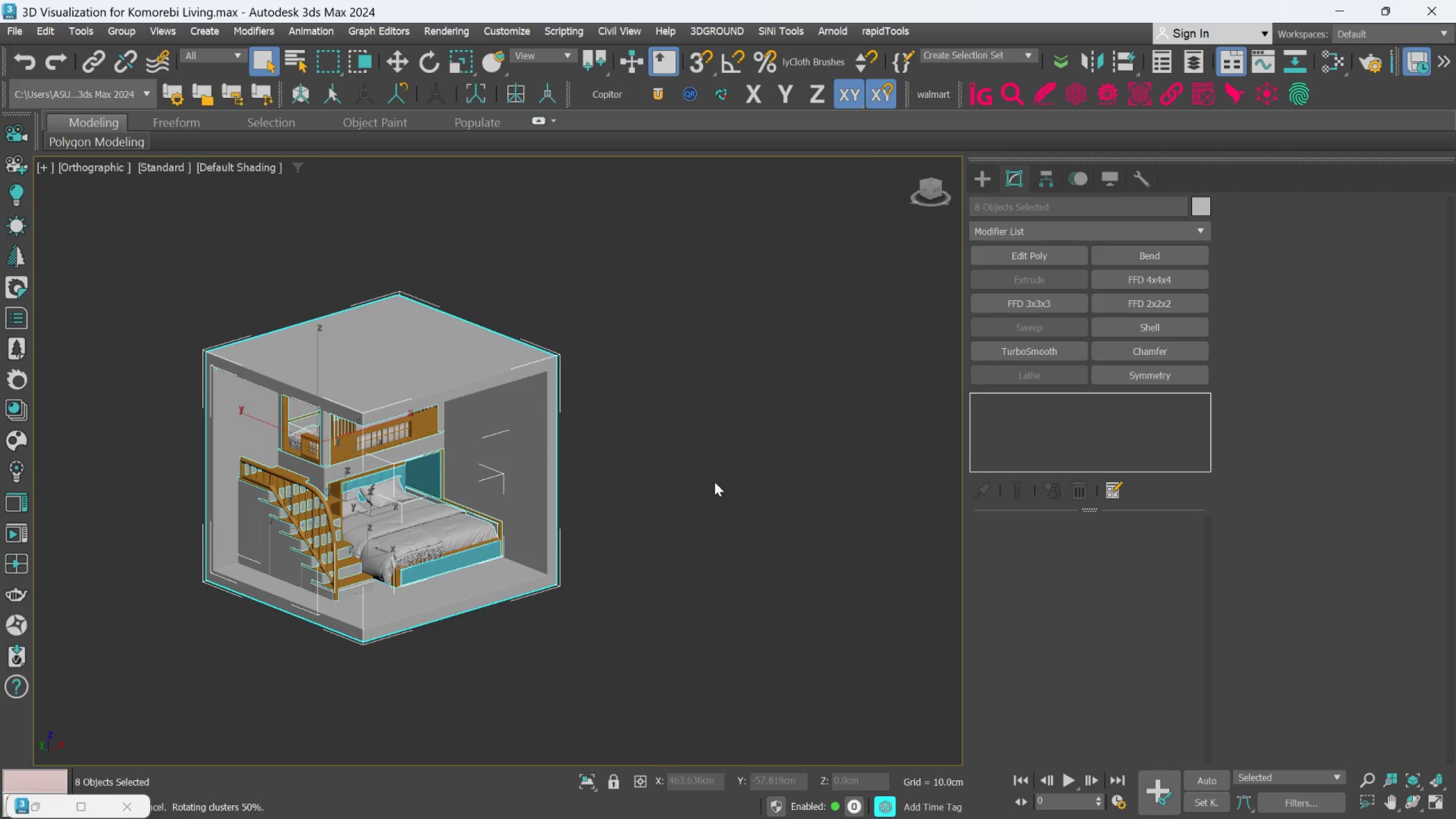 
left_click_drag(start_coordinate=[654, 482], to_coordinate=[665, 483])
 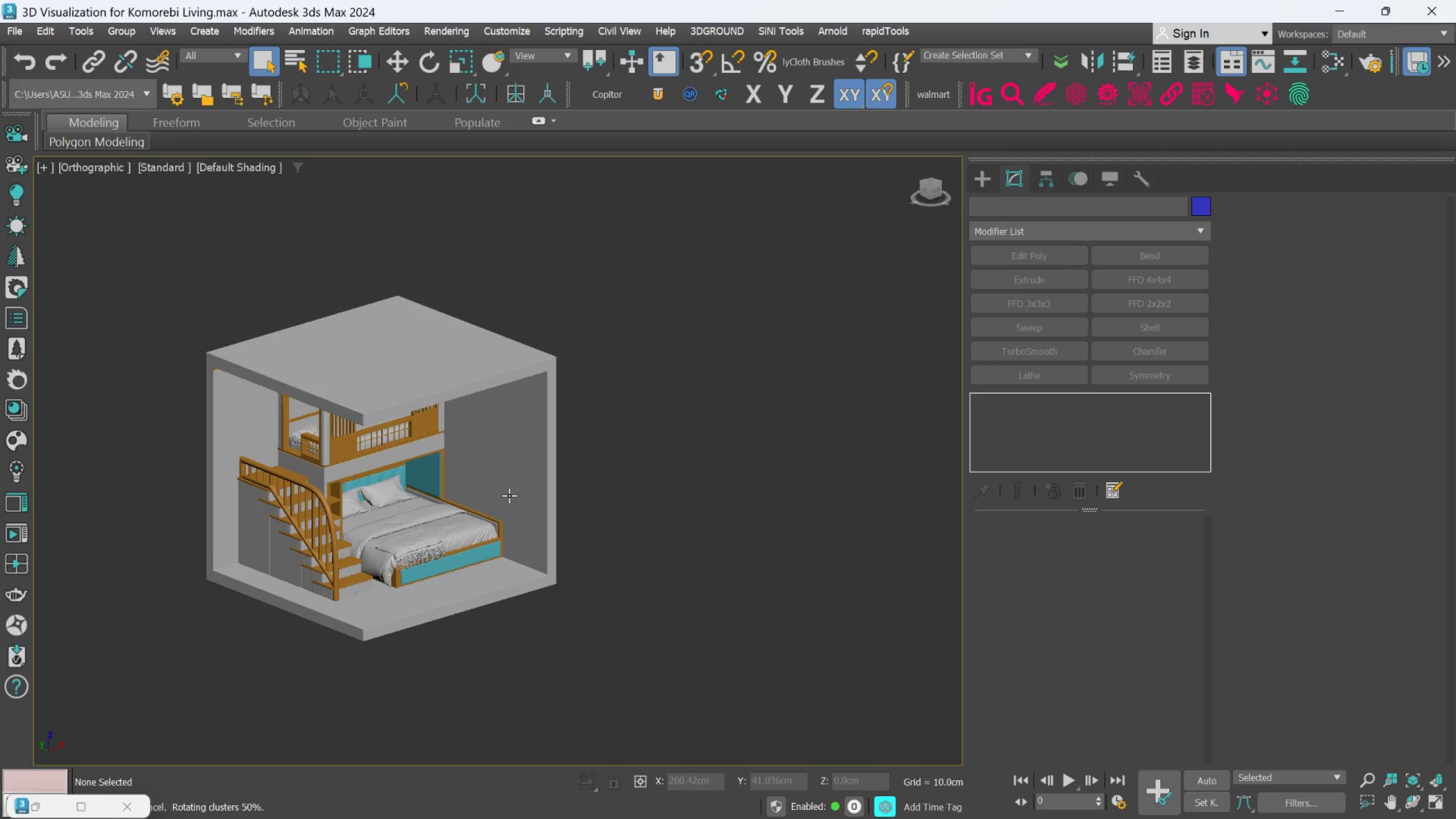 
scroll: coordinate [509, 495], scroll_direction: up, amount: 1.0
 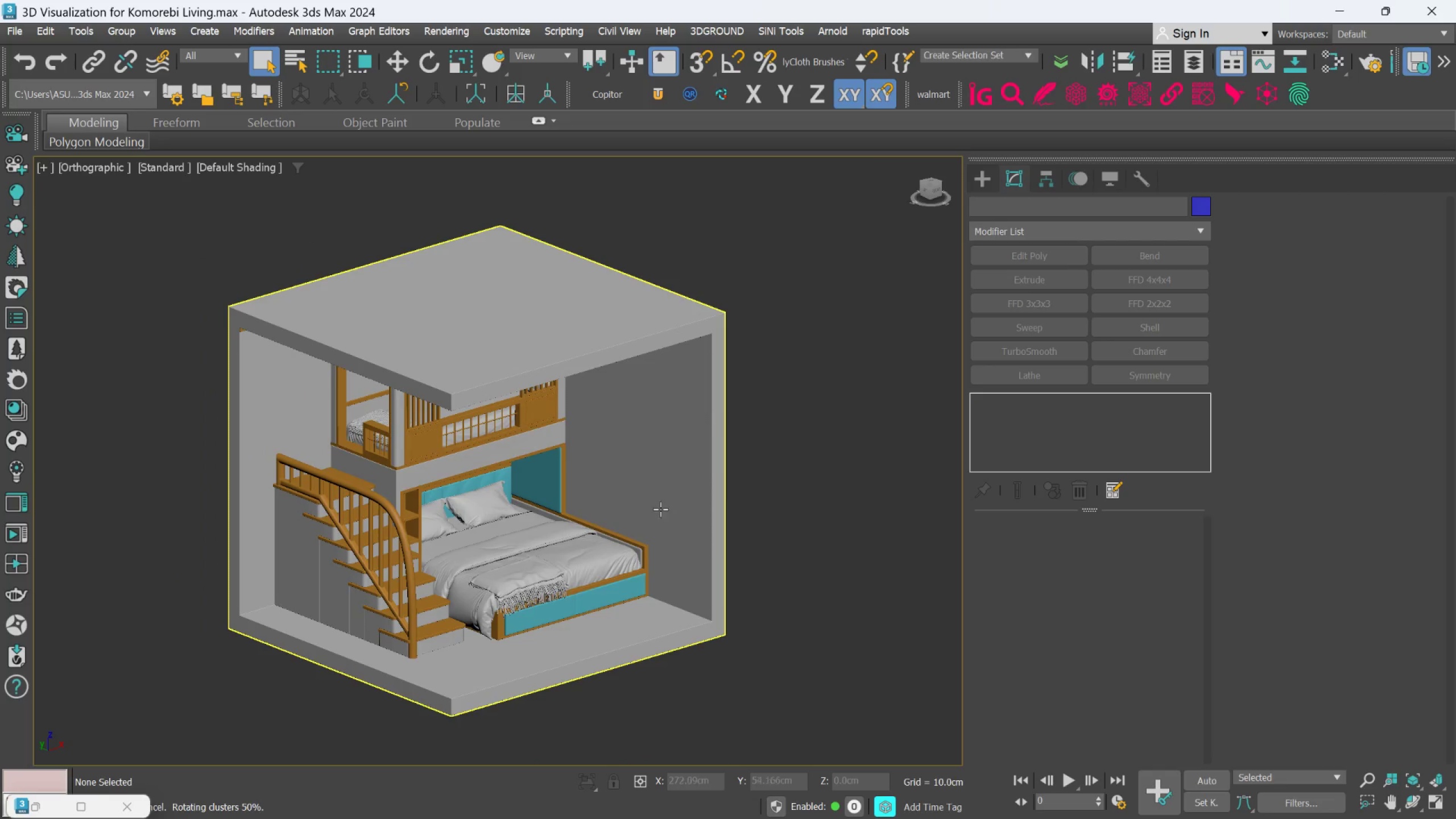 
scroll: coordinate [461, 444], scroll_direction: down, amount: 2.0
 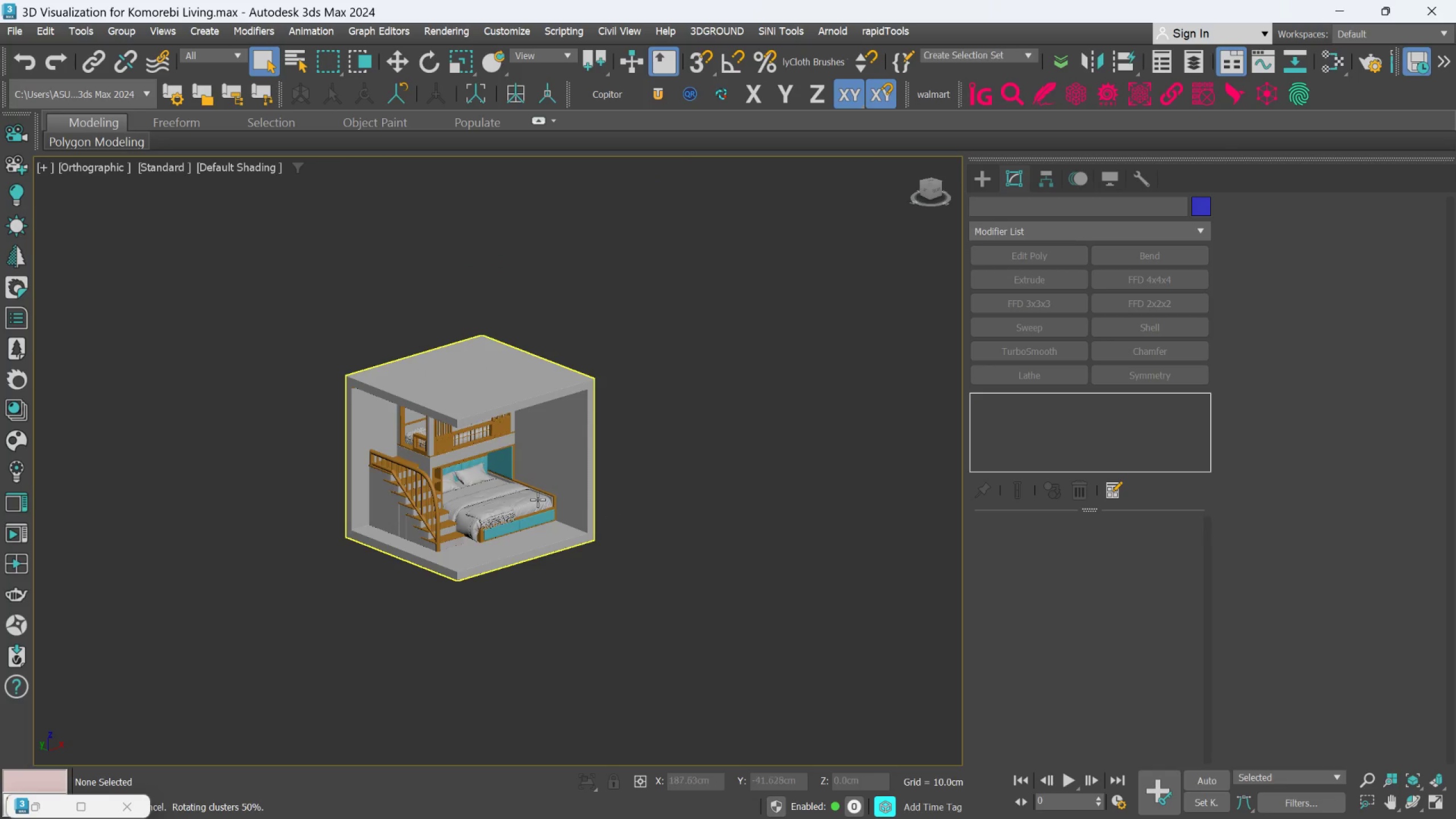 
scroll: coordinate [408, 432], scroll_direction: none, amount: 0.0
 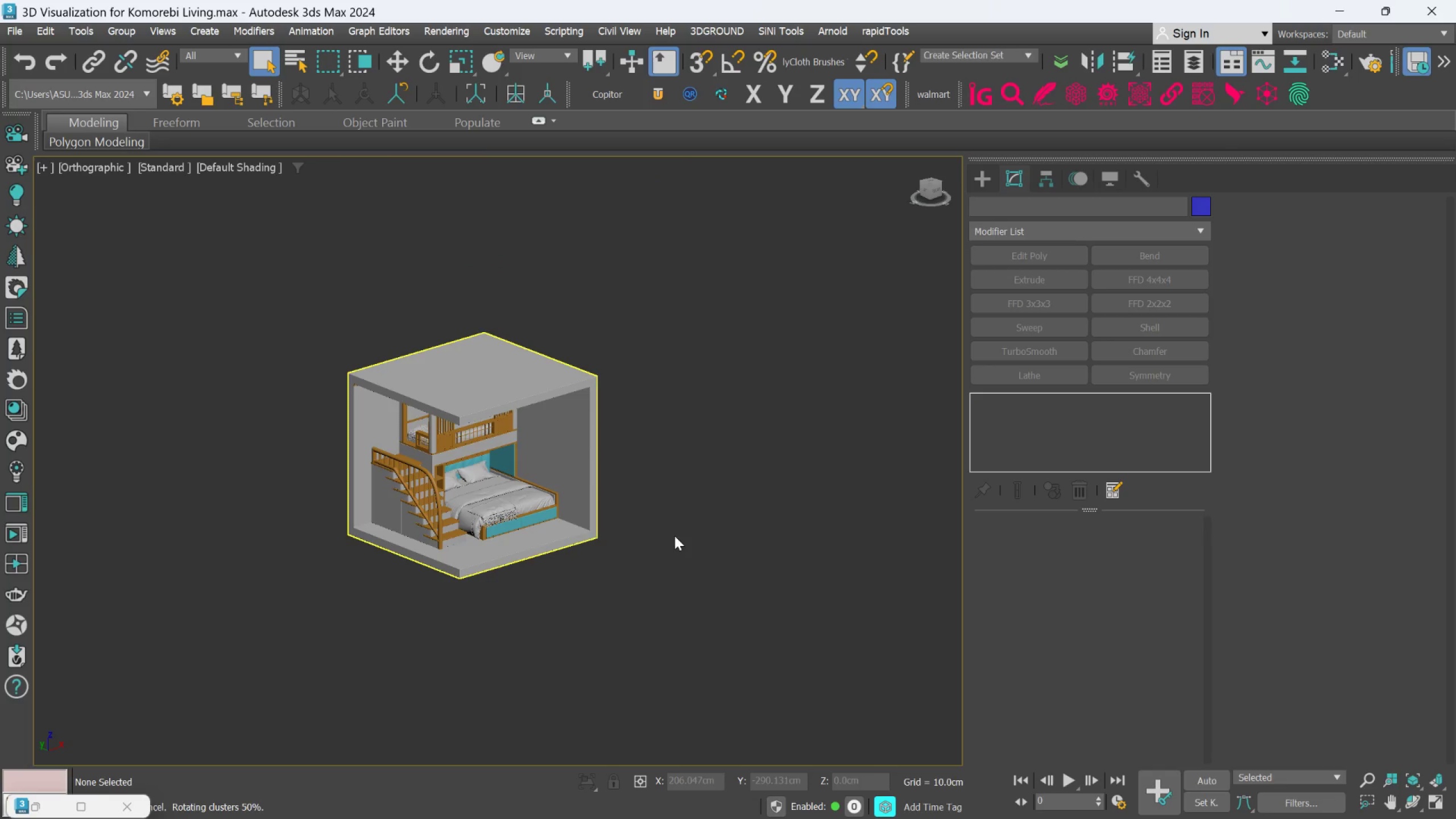 
hold_key(key=AltLeft, duration=0.81)
 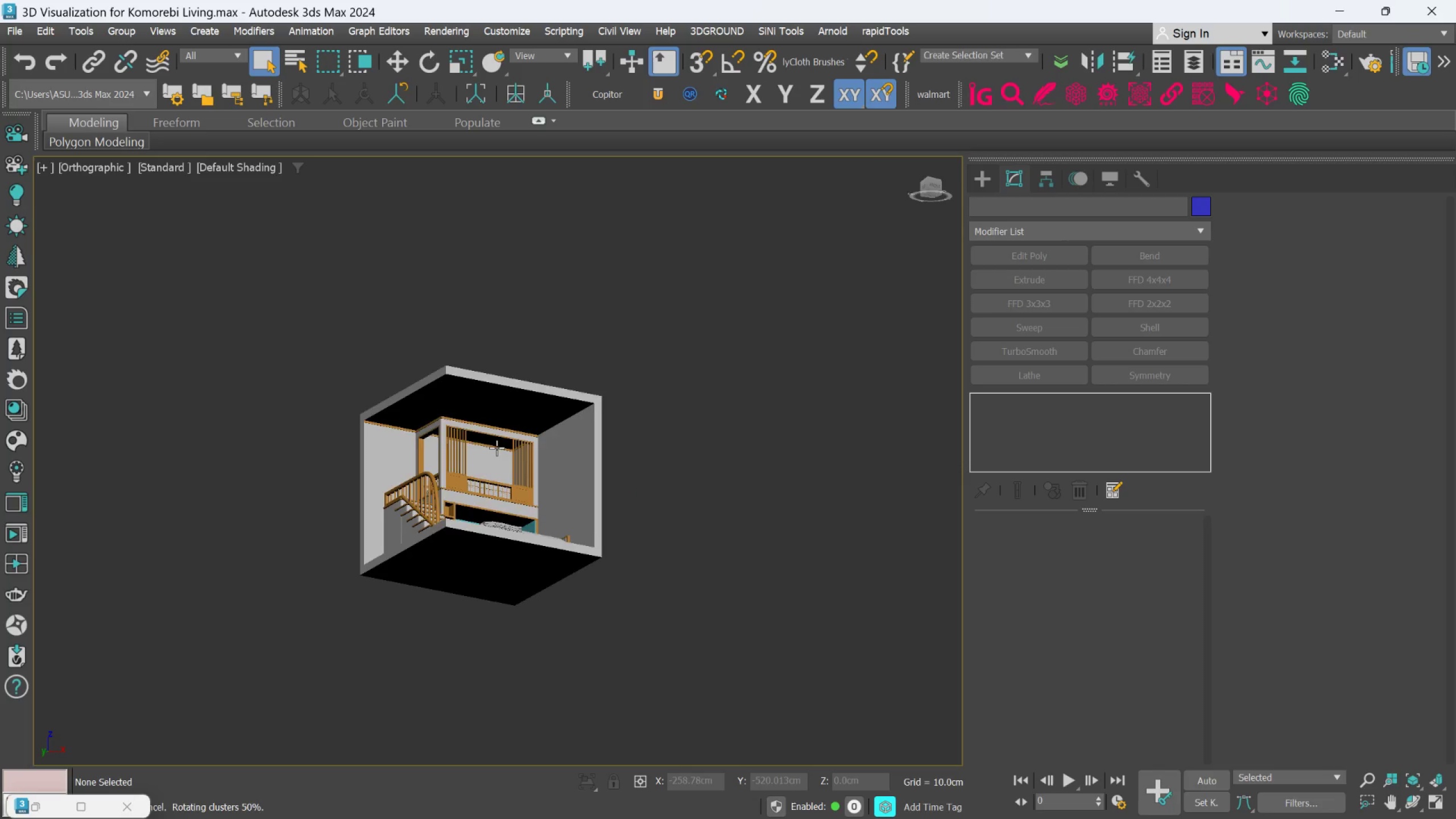 
hold_key(key=AltLeft, duration=0.44)
 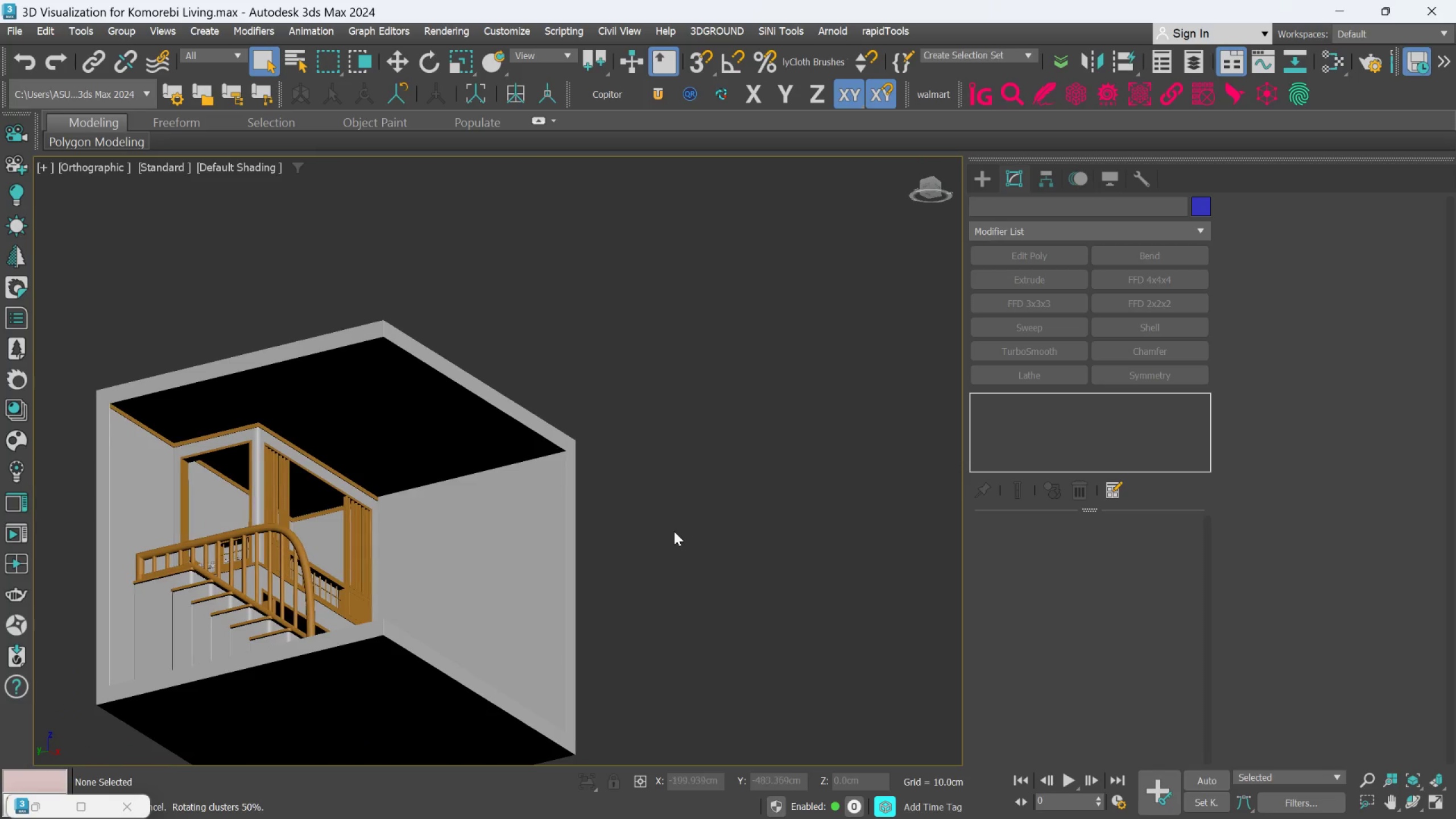 
scroll: coordinate [499, 446], scroll_direction: up, amount: 2.0
 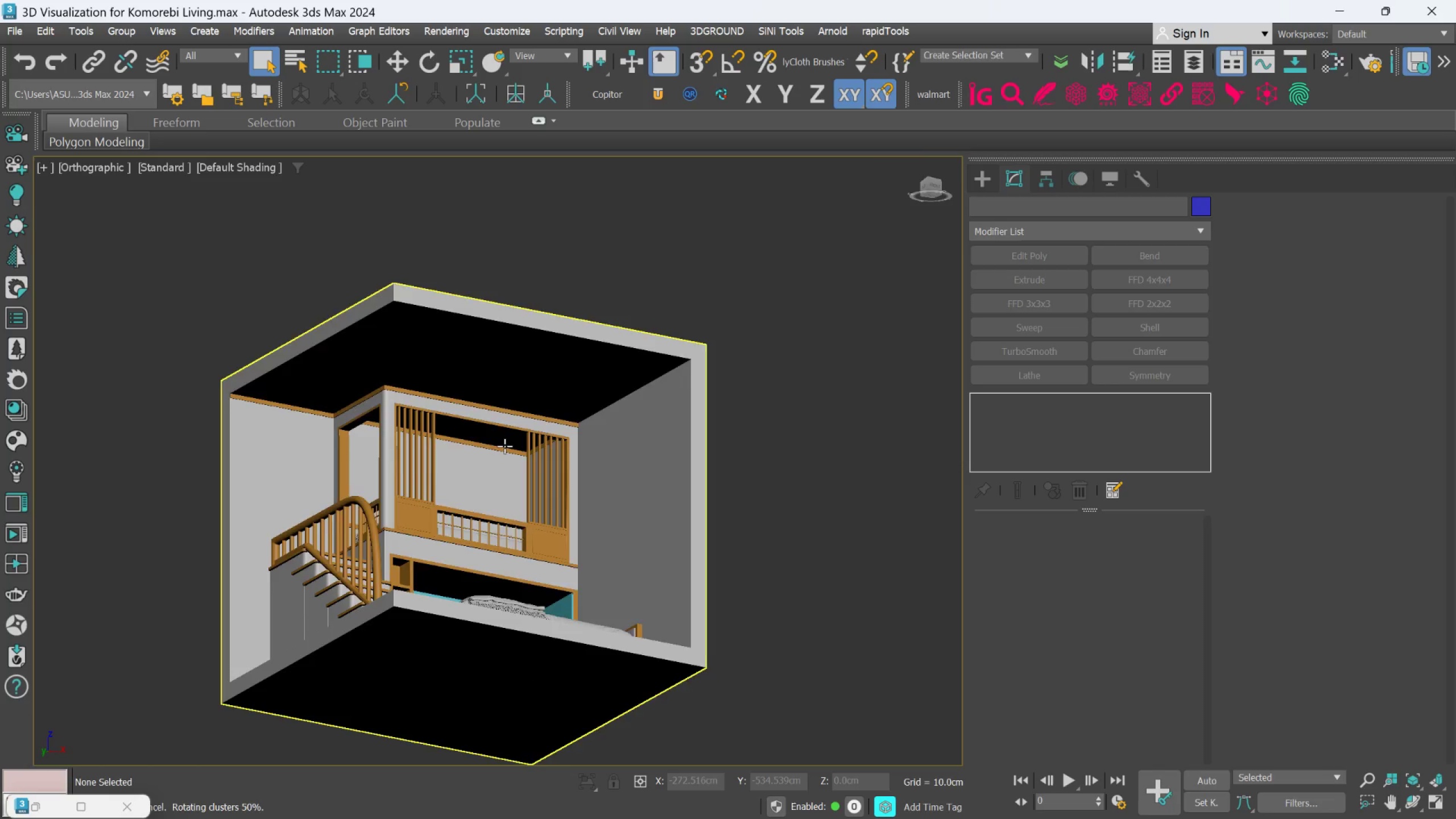 
hold_key(key=AltLeft, duration=0.36)
 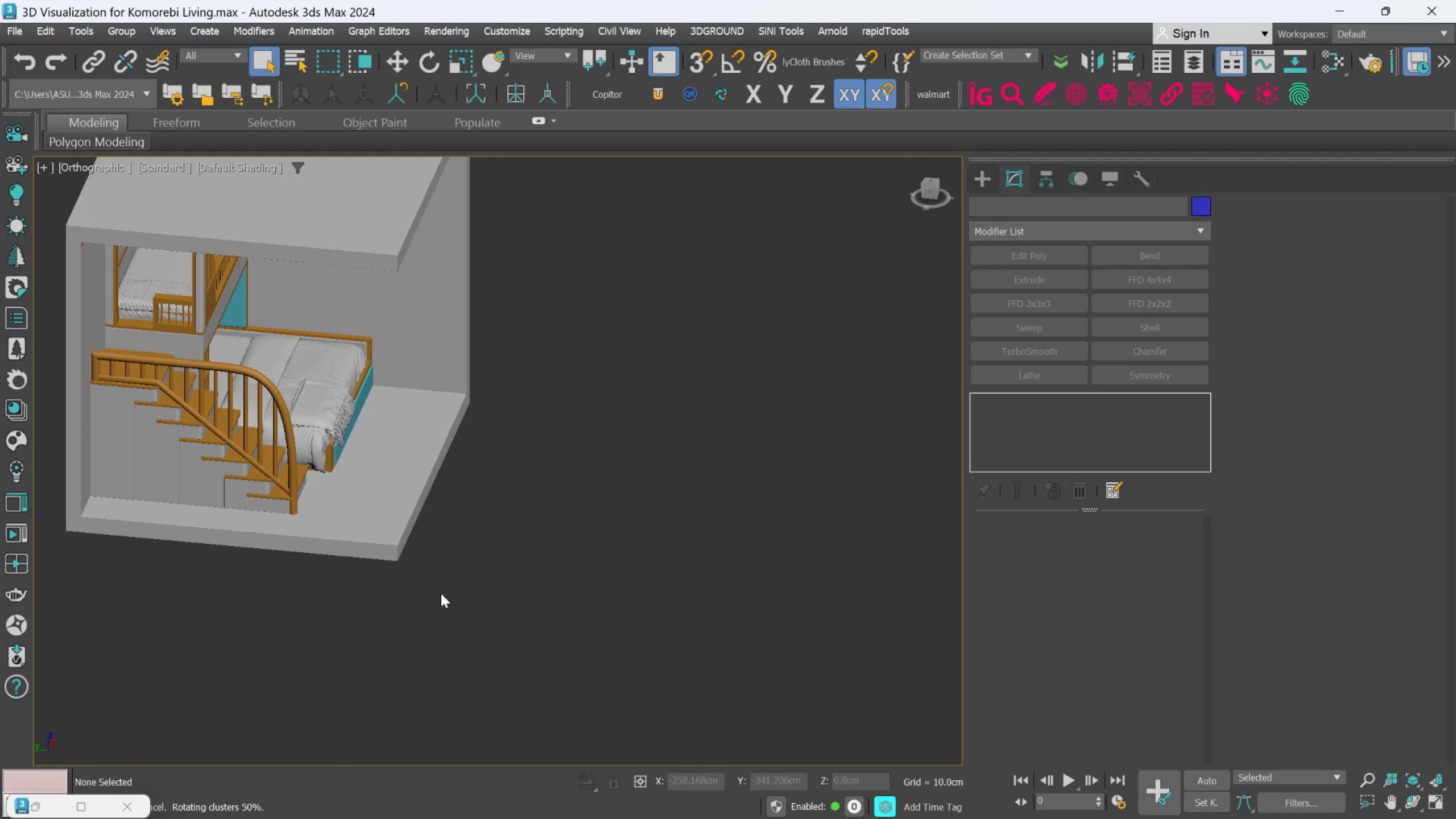 
scroll: coordinate [238, 449], scroll_direction: up, amount: 1.0
 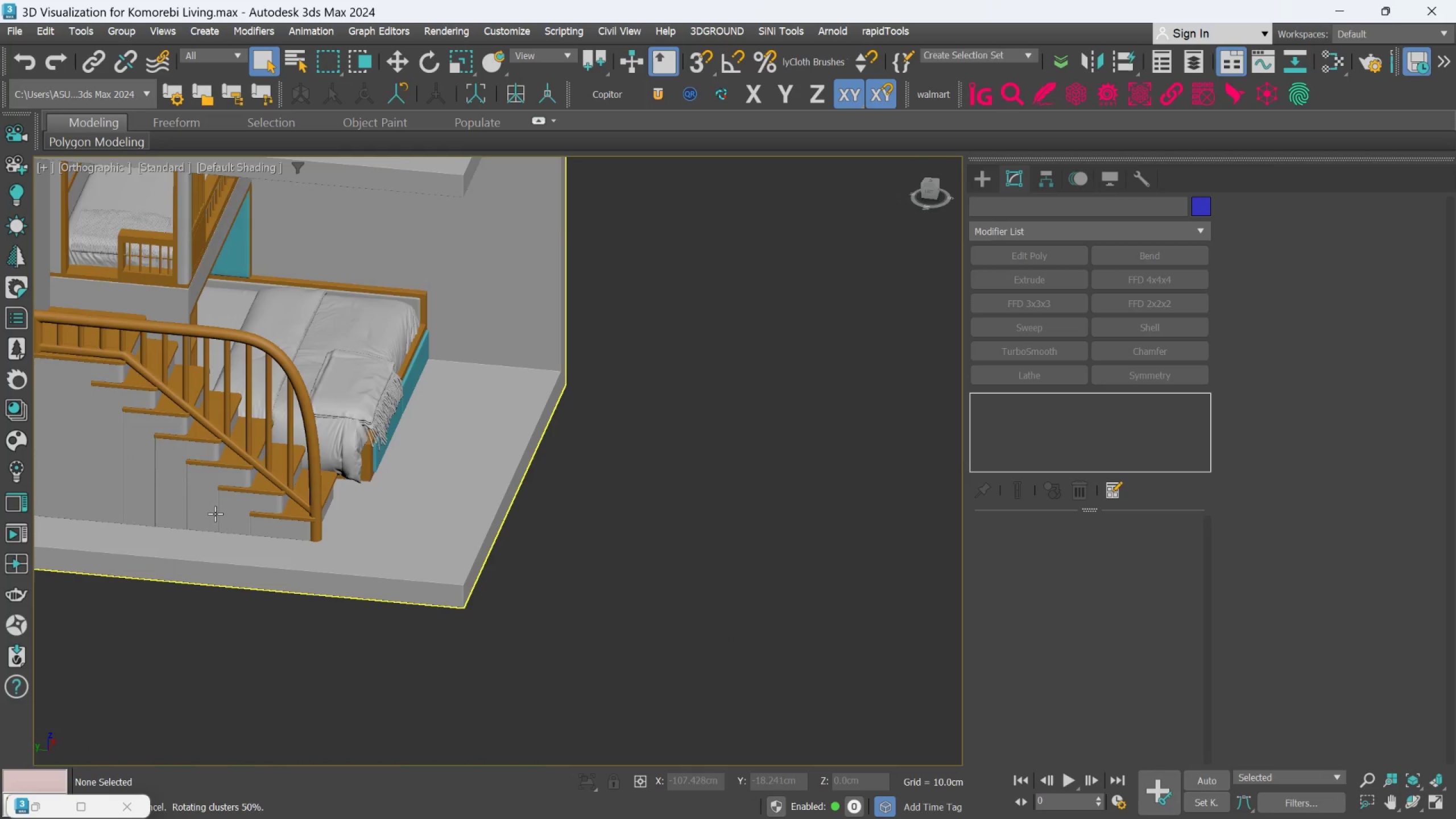 
hold_key(key=AltLeft, duration=0.53)
 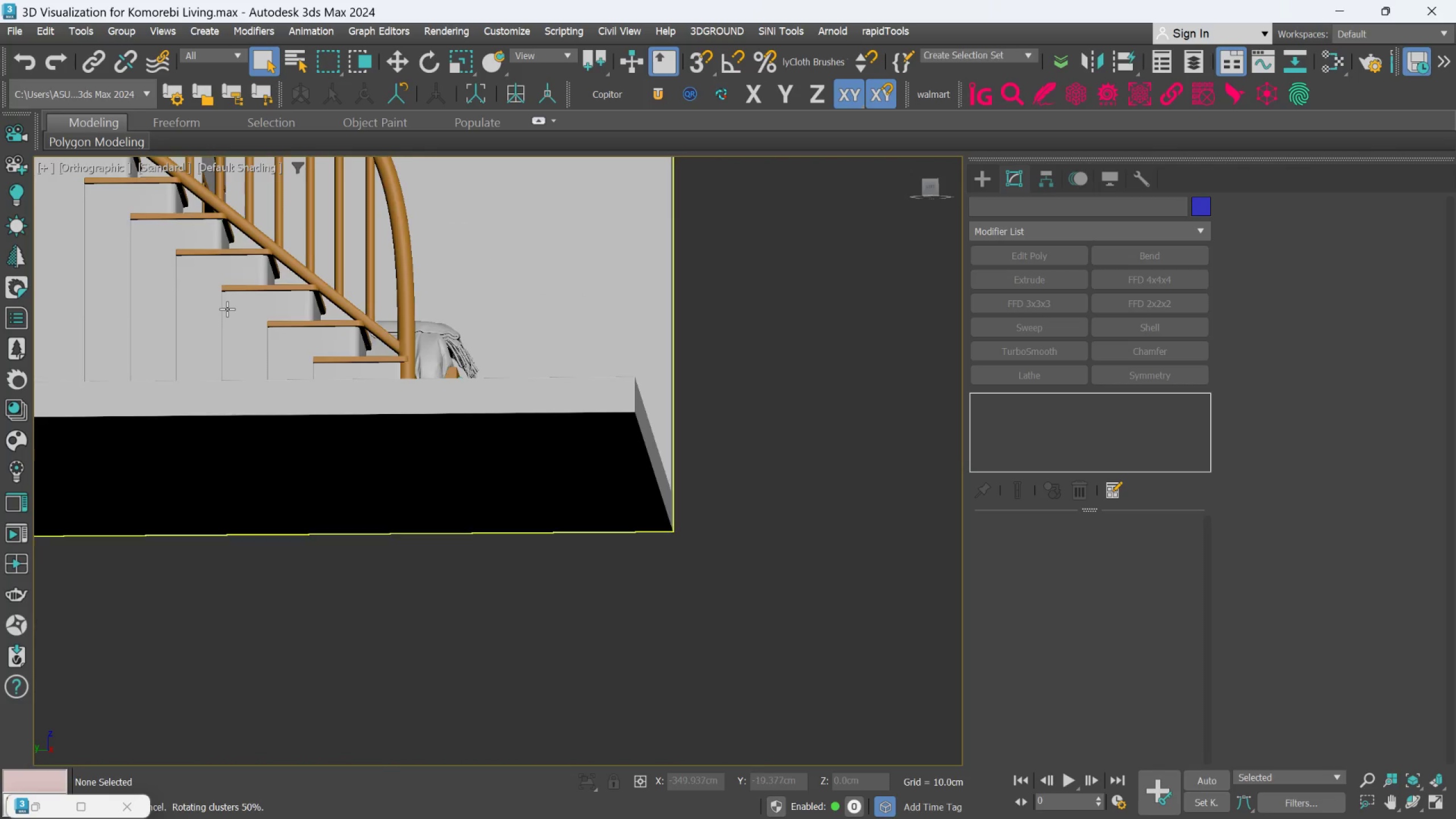 
scroll: coordinate [338, 256], scroll_direction: up, amount: 6.0
 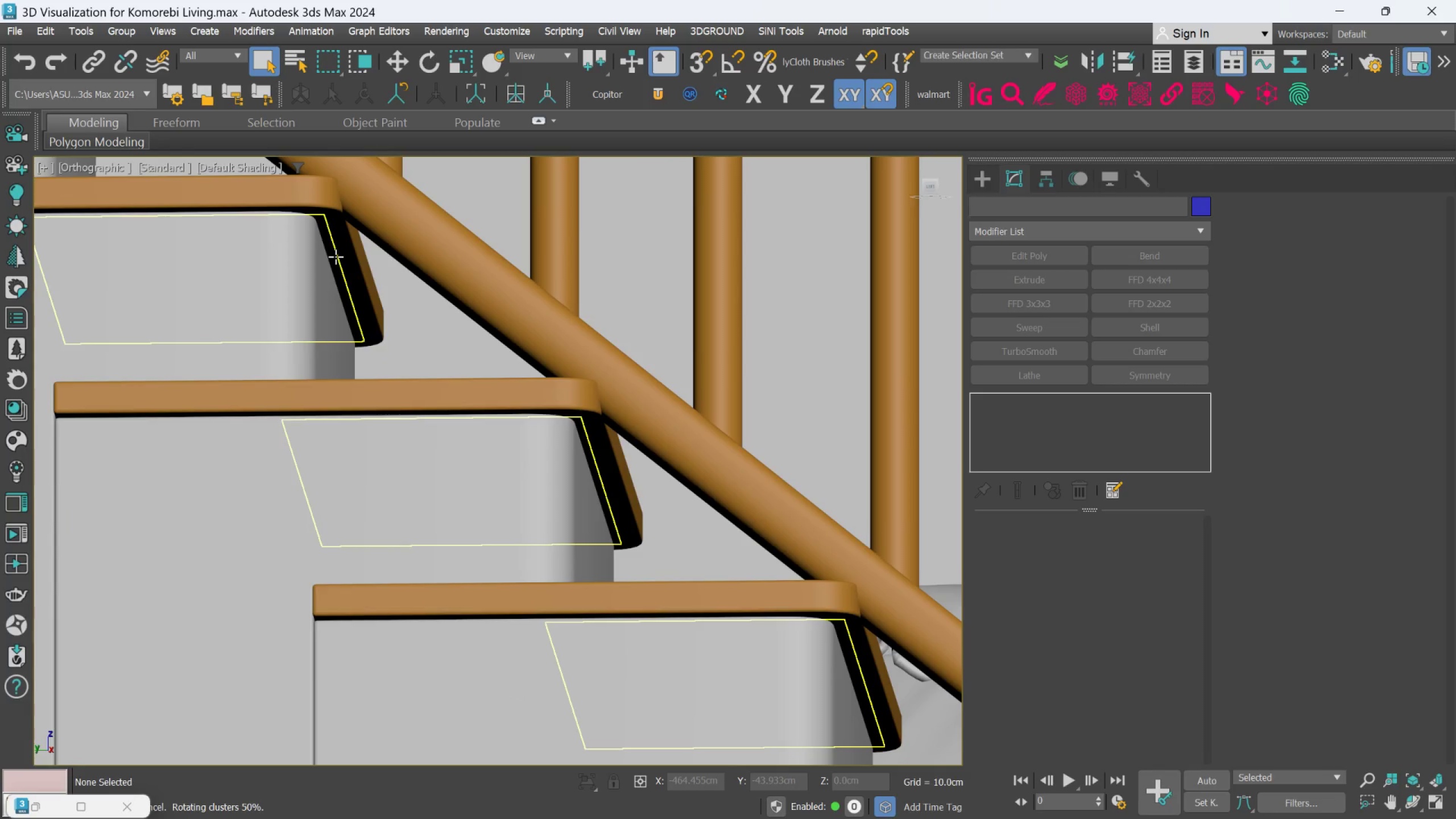 
left_click([336, 257])
 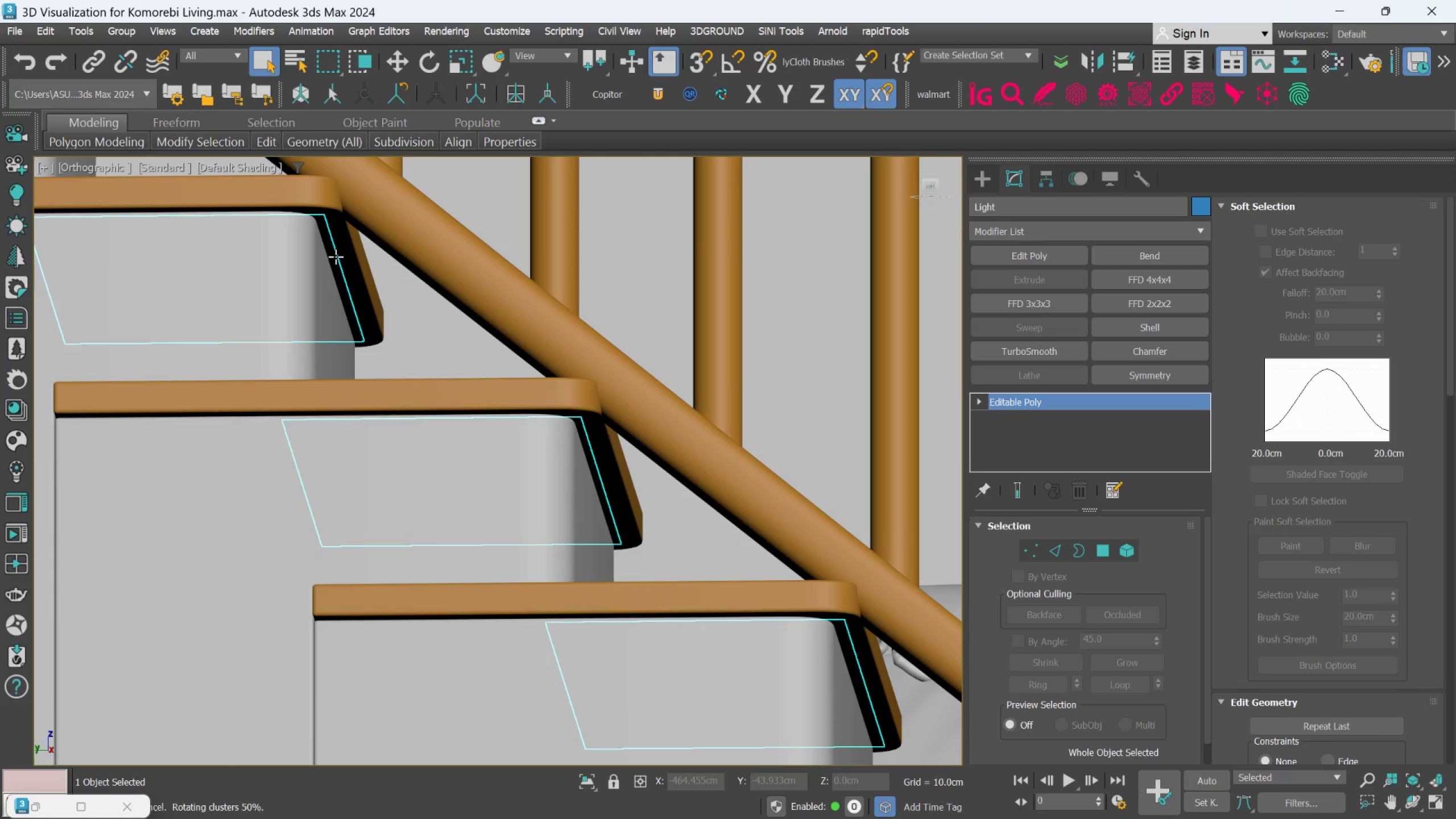 
right_click([336, 257])
 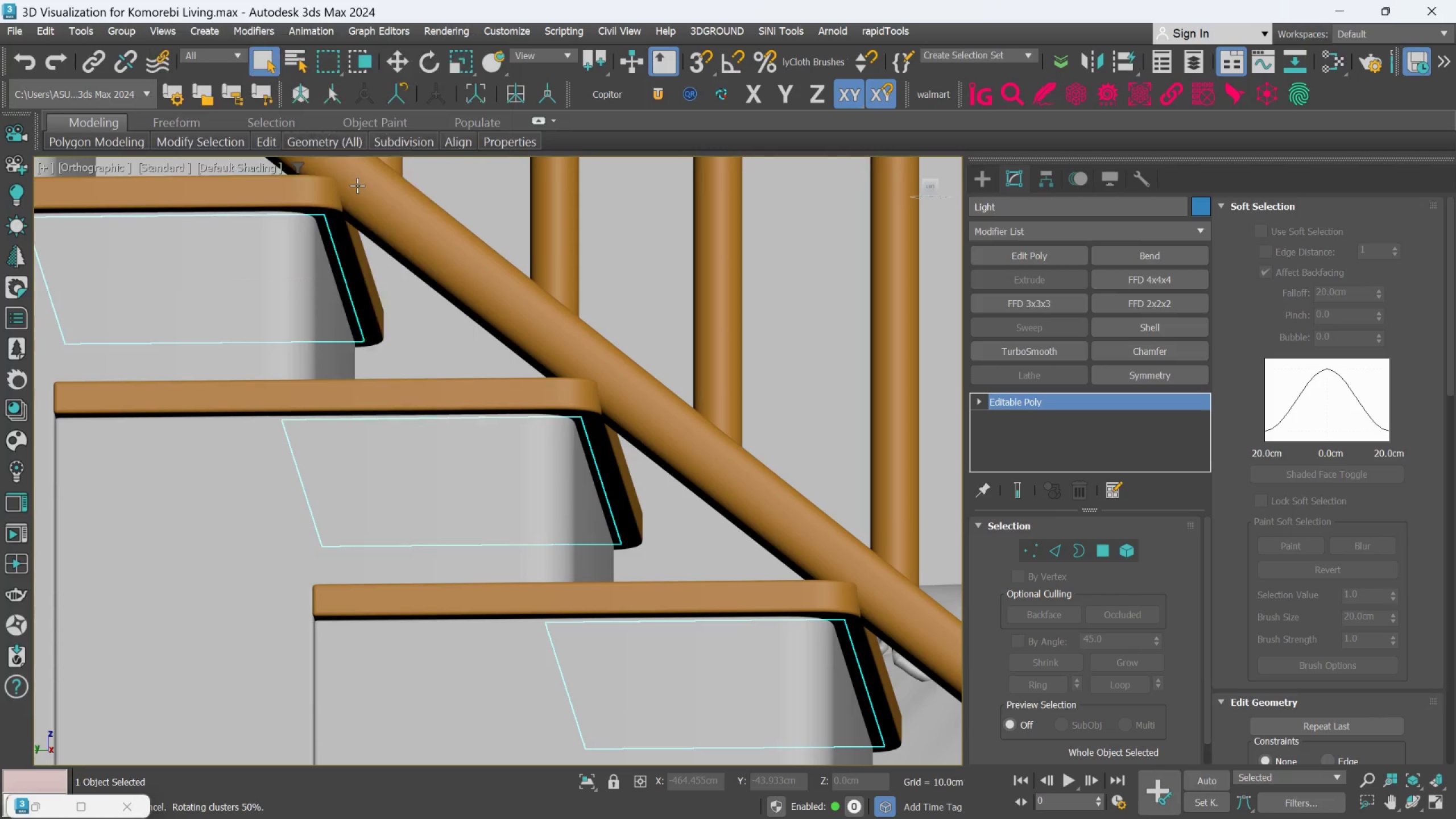 
scroll: coordinate [405, 274], scroll_direction: down, amount: 1.0
 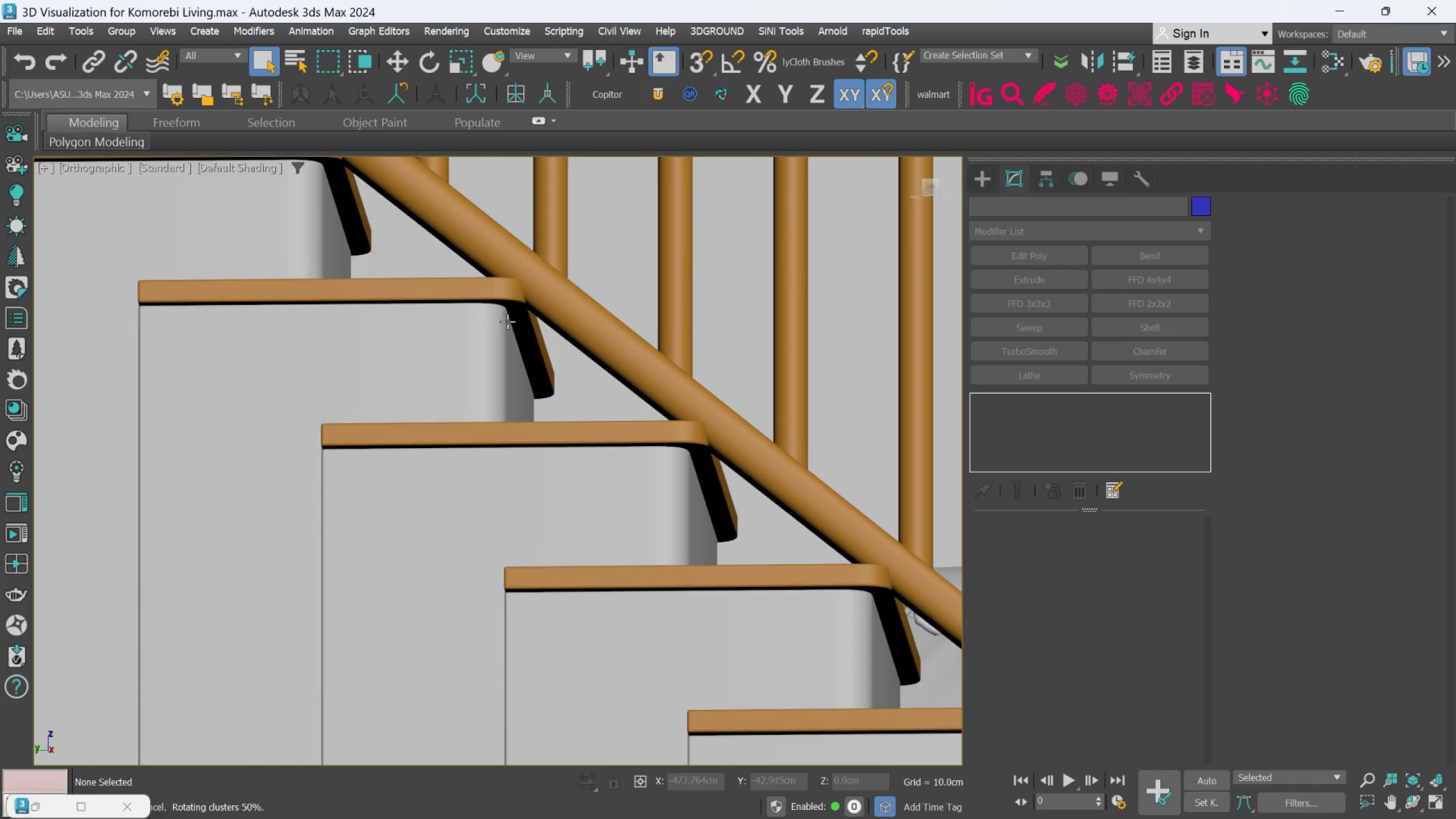 
hold_key(key=AltLeft, duration=0.47)
 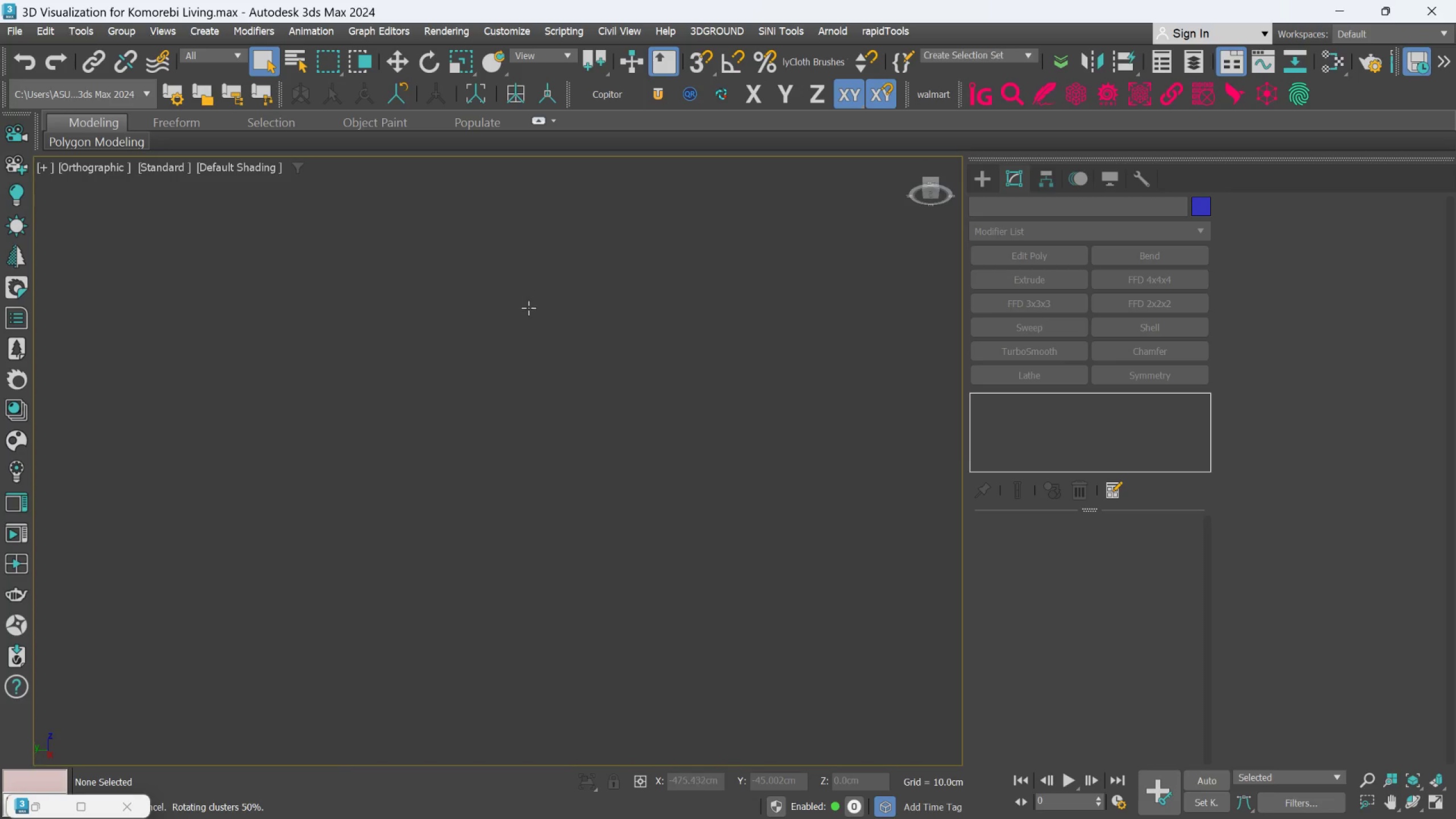 
scroll: coordinate [522, 317], scroll_direction: up, amount: 1.0
 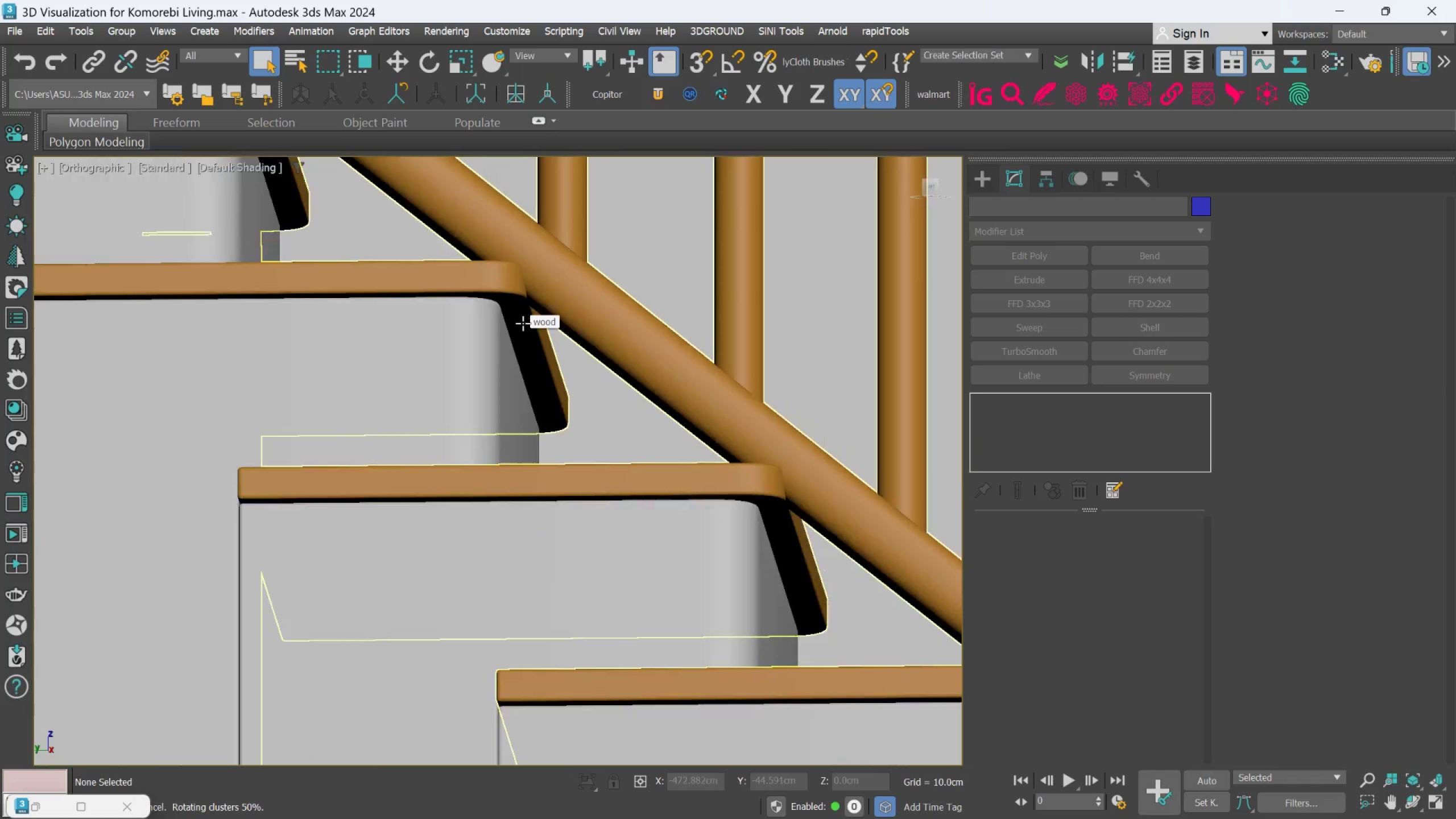 
scroll: coordinate [533, 391], scroll_direction: down, amount: 8.0
 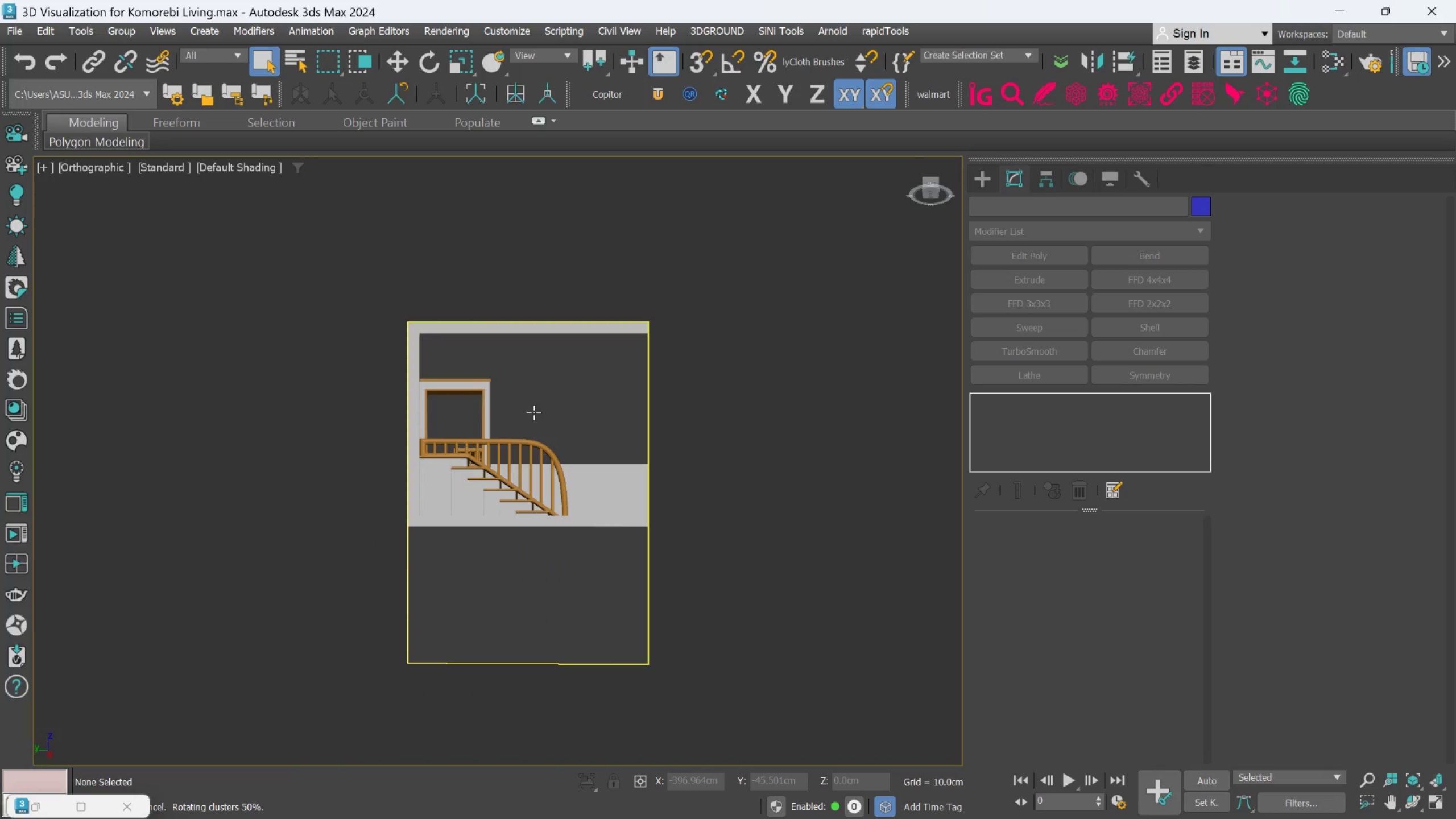 
key(Control+Z)
 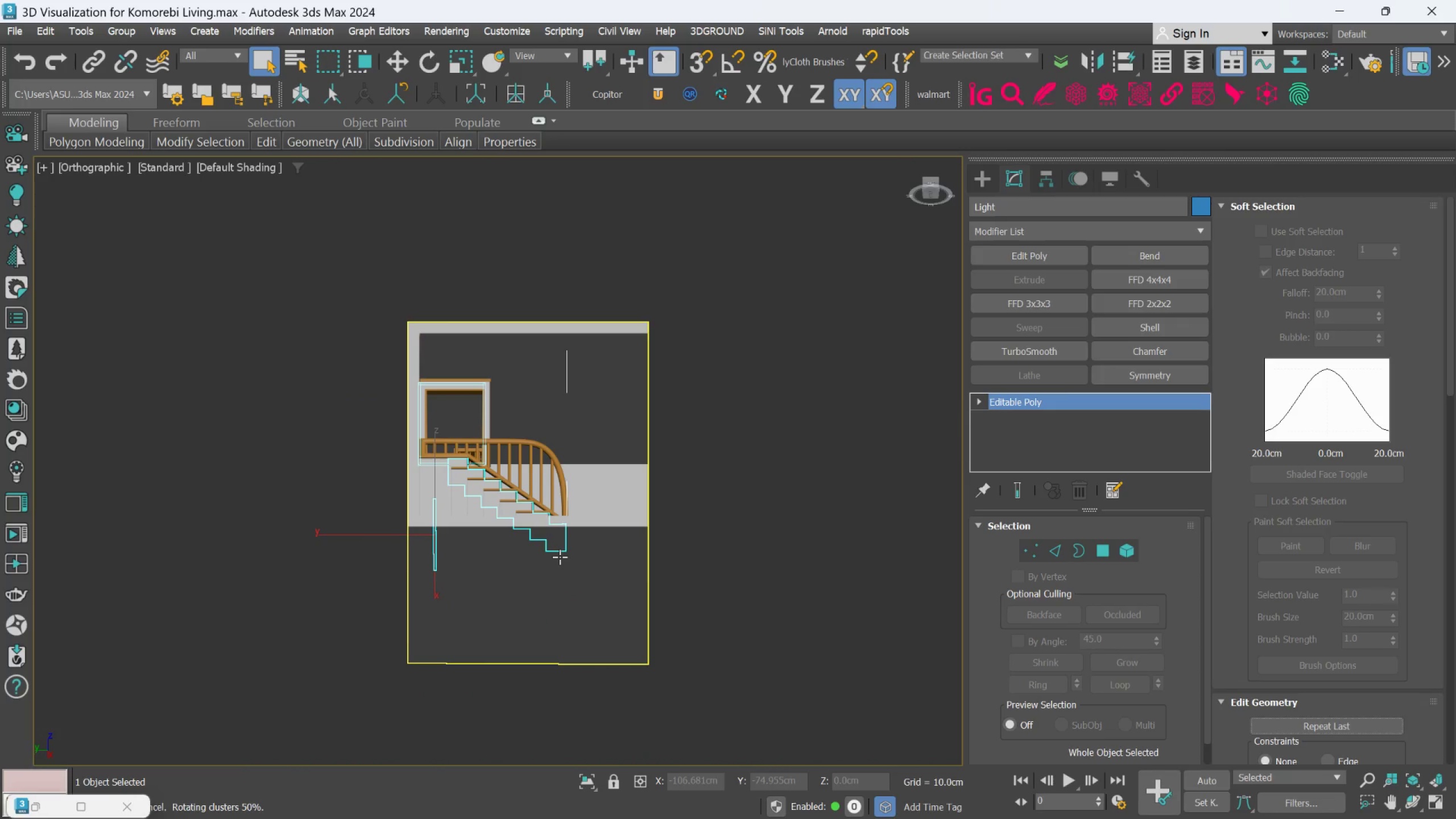 
mouse_move([556, 499])
 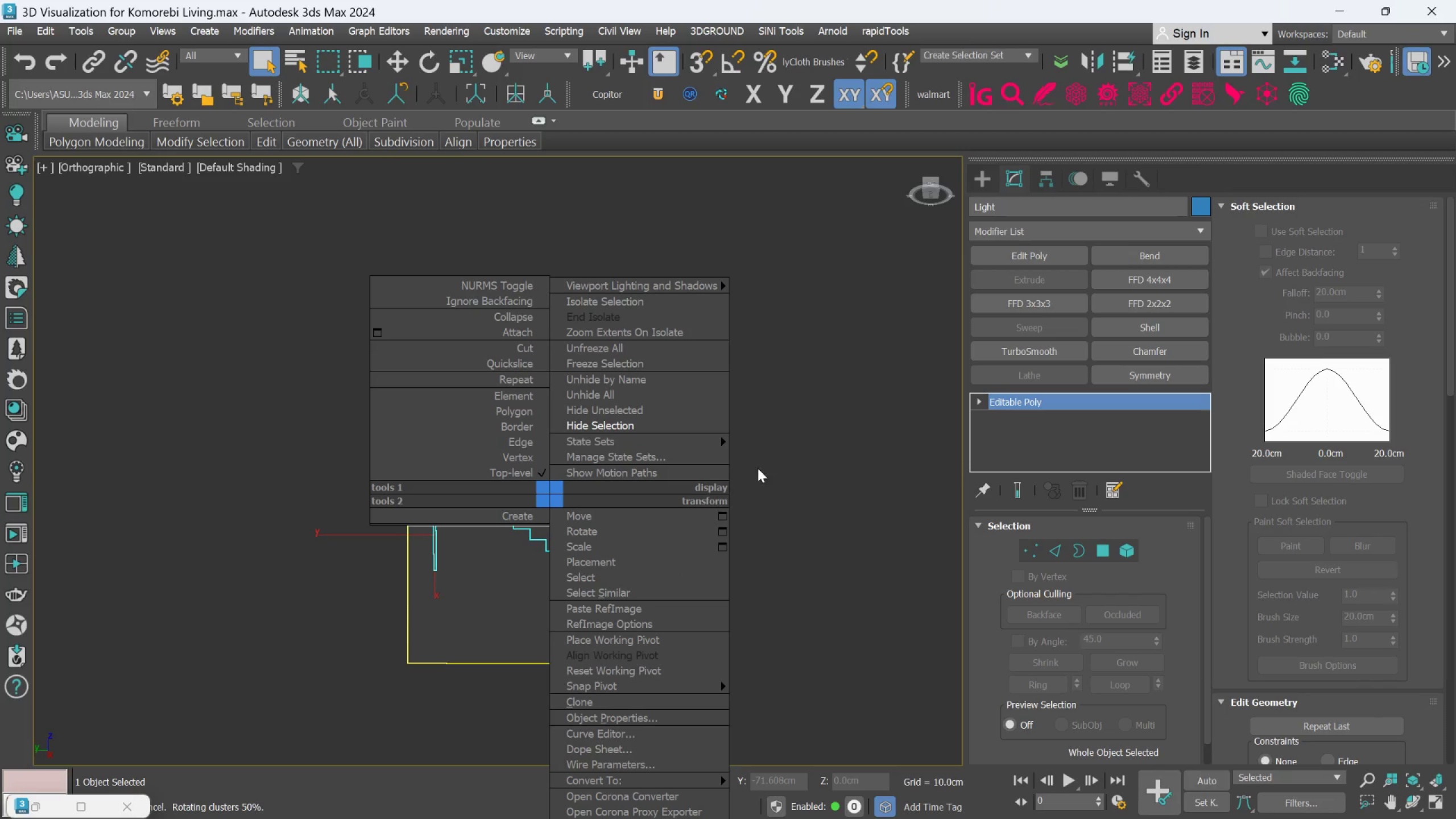 
left_click_drag(start_coordinate=[780, 465], to_coordinate=[780, 511])
 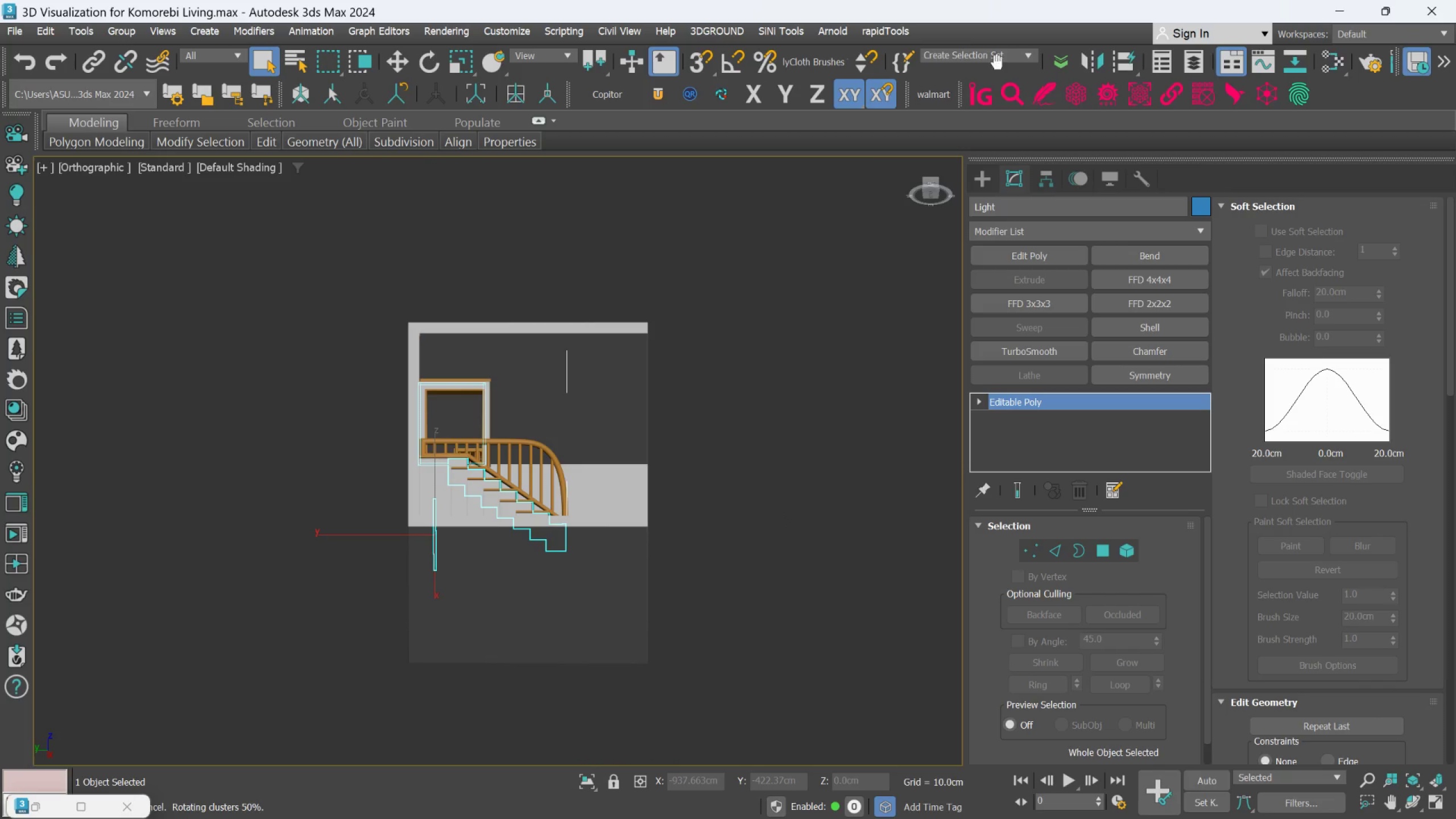 
left_click([1159, 66])
 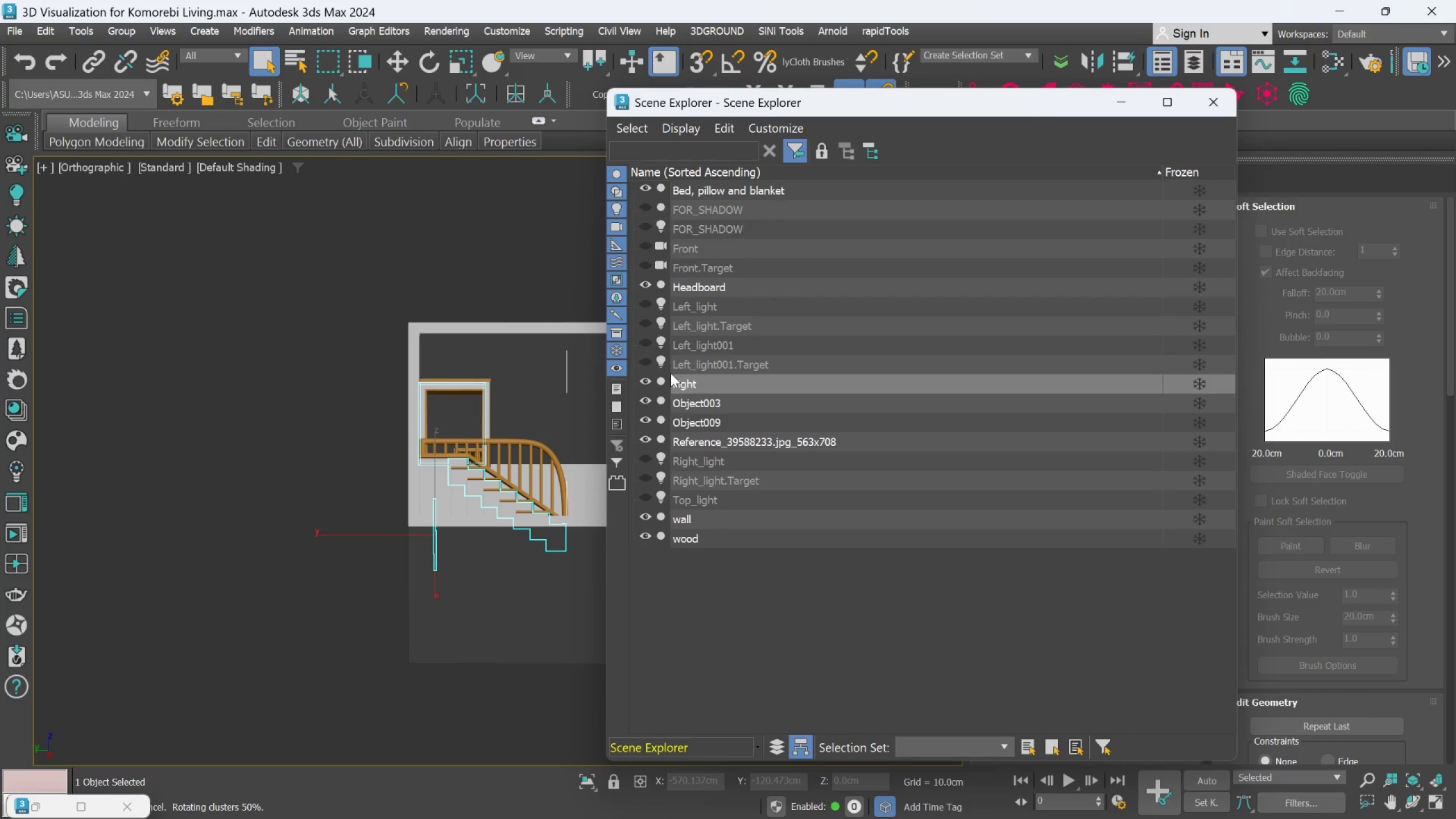 
left_click([649, 383])
 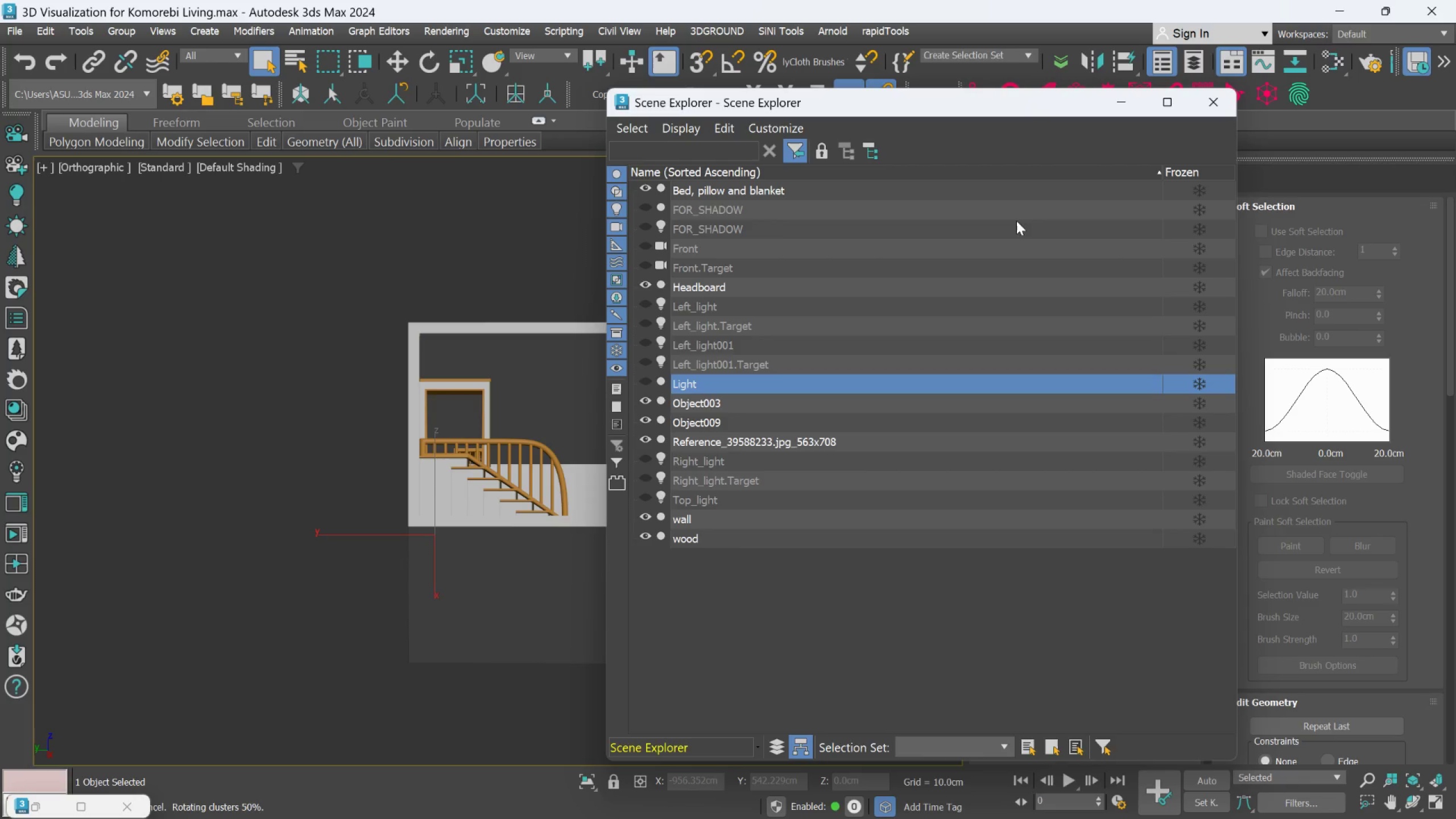 
mouse_move([1121, 107])
 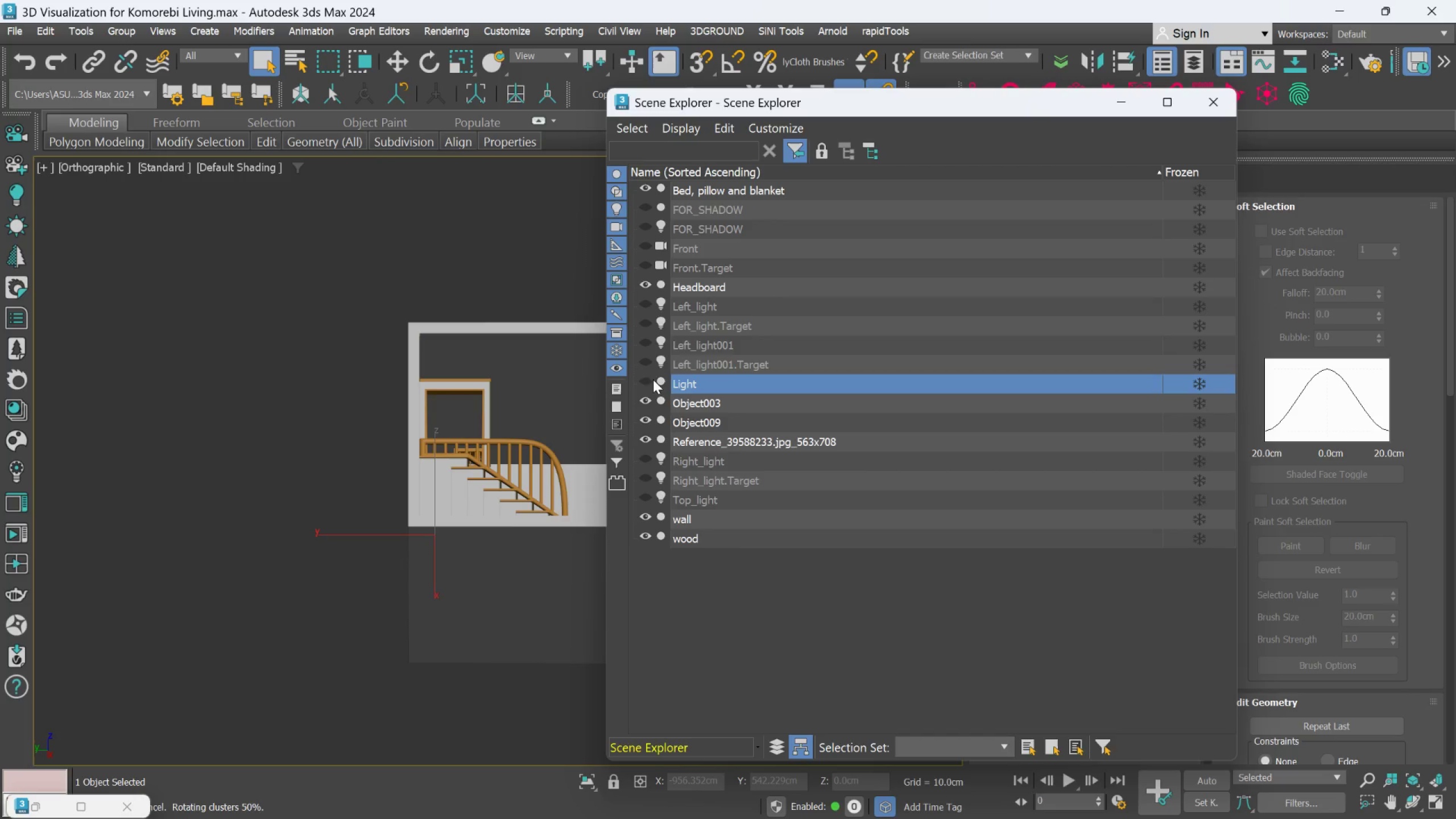 
left_click([647, 380])
 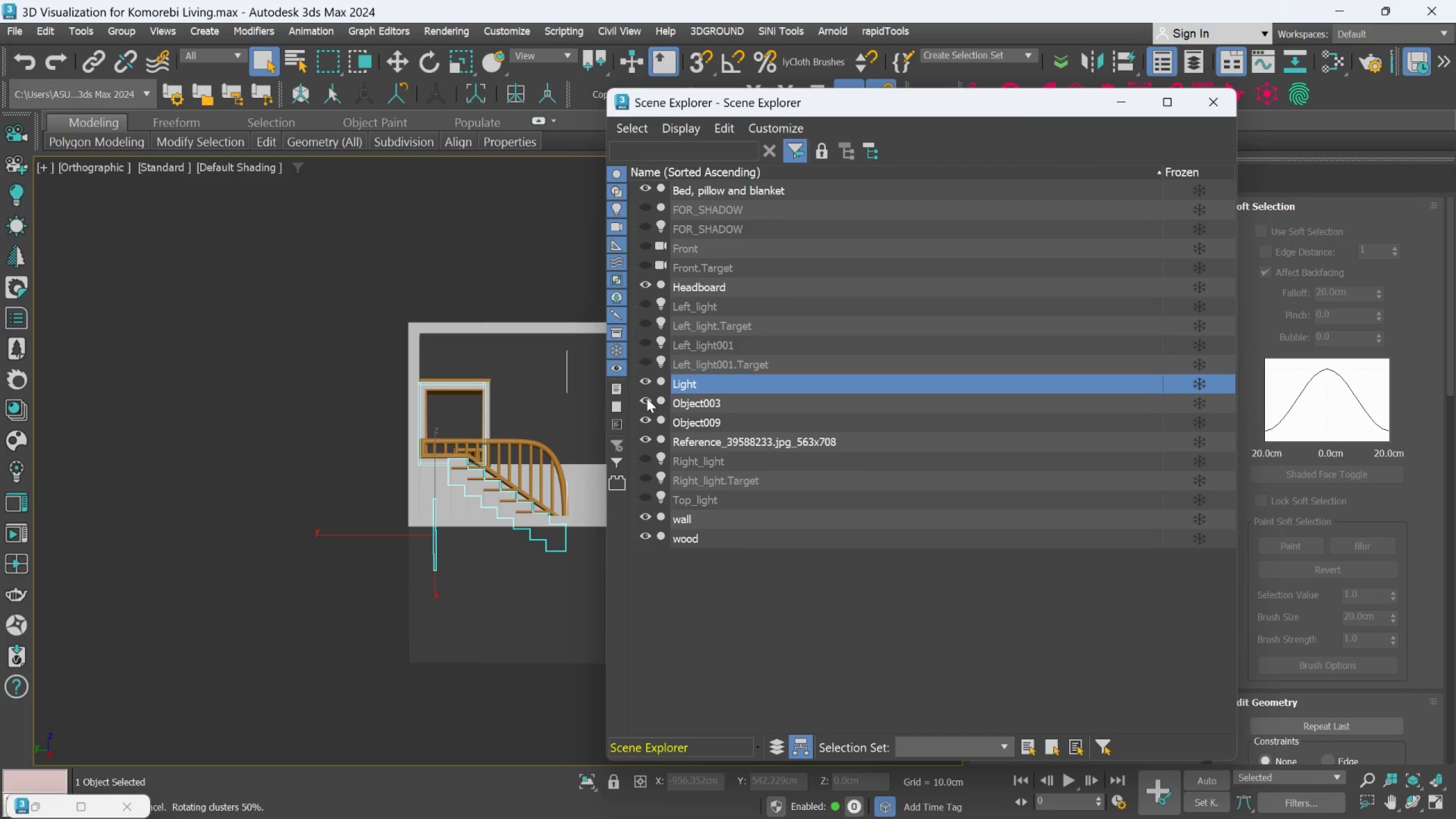 
left_click([647, 398])
 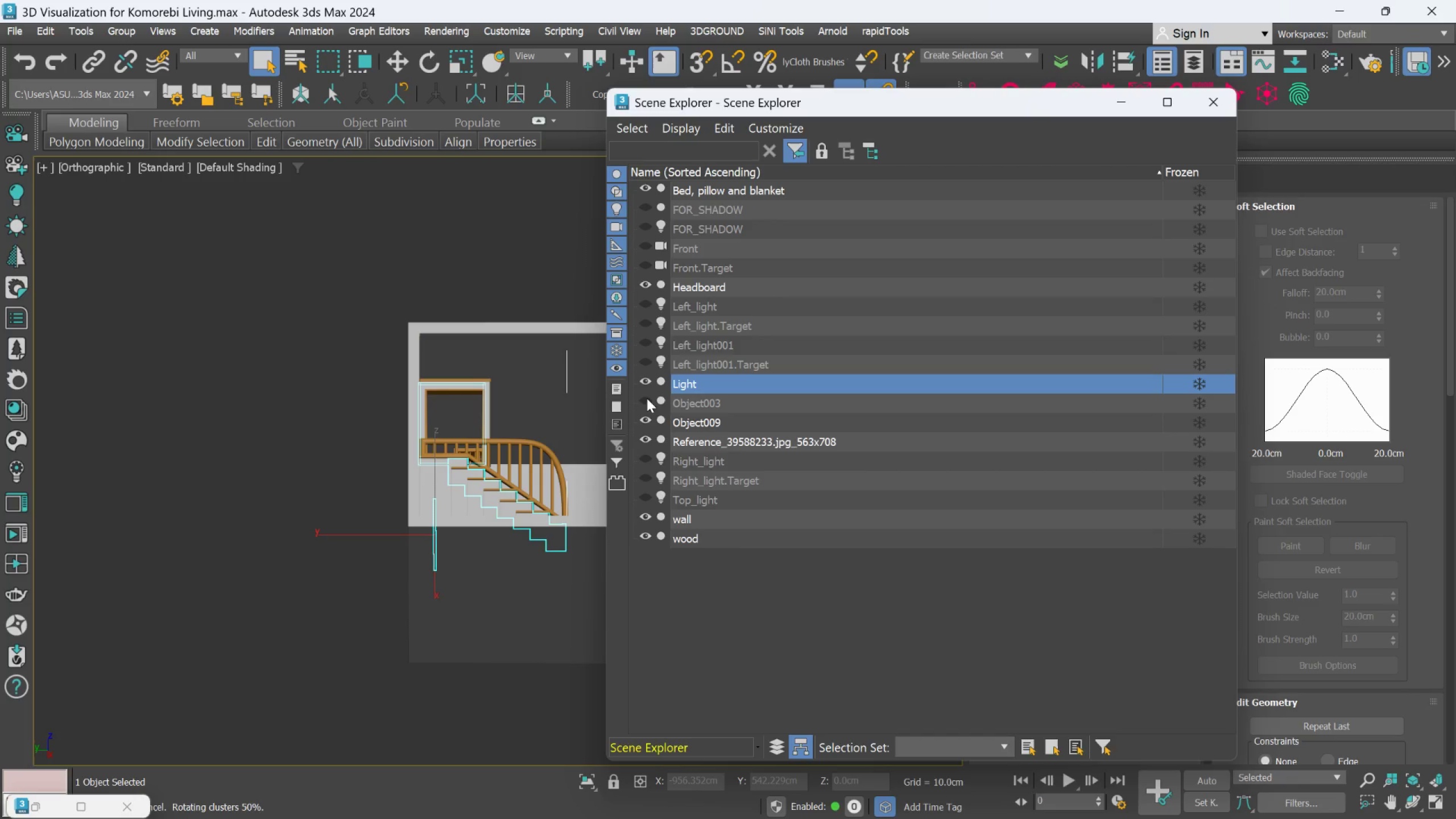 
left_click([647, 398])
 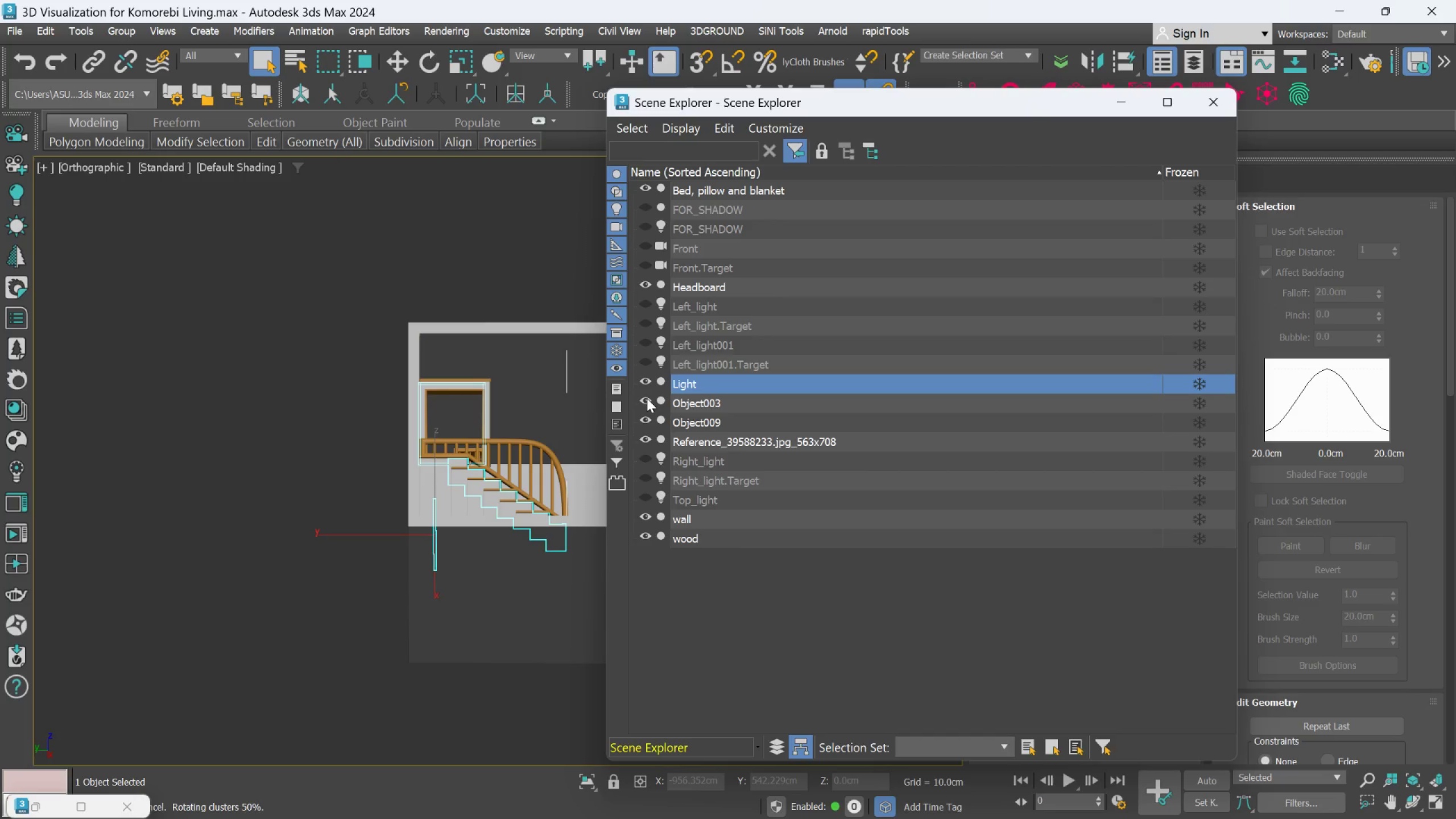 
scroll: coordinate [497, 382], scroll_direction: down, amount: 2.0
 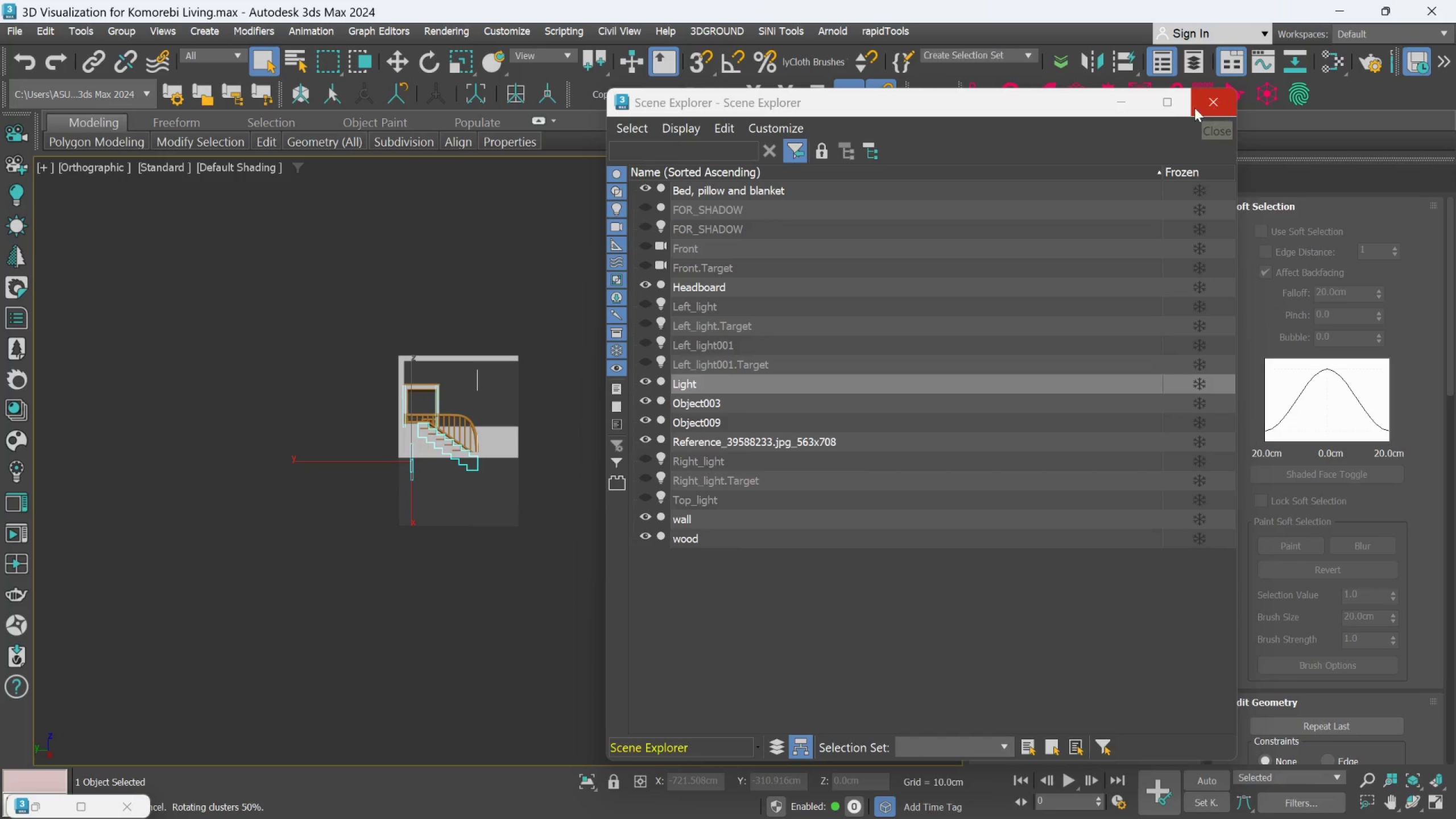 
left_click([1202, 97])
 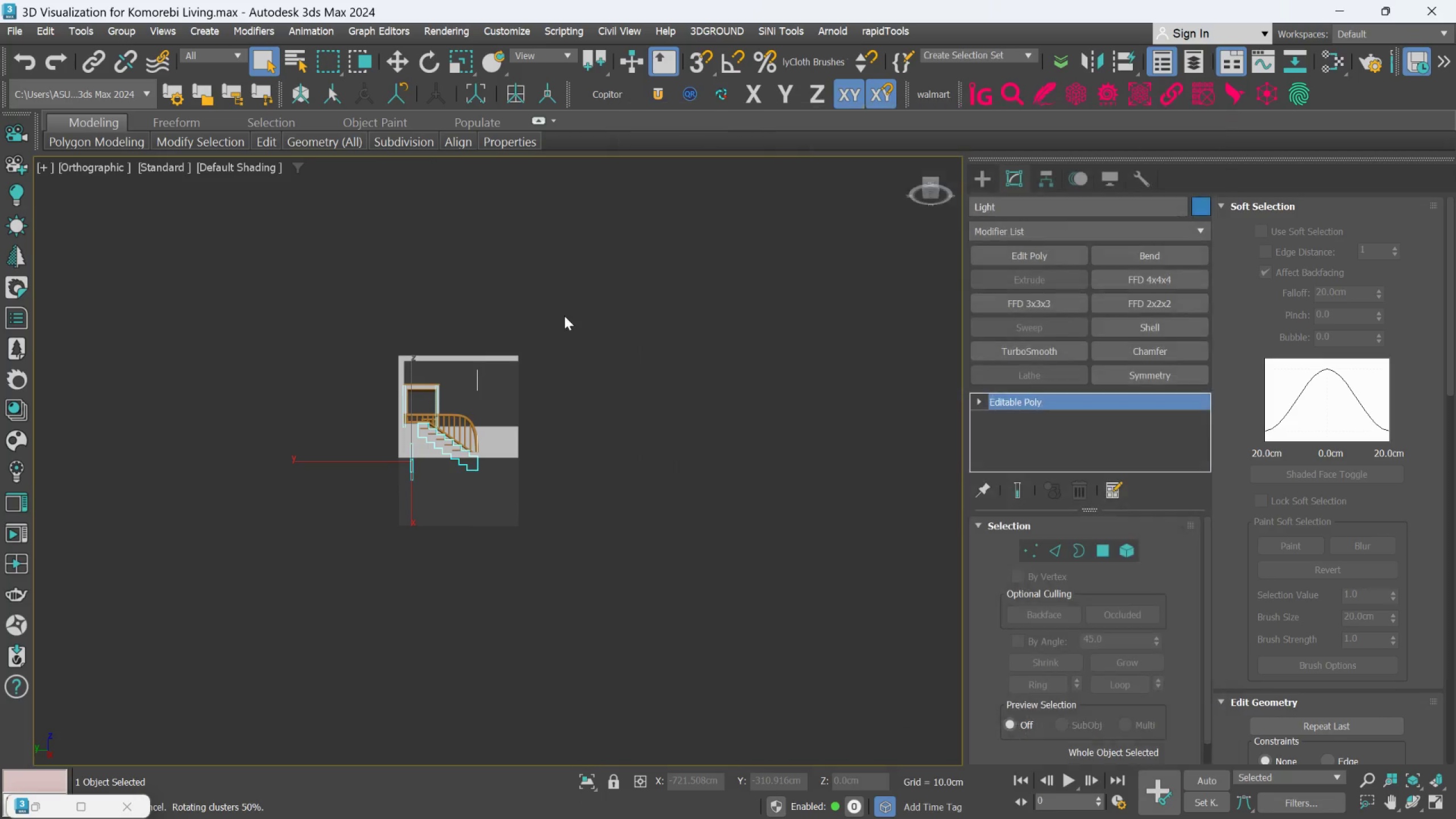 
hold_key(key=AltLeft, duration=0.49)
 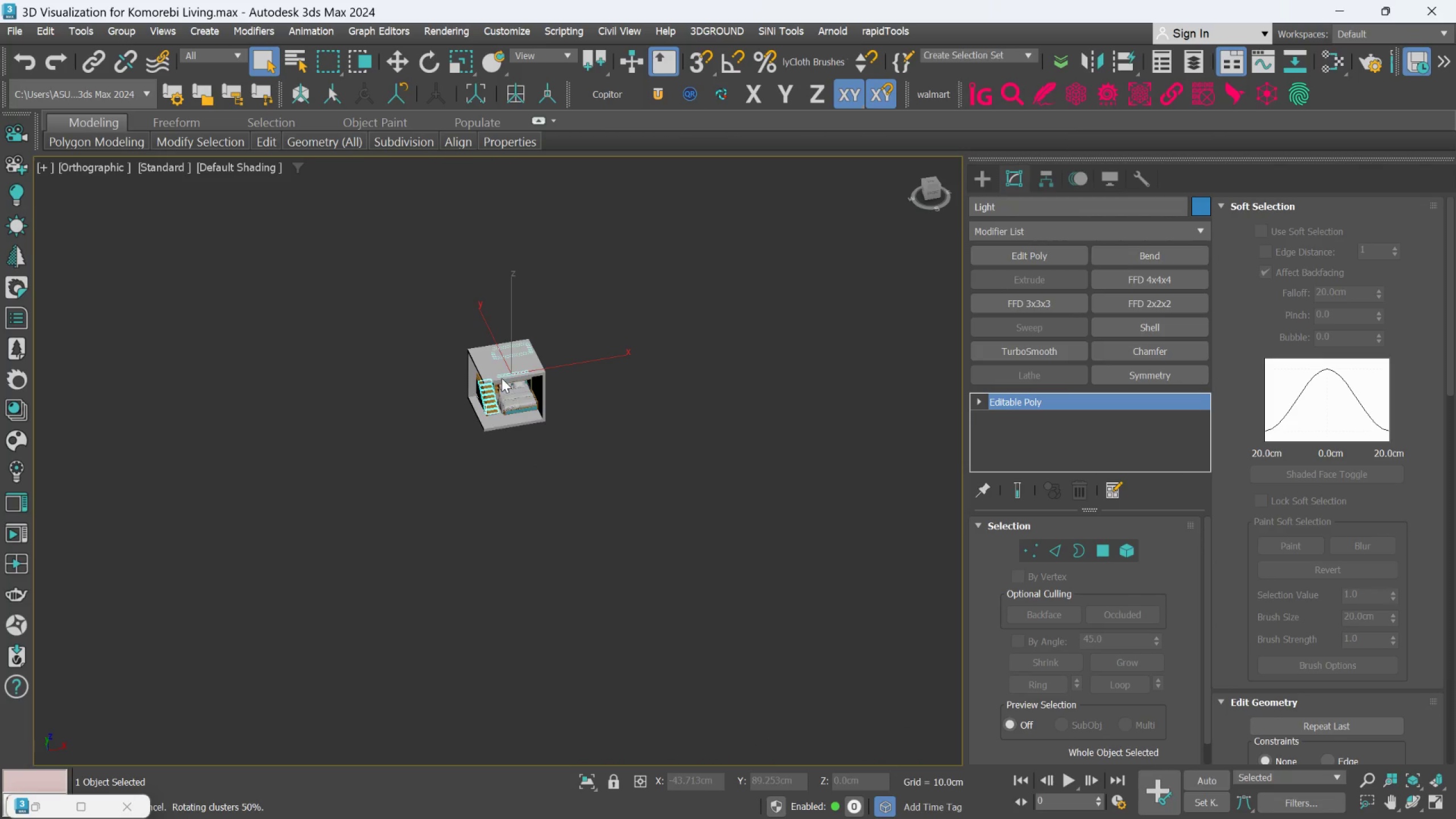 
scroll: coordinate [573, 315], scroll_direction: down, amount: 2.0
 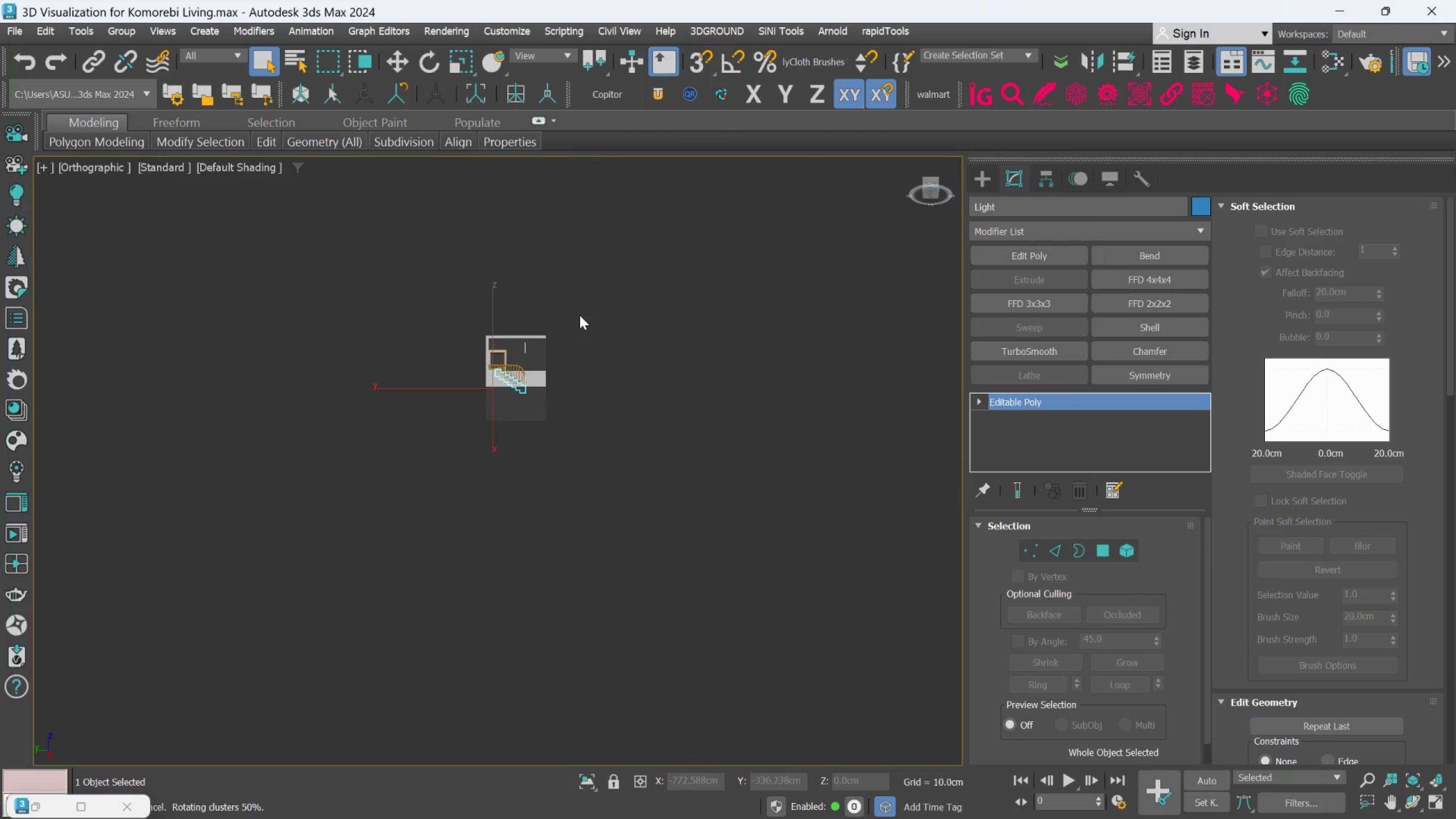 
scroll: coordinate [504, 369], scroll_direction: up, amount: 2.0
 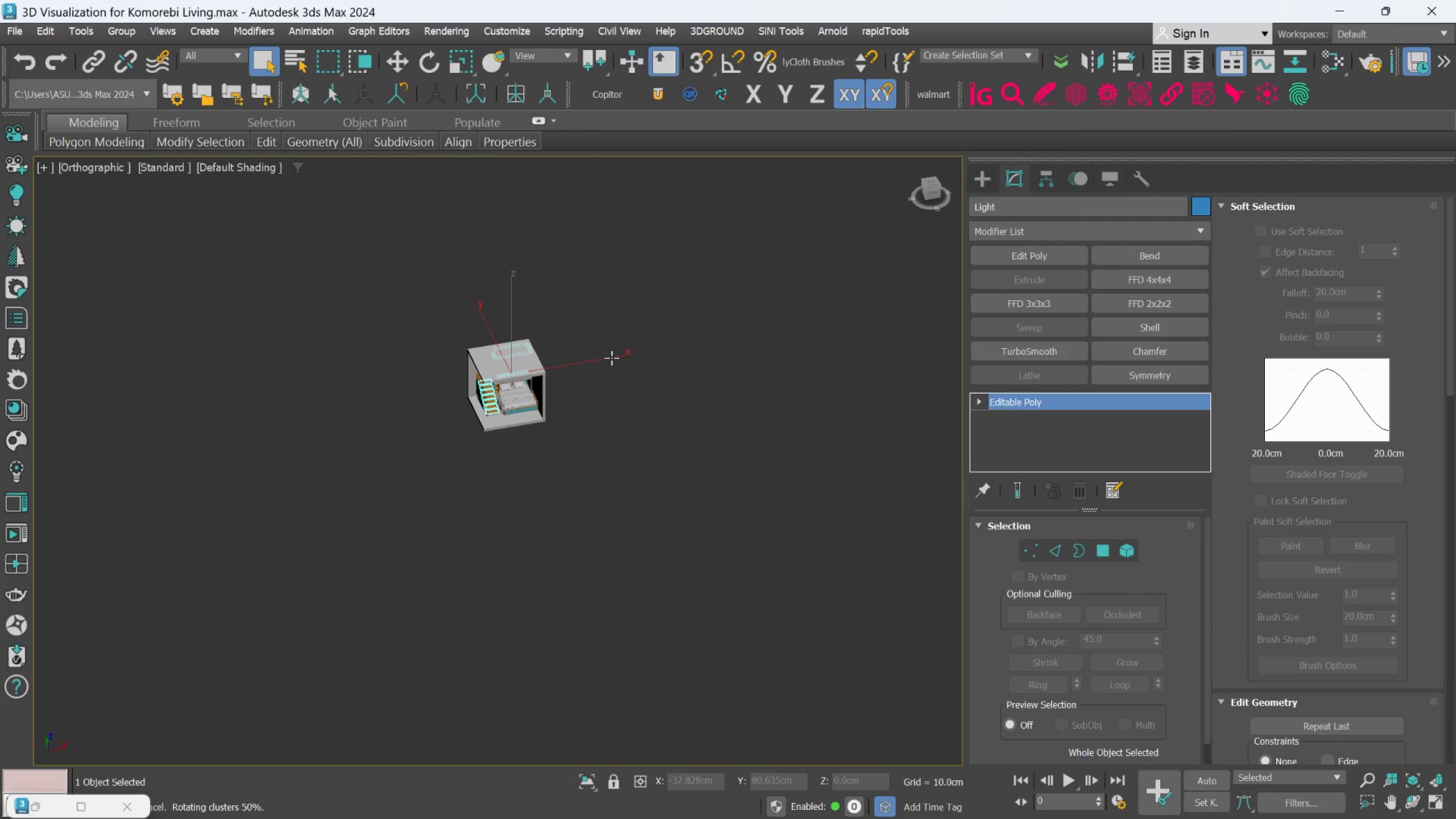 
left_click([632, 354])
 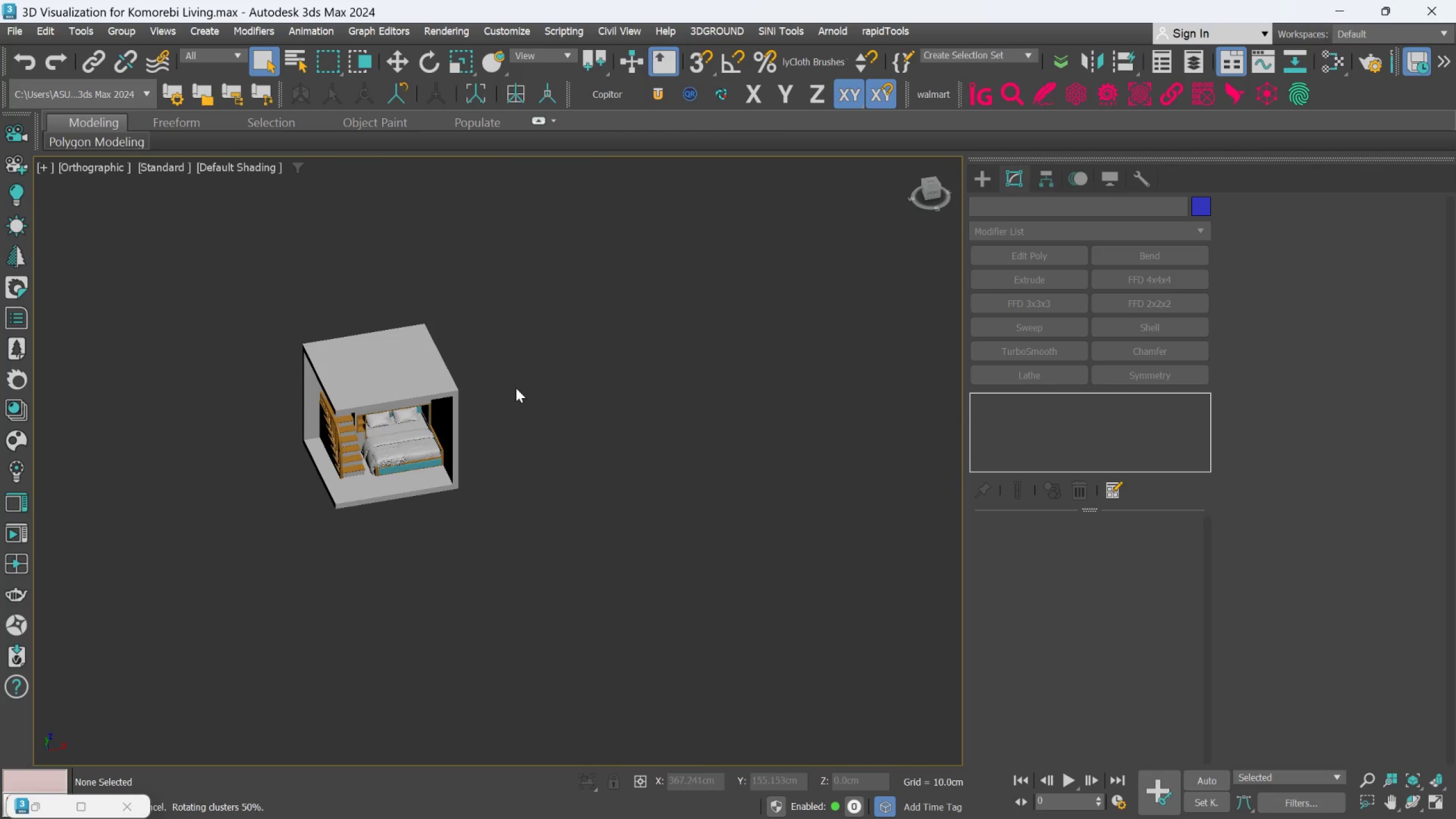 
hold_key(key=AltLeft, duration=0.53)
 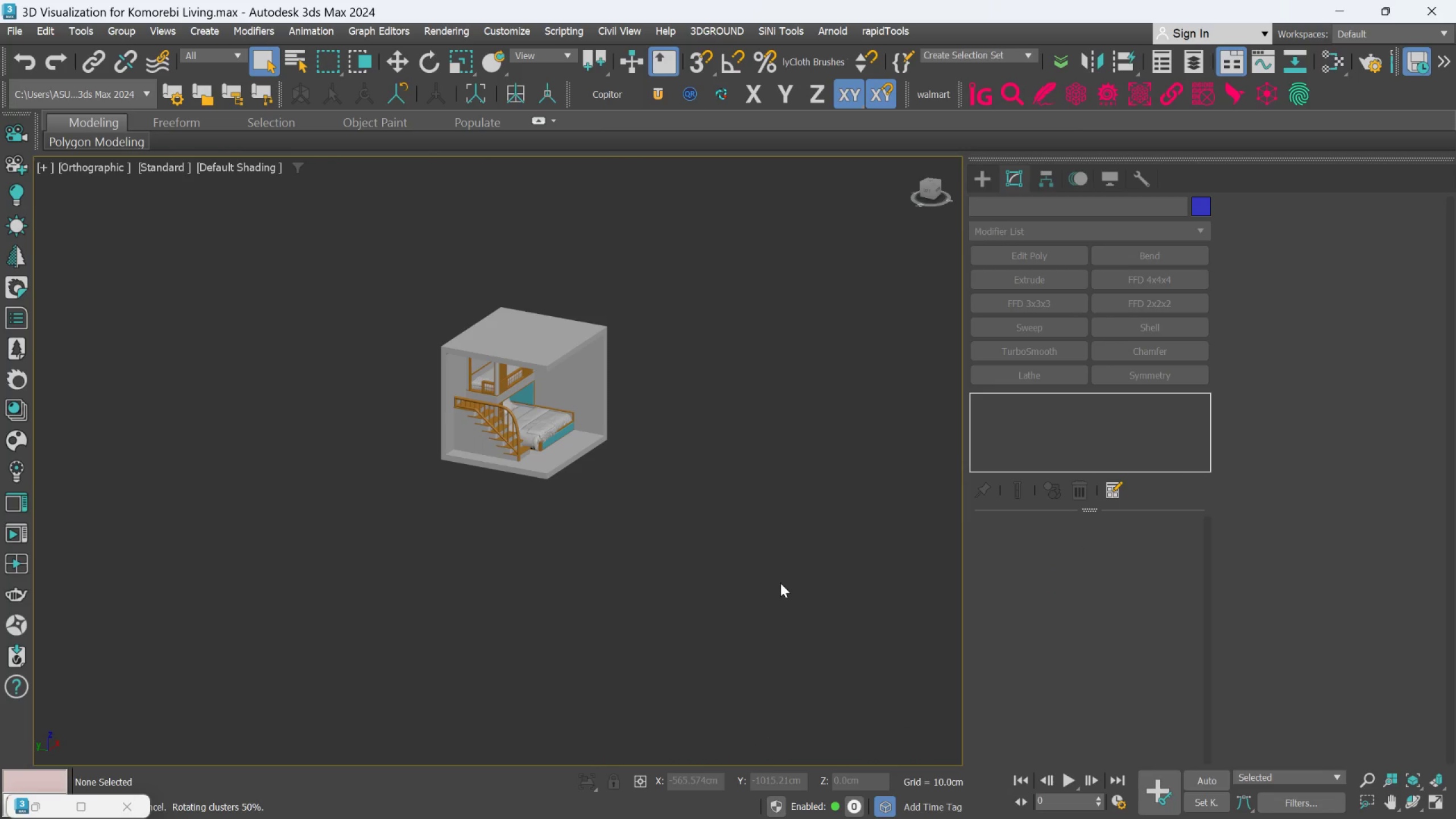 
scroll: coordinate [512, 379], scroll_direction: none, amount: 0.0
 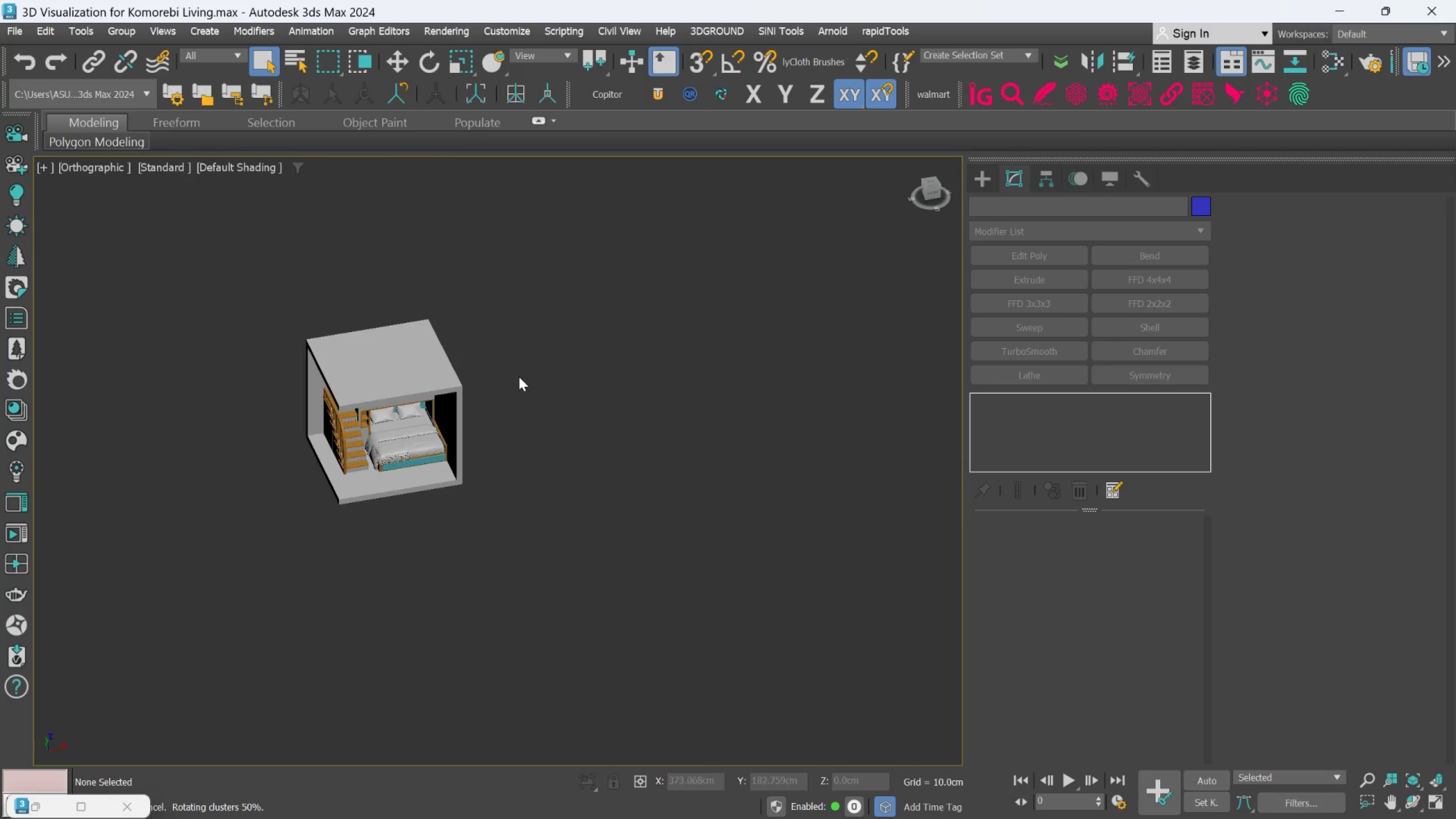 
left_click_drag(start_coordinate=[743, 563], to_coordinate=[331, 191])
 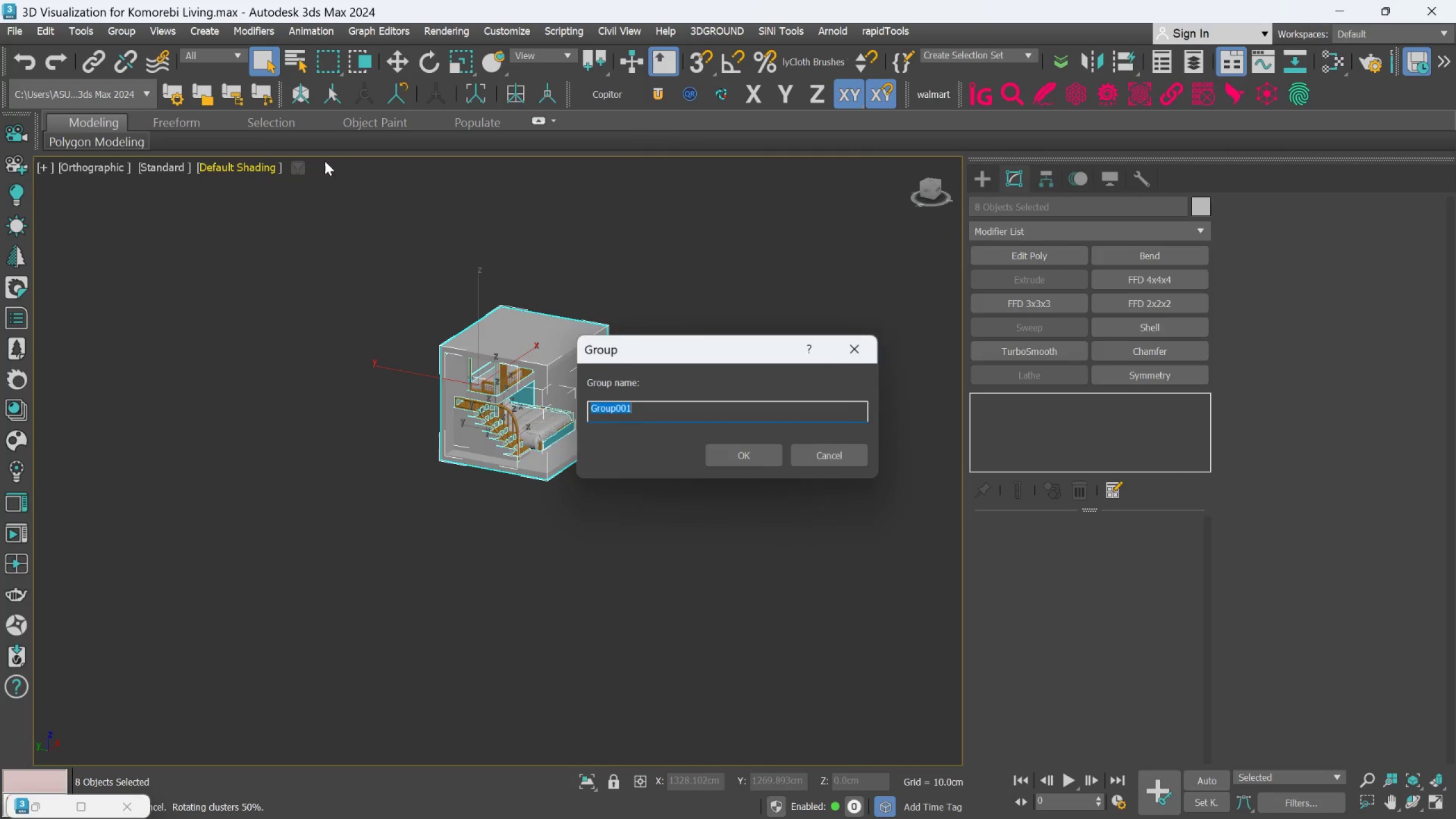 
left_click([727, 446])
 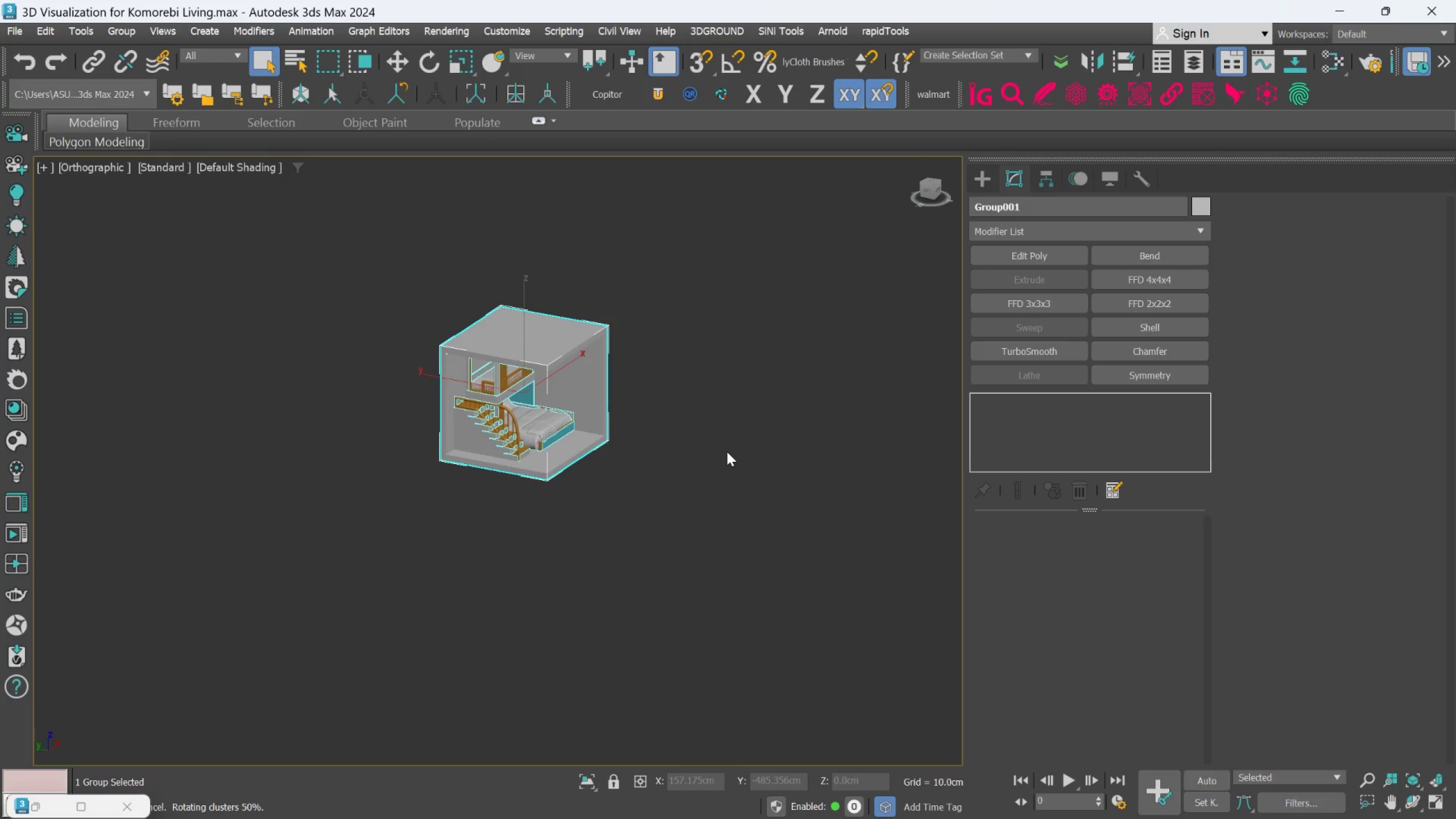 
left_click([727, 452])
 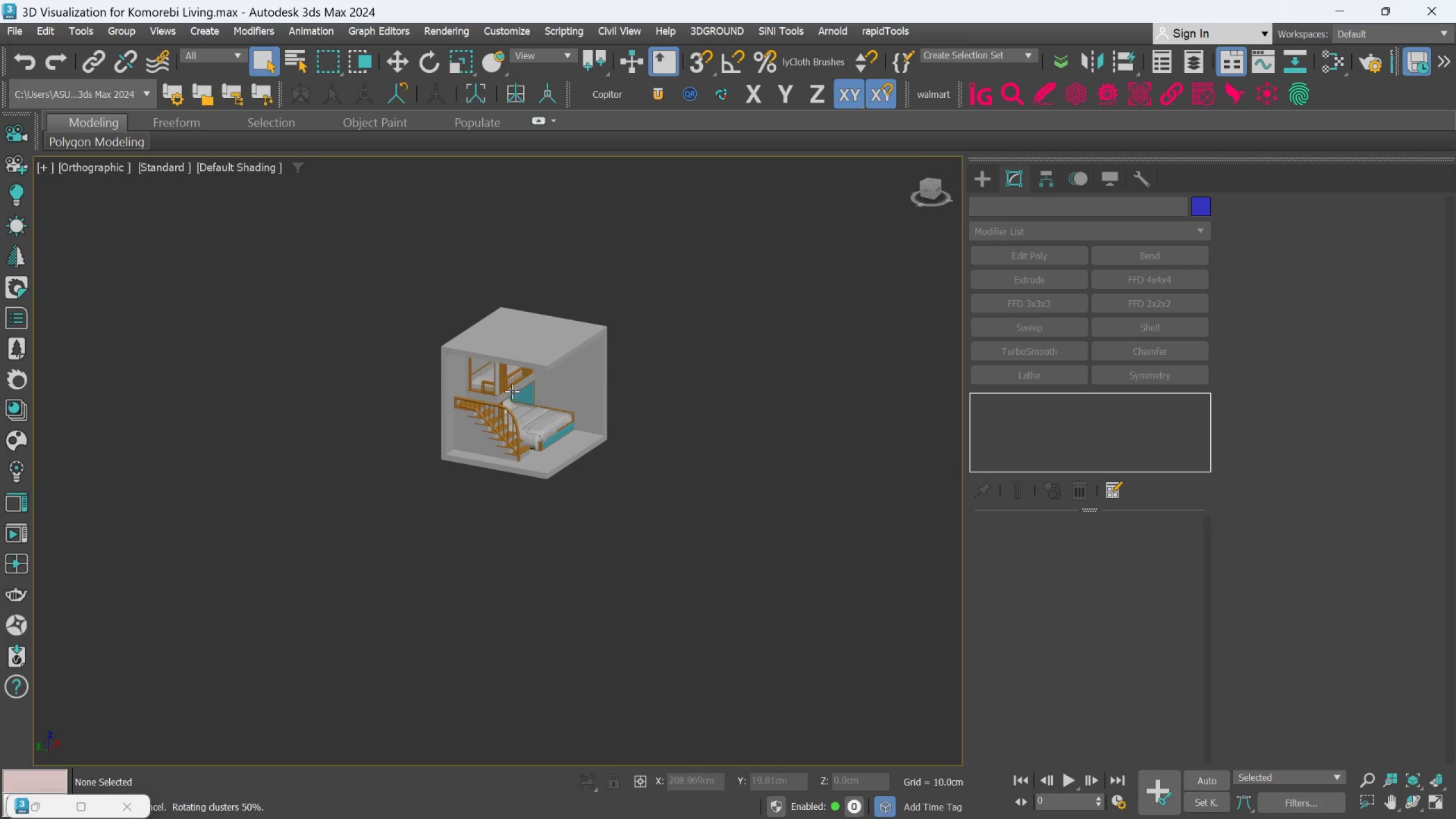 
left_click([532, 363])
 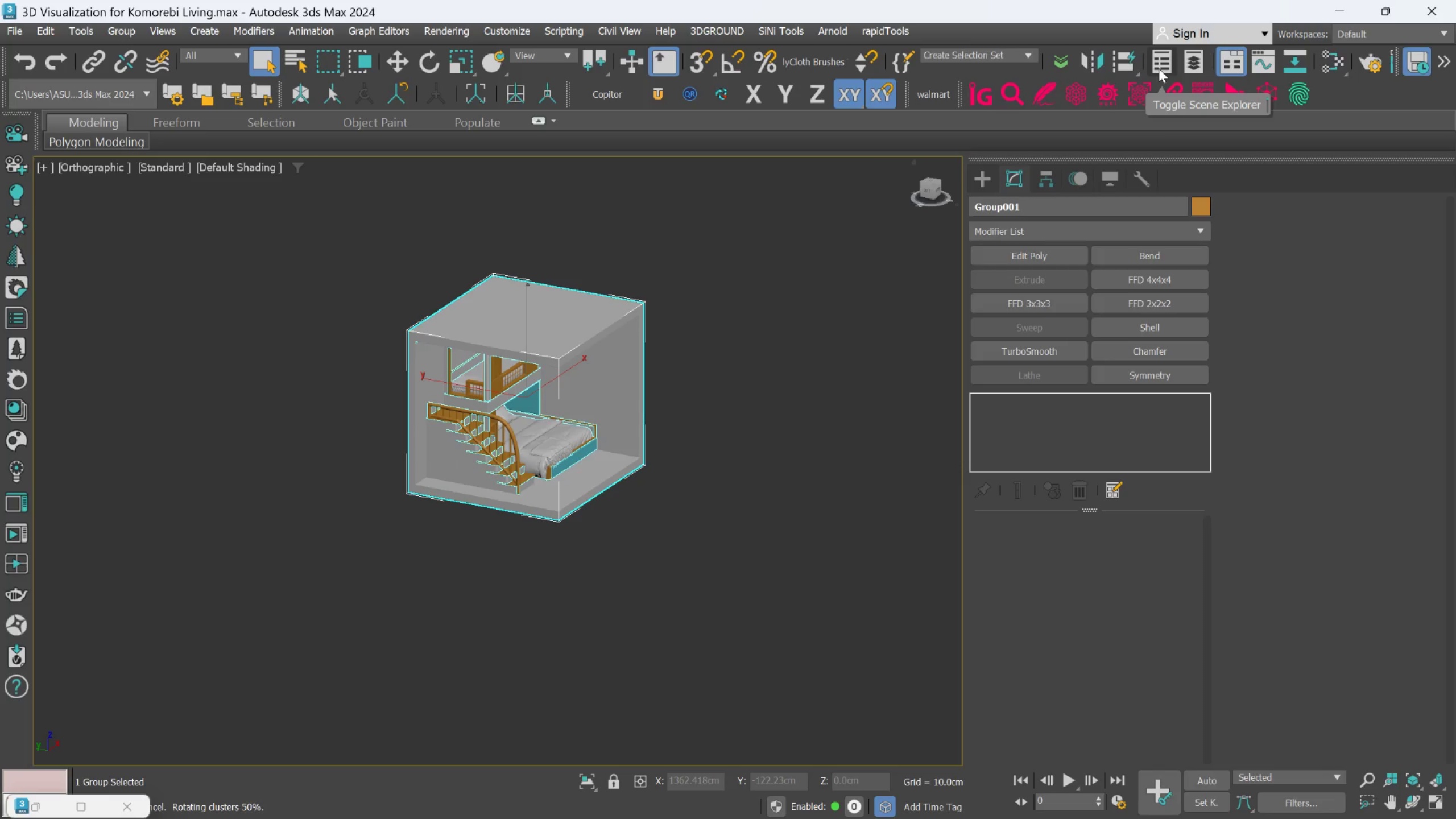 
scroll: coordinate [518, 383], scroll_direction: up, amount: 1.0
 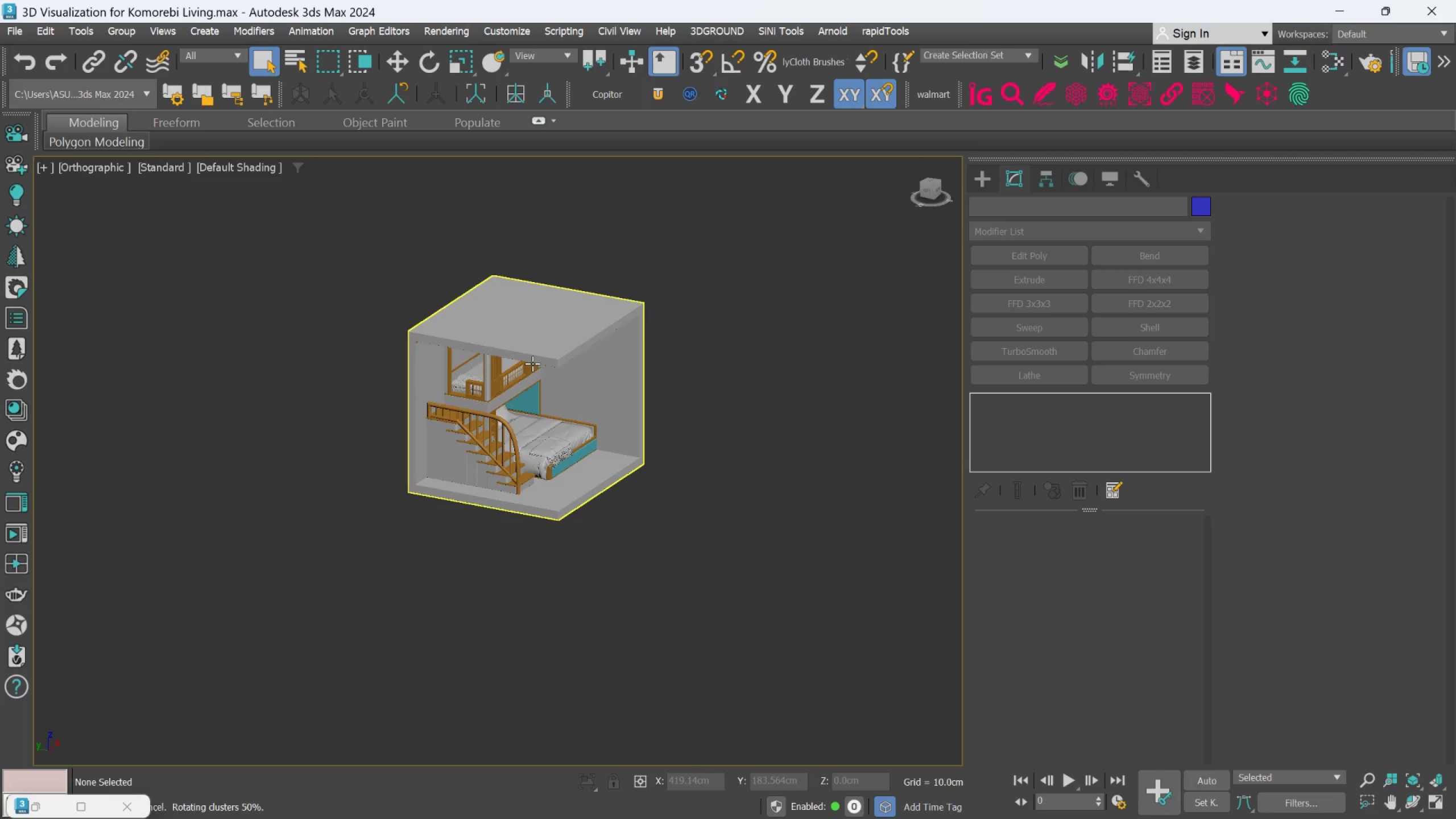 
left_click([1159, 68])
 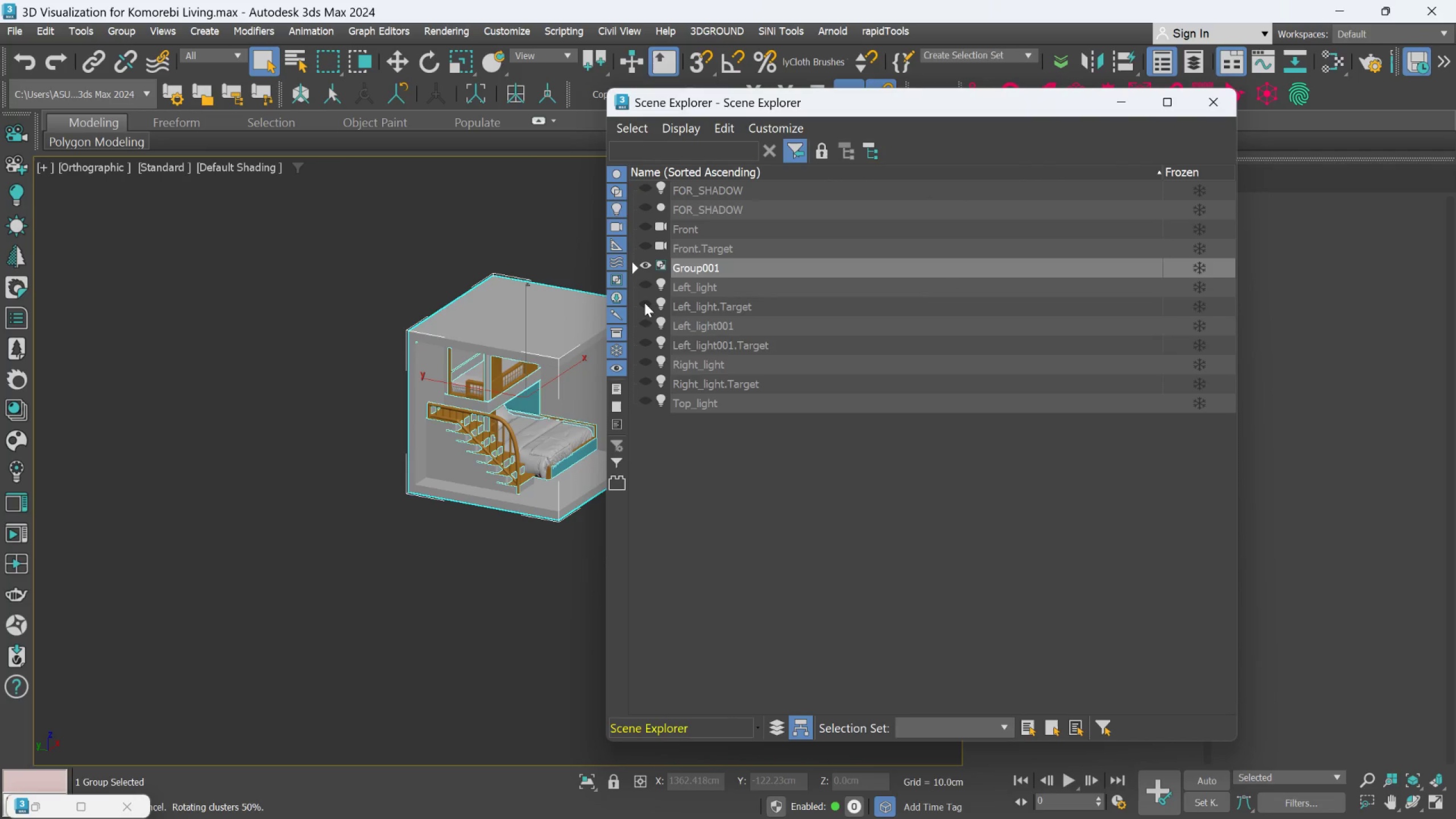 
left_click([635, 269])
 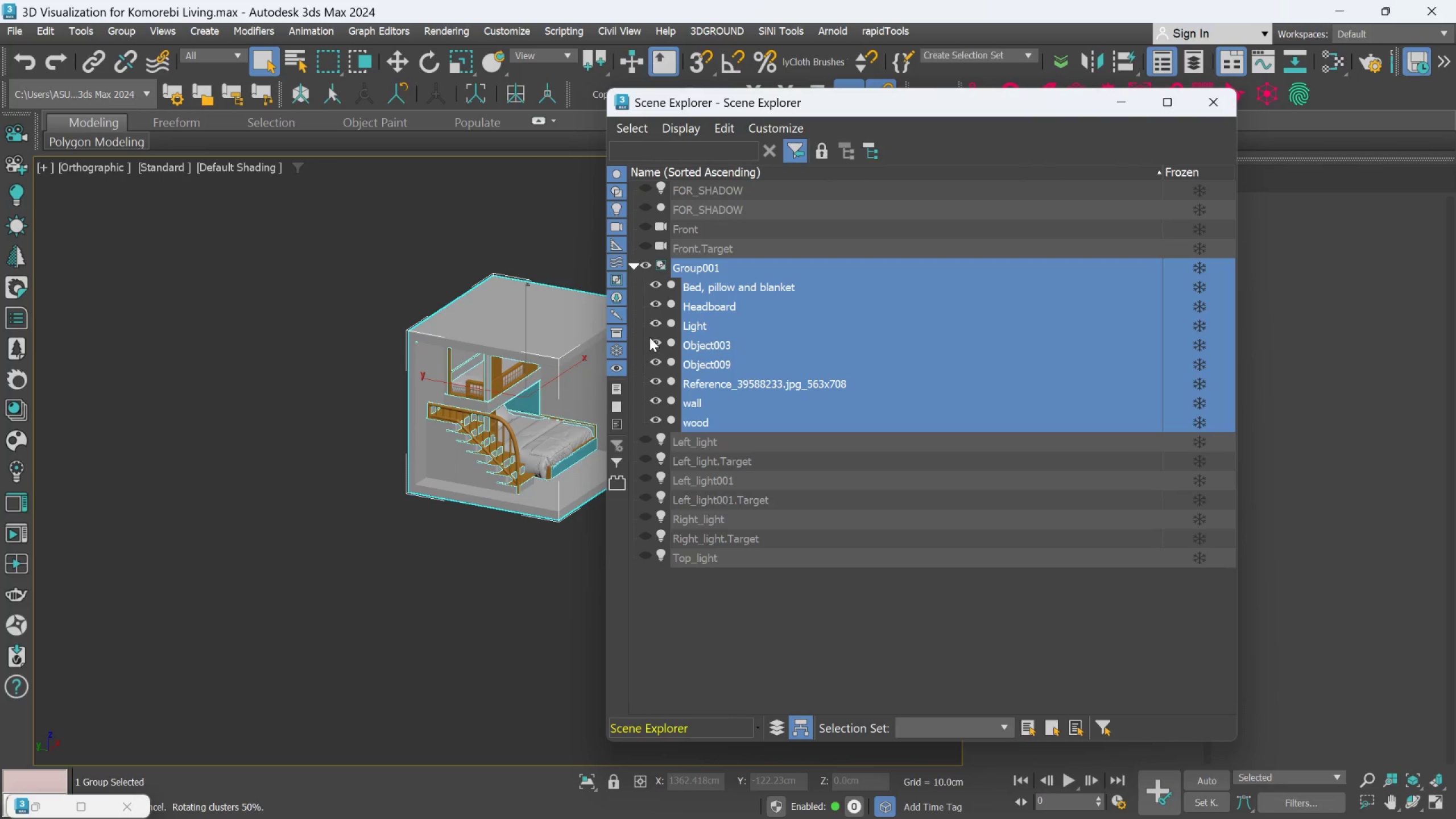 
left_click([653, 320])
 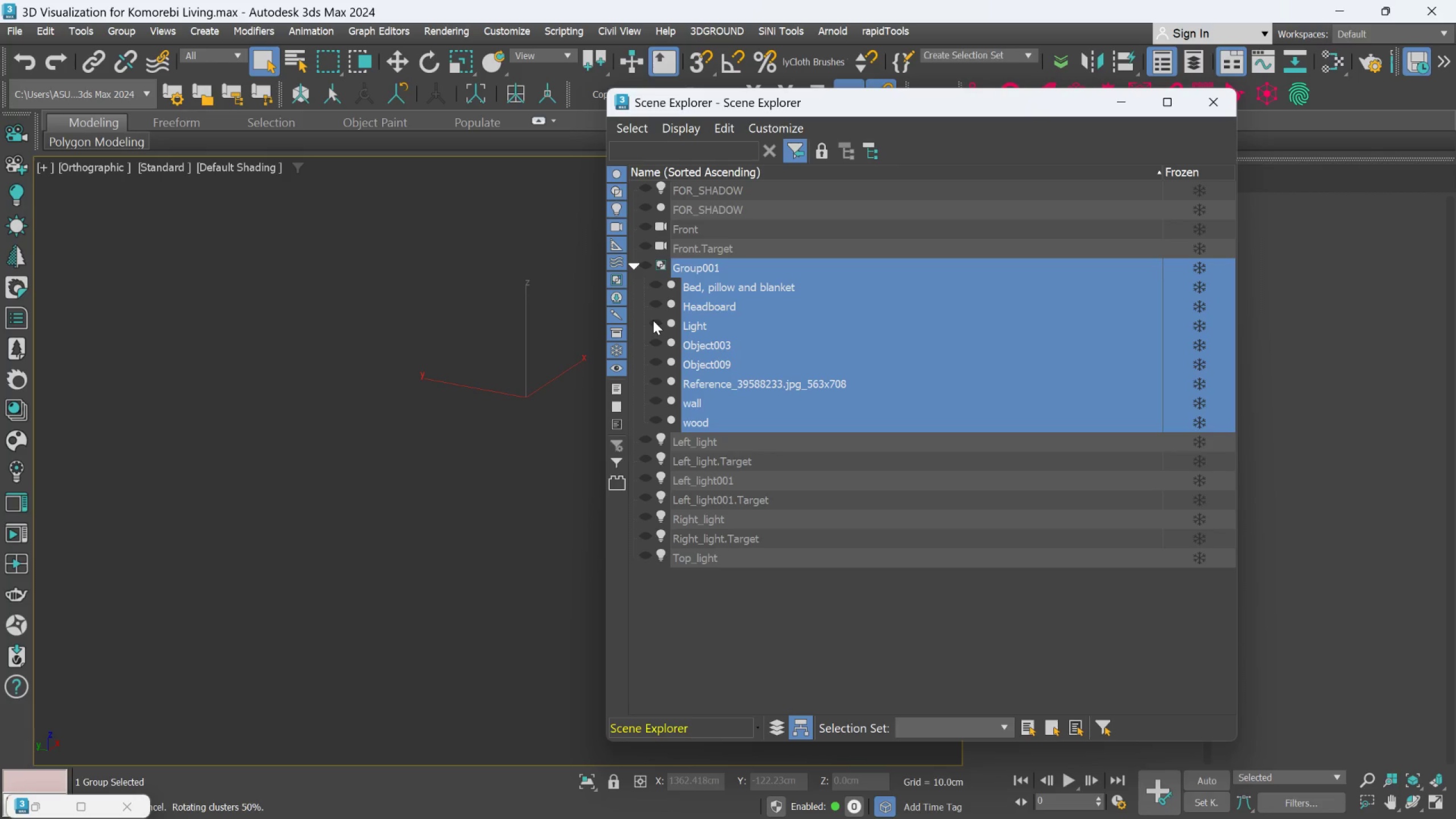 
left_click([653, 320])
 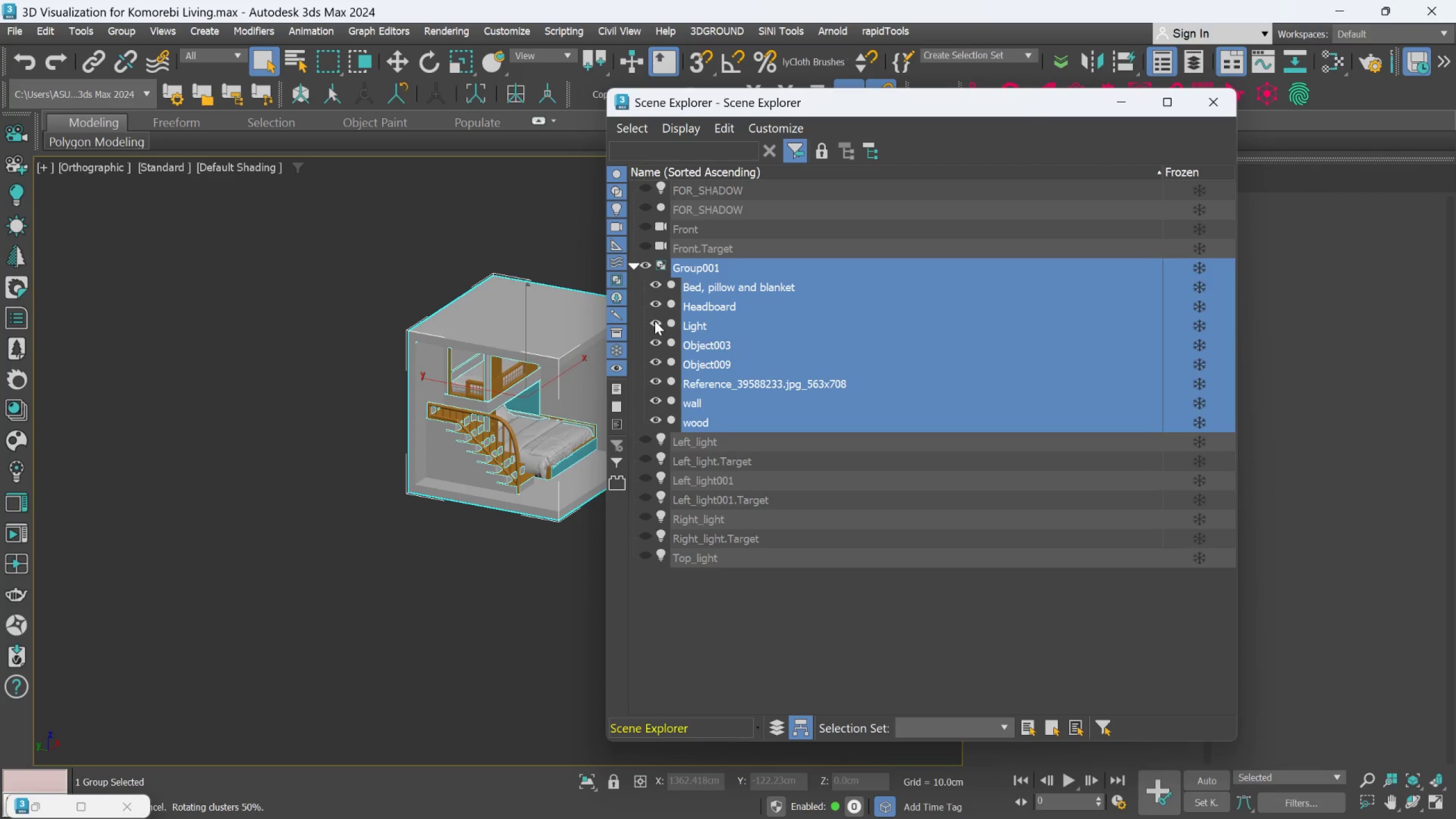 
left_click([655, 321])
 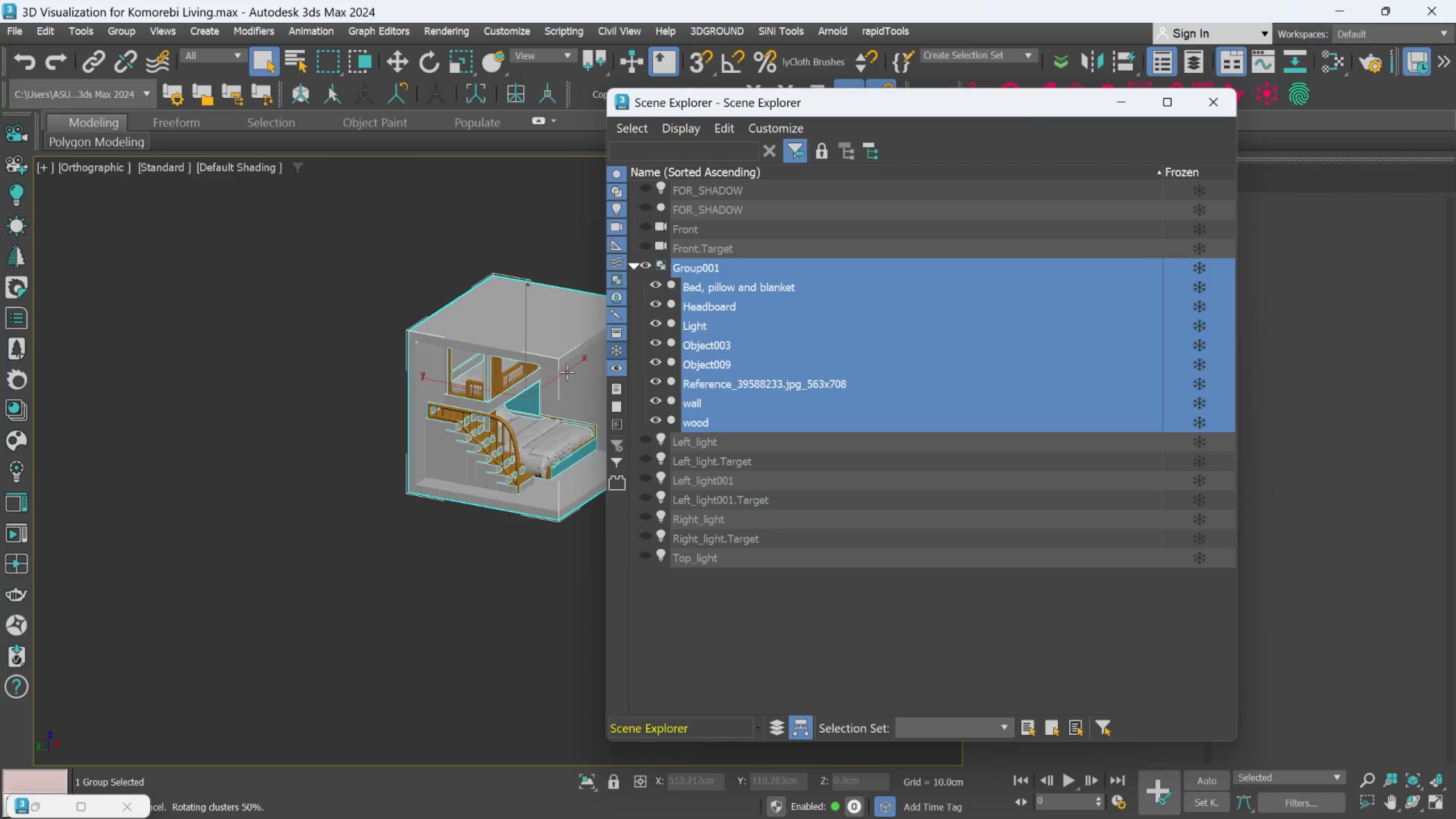 
left_click([379, 501])
 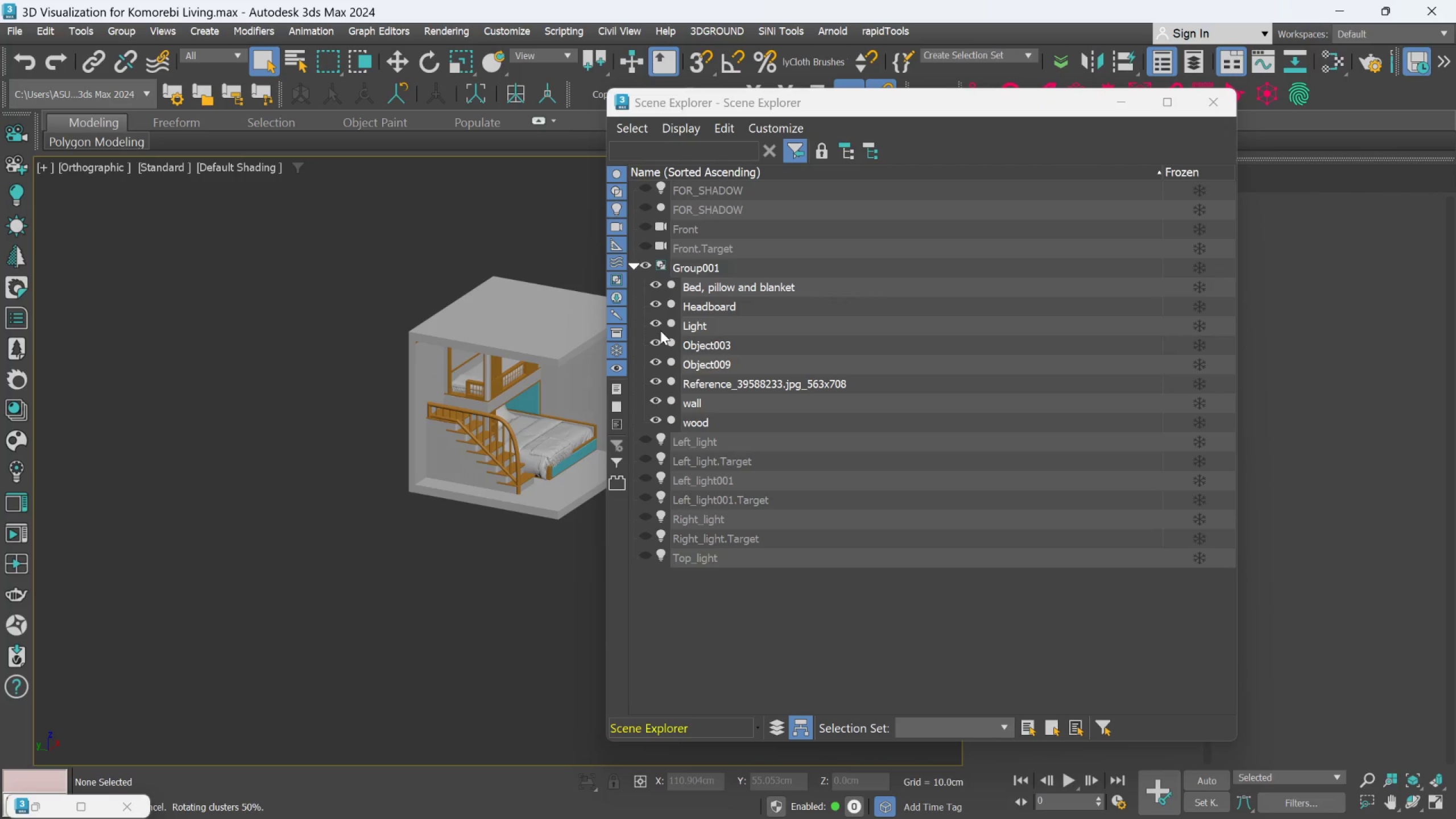 
left_click([659, 324])
 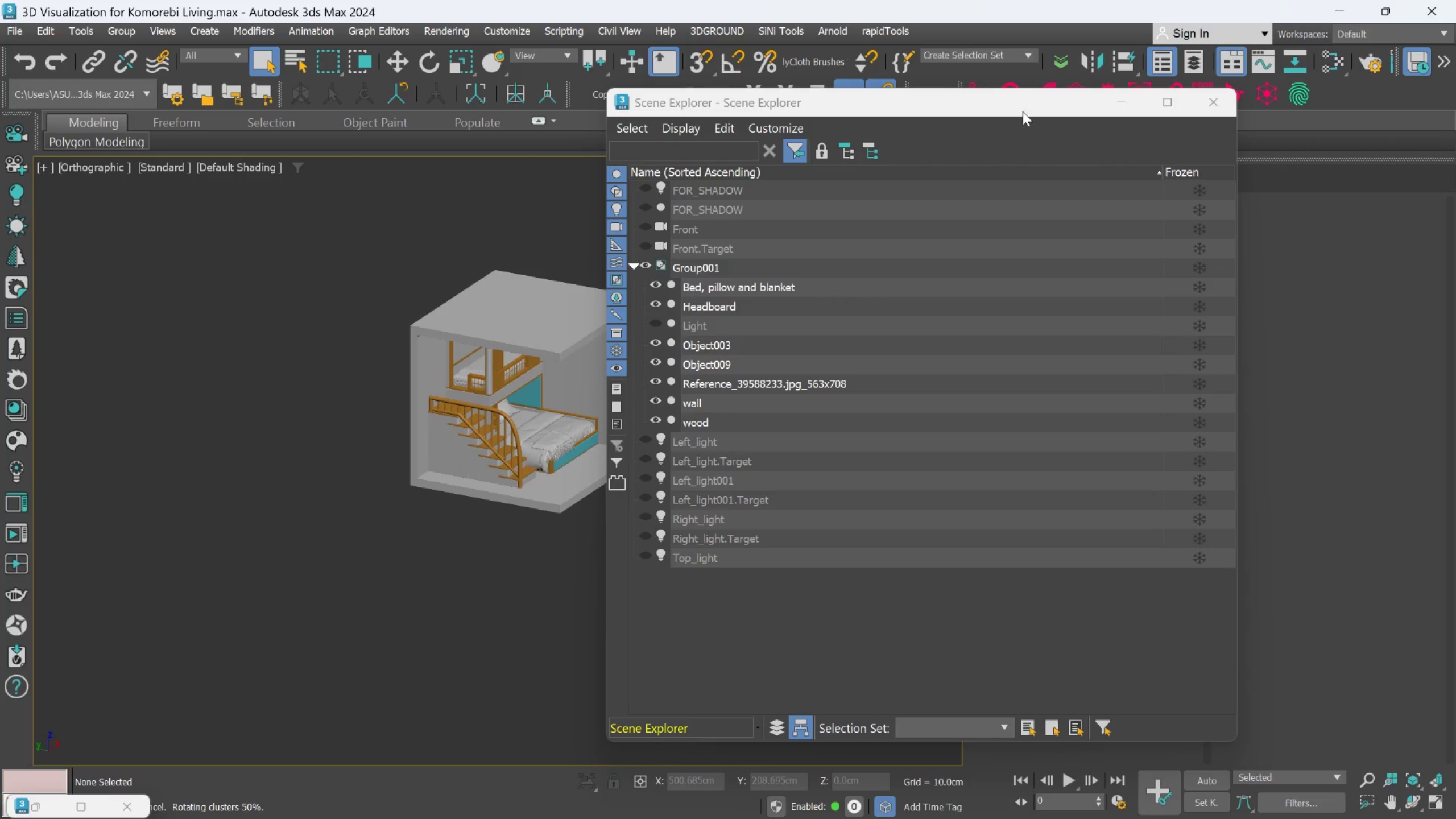 
left_click([1119, 105])
 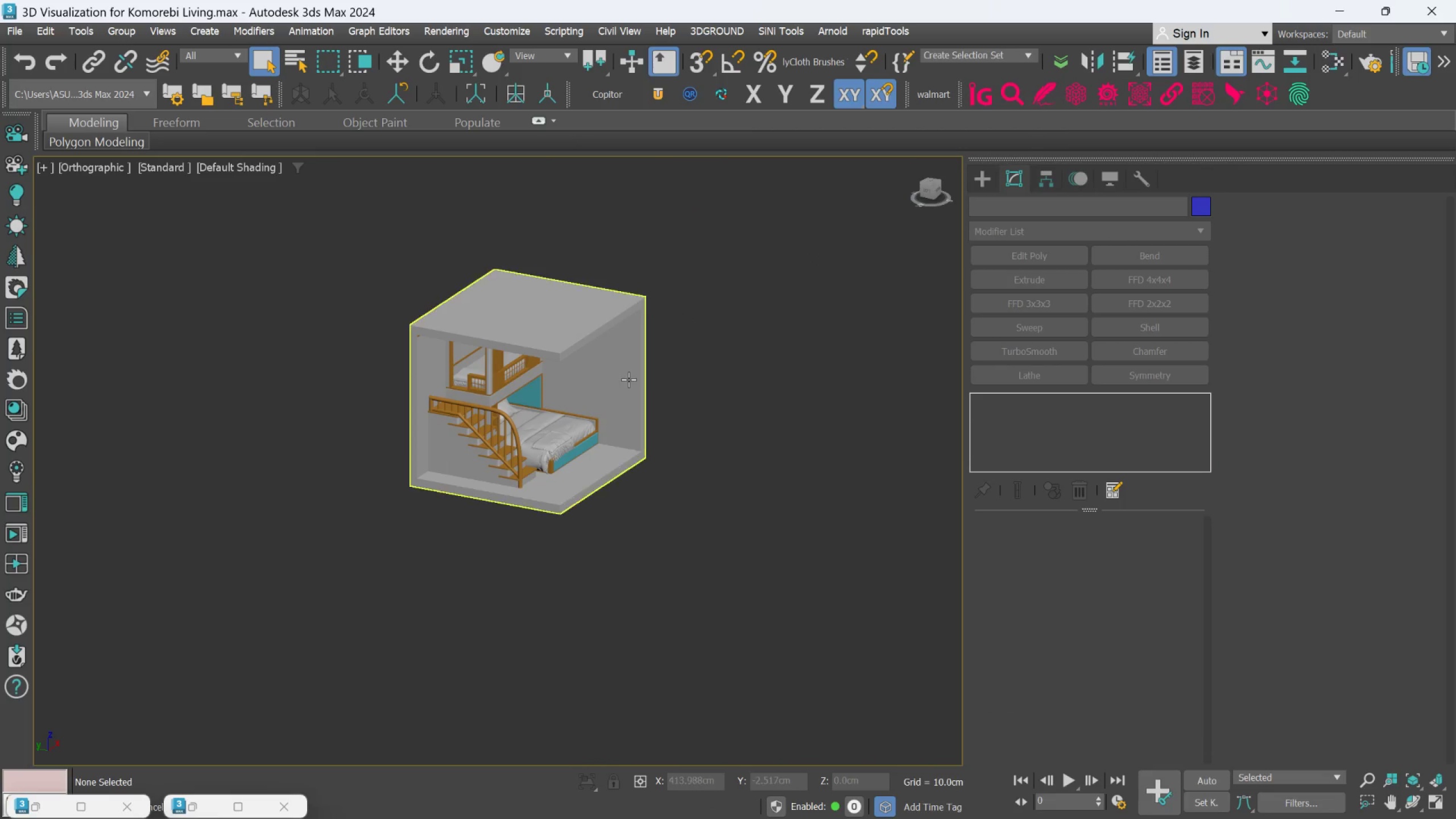 
scroll: coordinate [630, 381], scroll_direction: down, amount: 1.0
 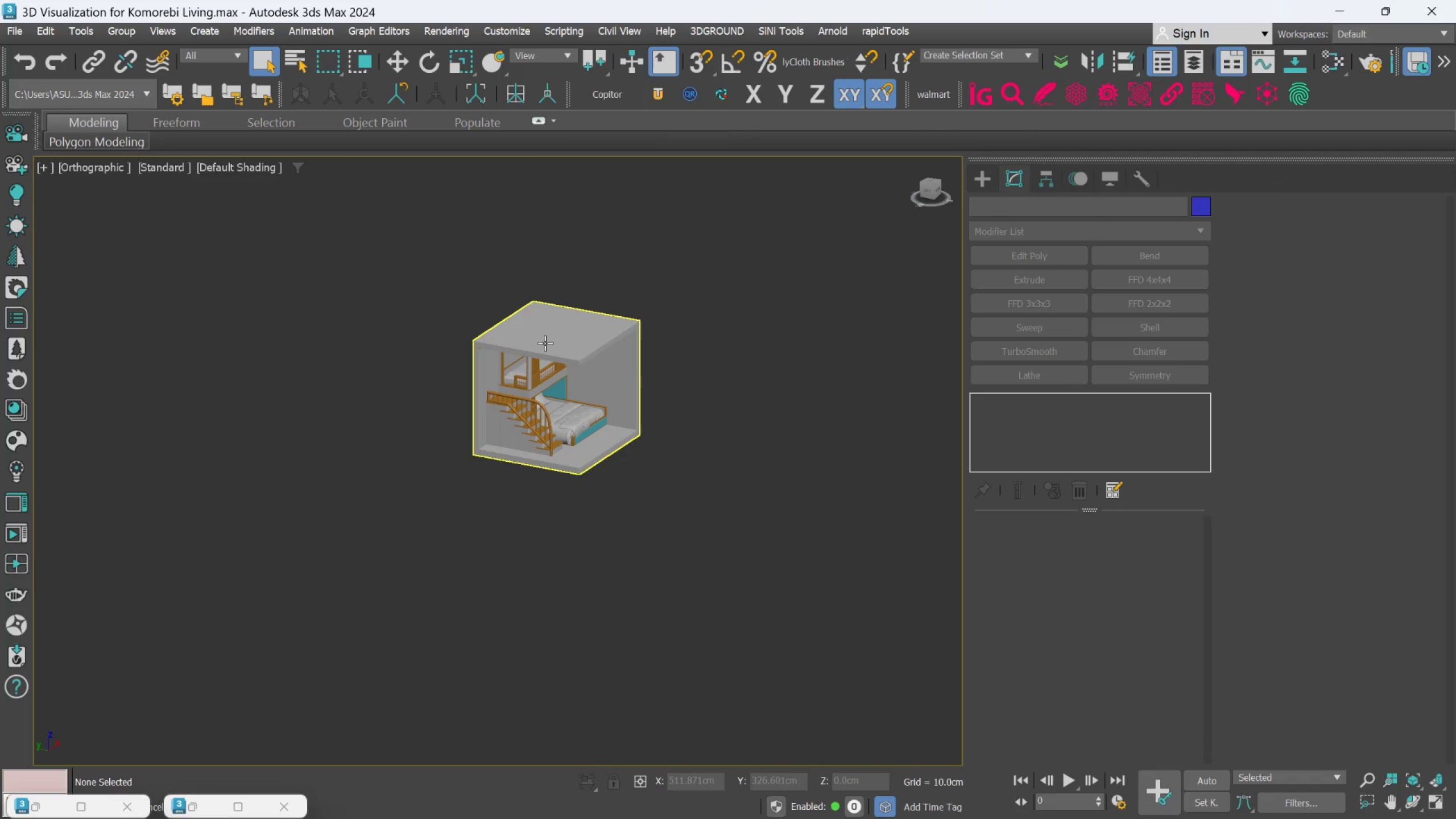 
left_click([546, 343])
 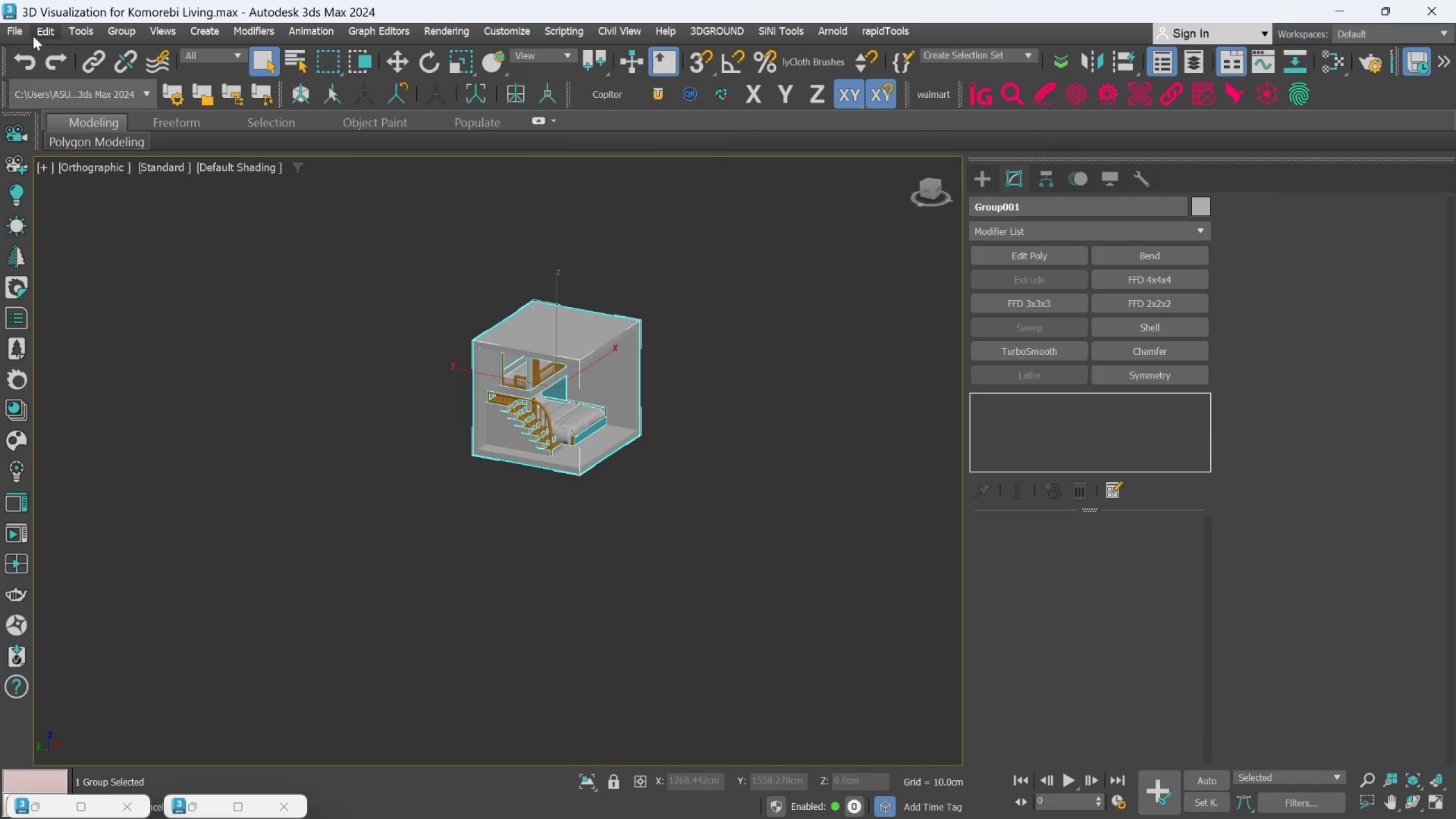 
left_click([24, 35])
 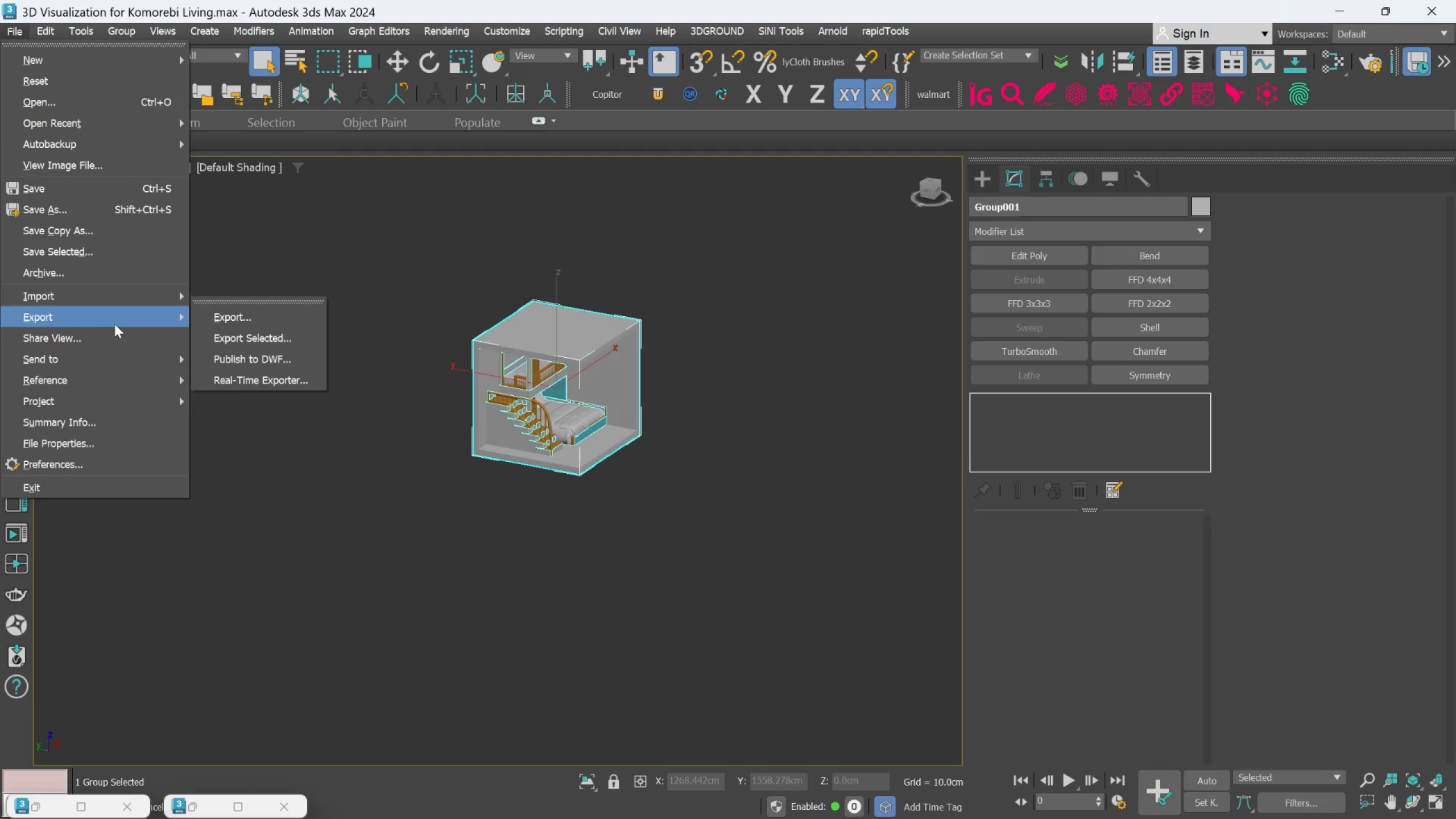 
left_click([249, 340])
 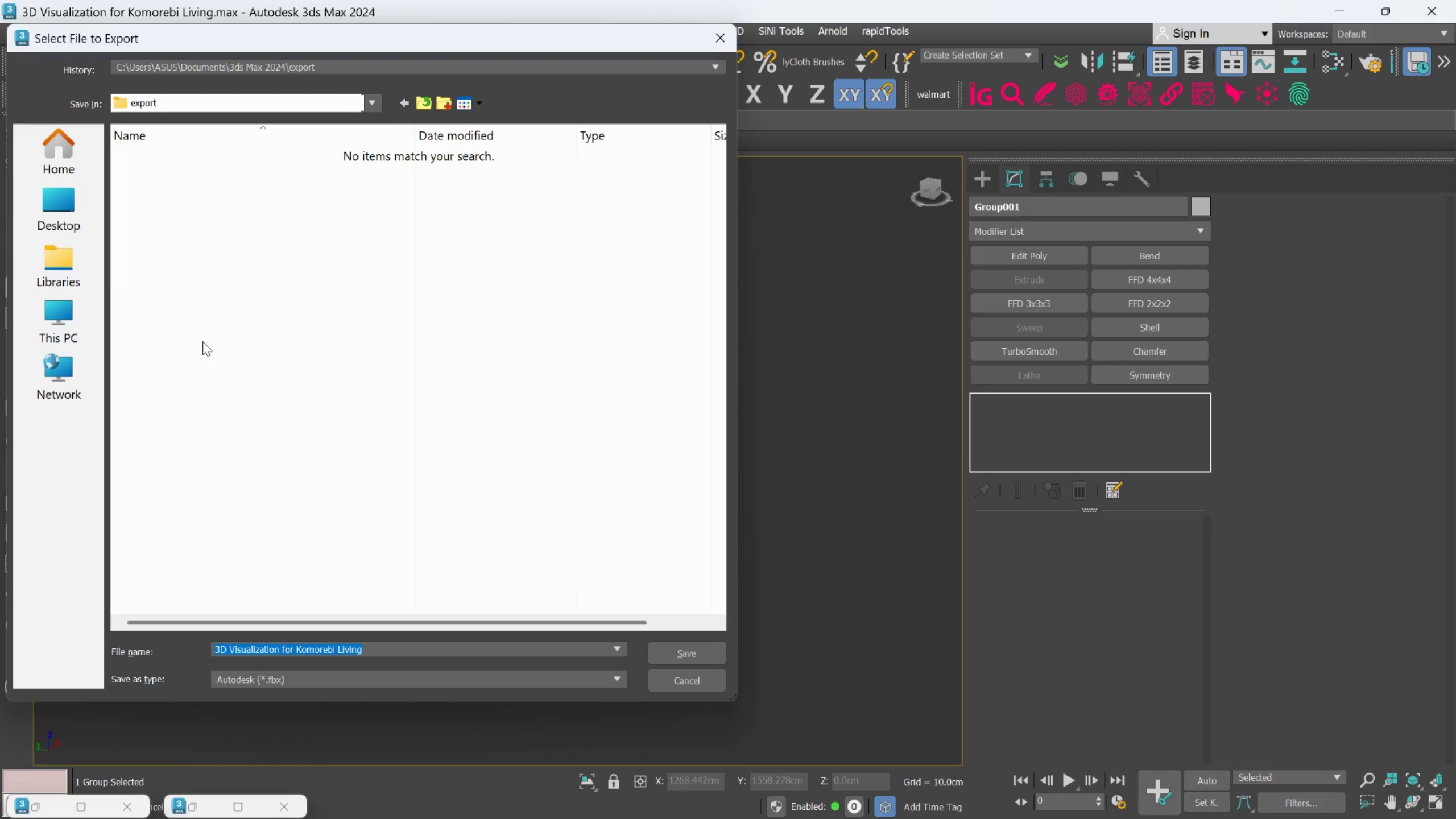 
left_click([55, 200])
 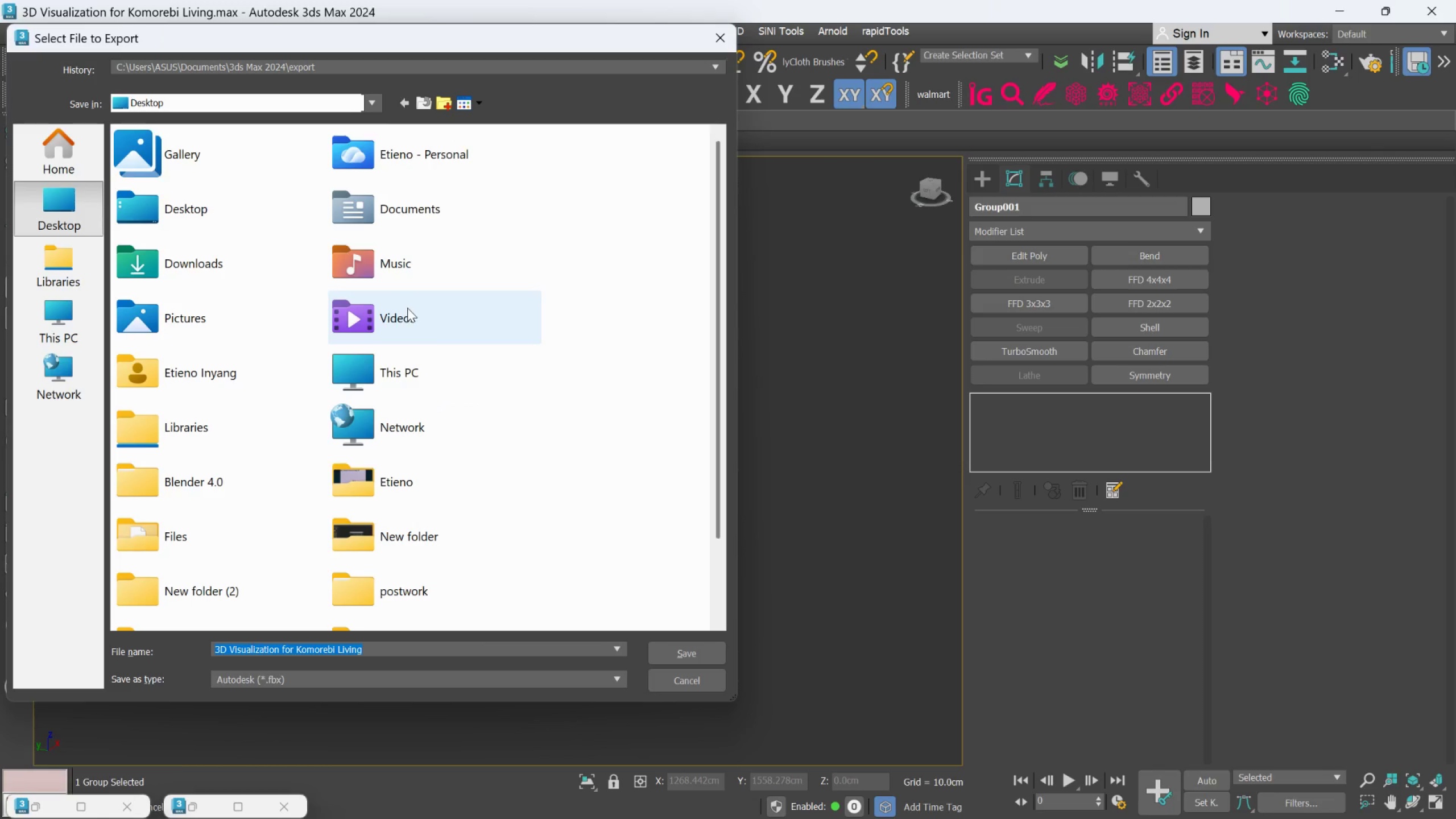 
scroll: coordinate [413, 317], scroll_direction: down, amount: 4.0
 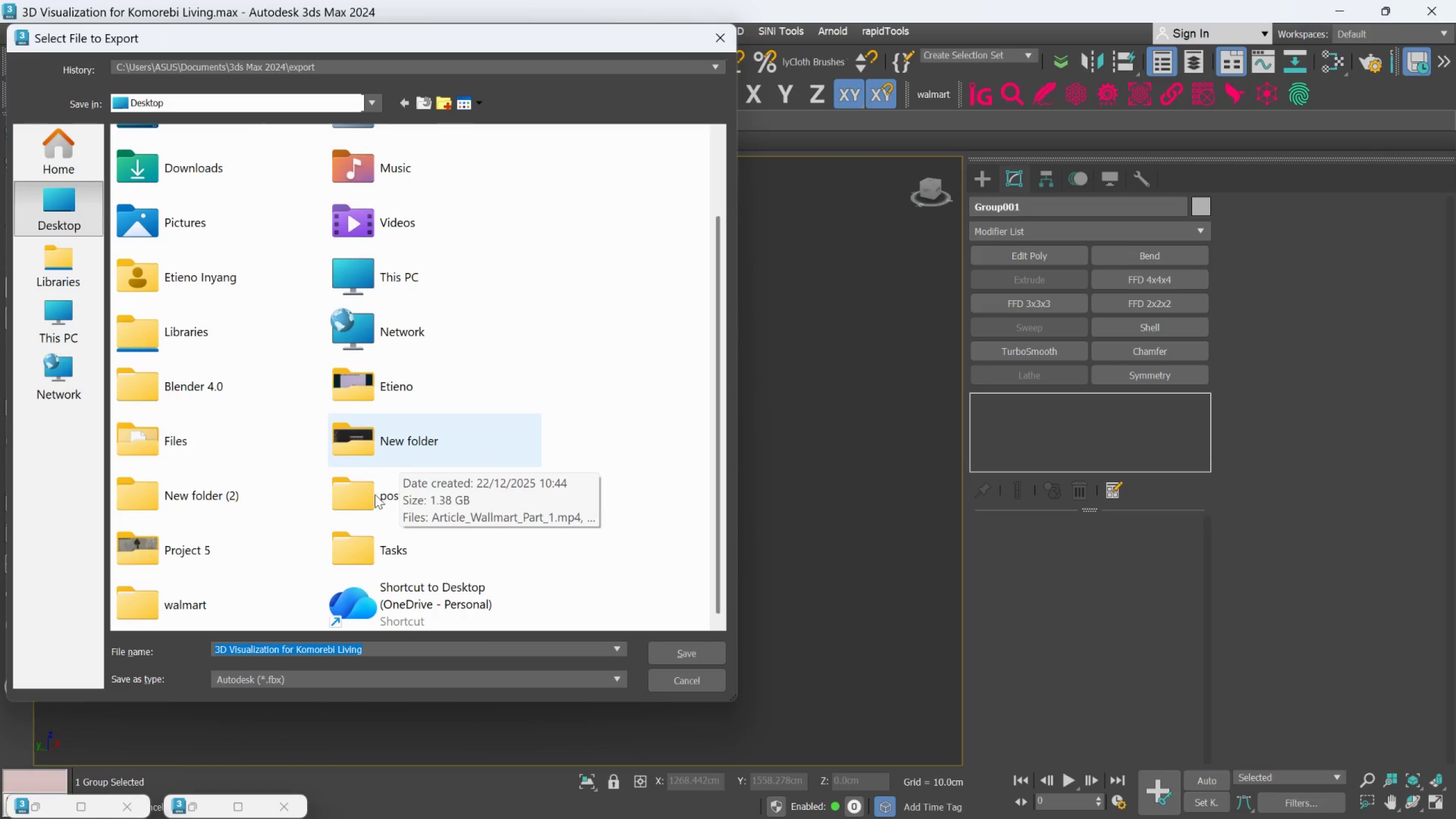 
double_click([375, 494])
 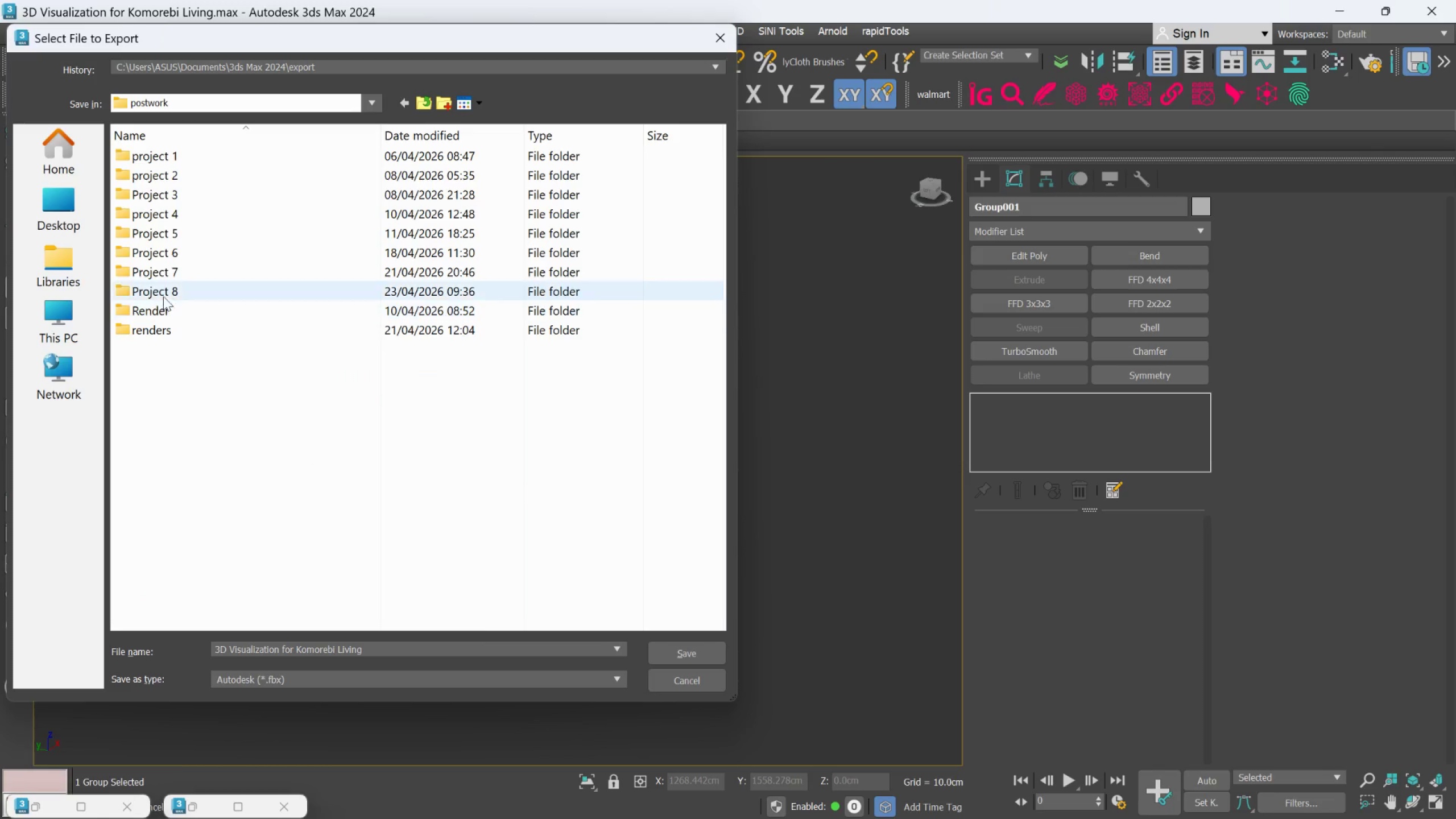 
double_click([162, 290])
 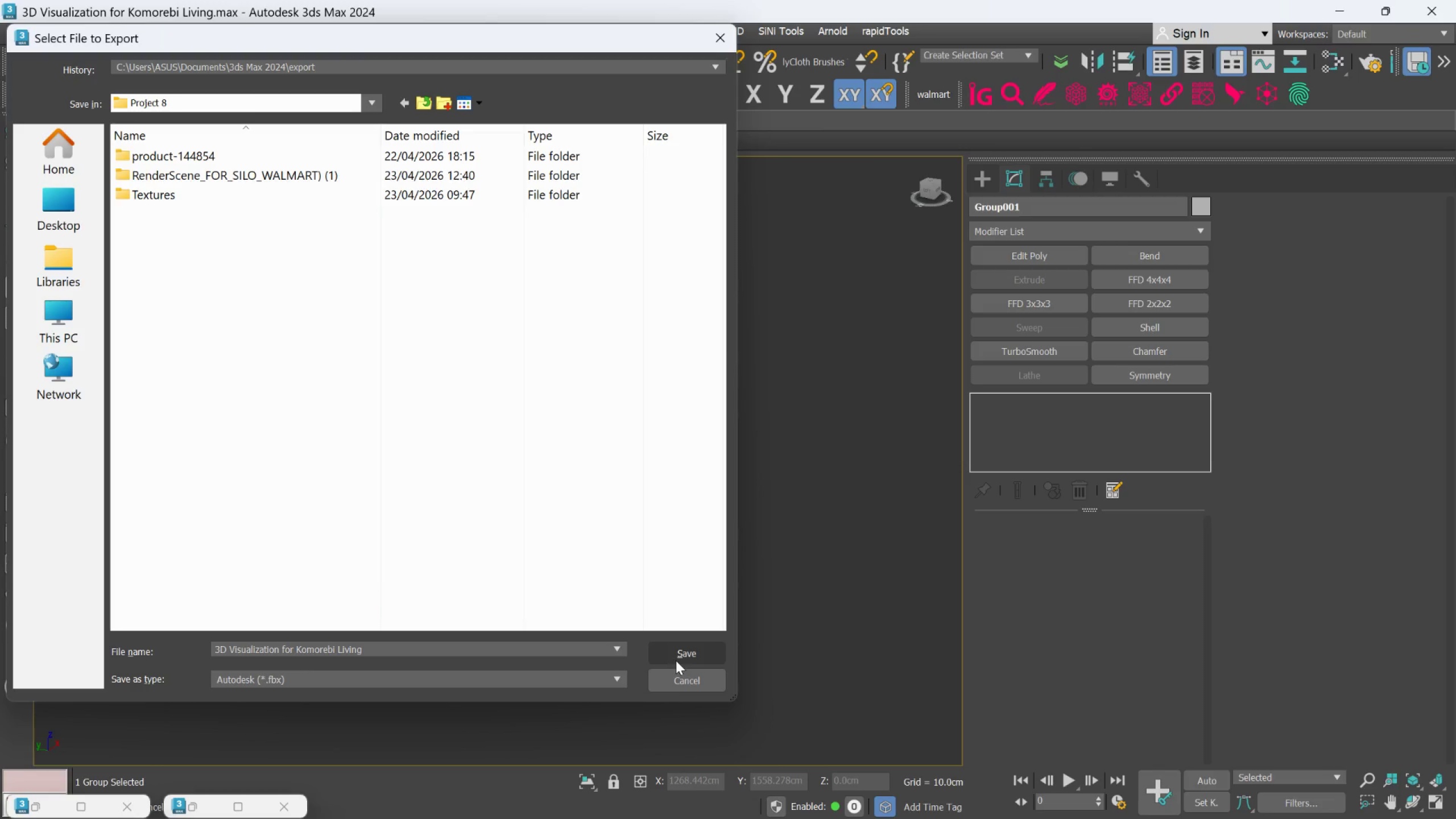 
left_click([679, 653])
 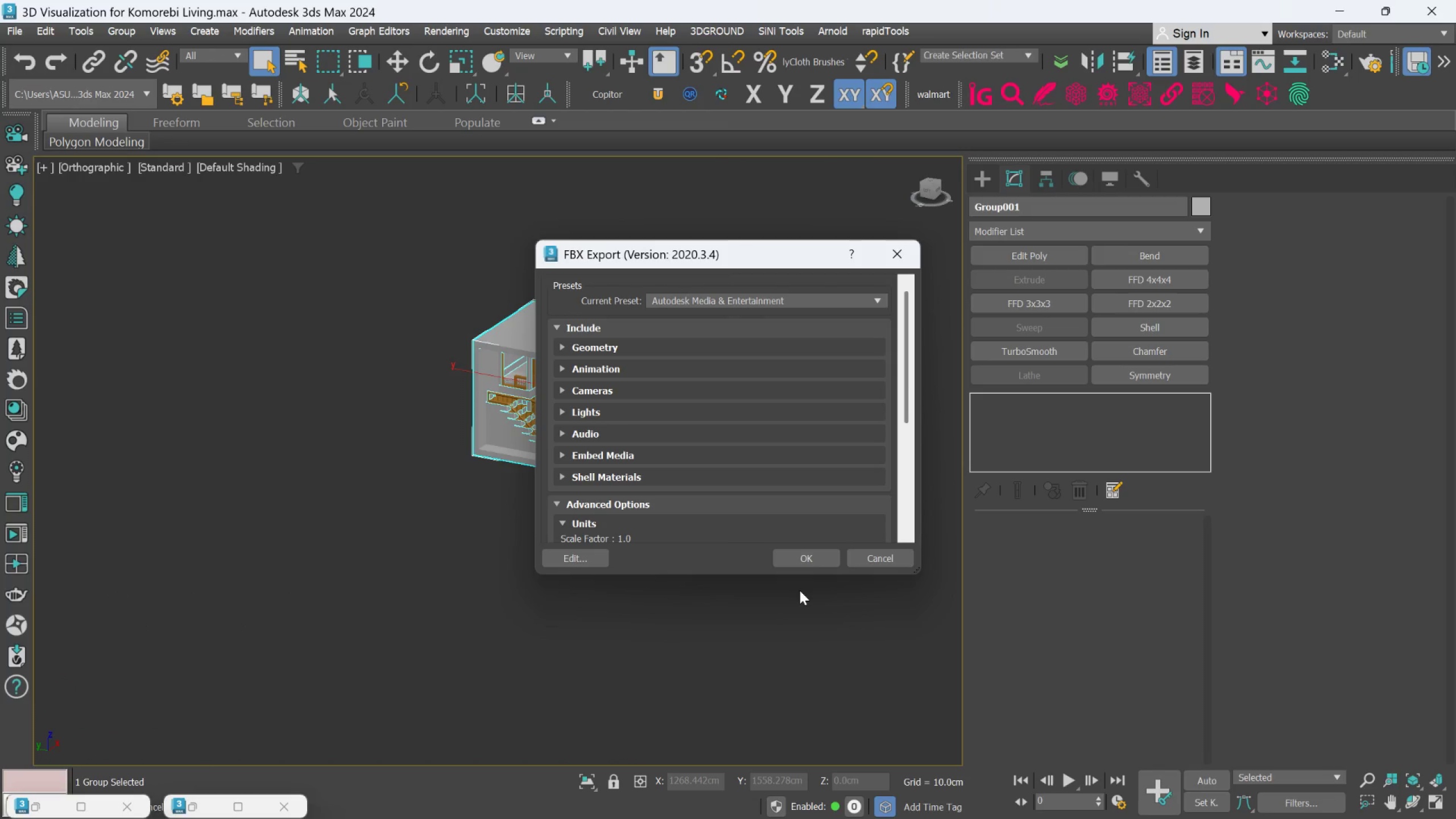 
left_click([800, 570])
 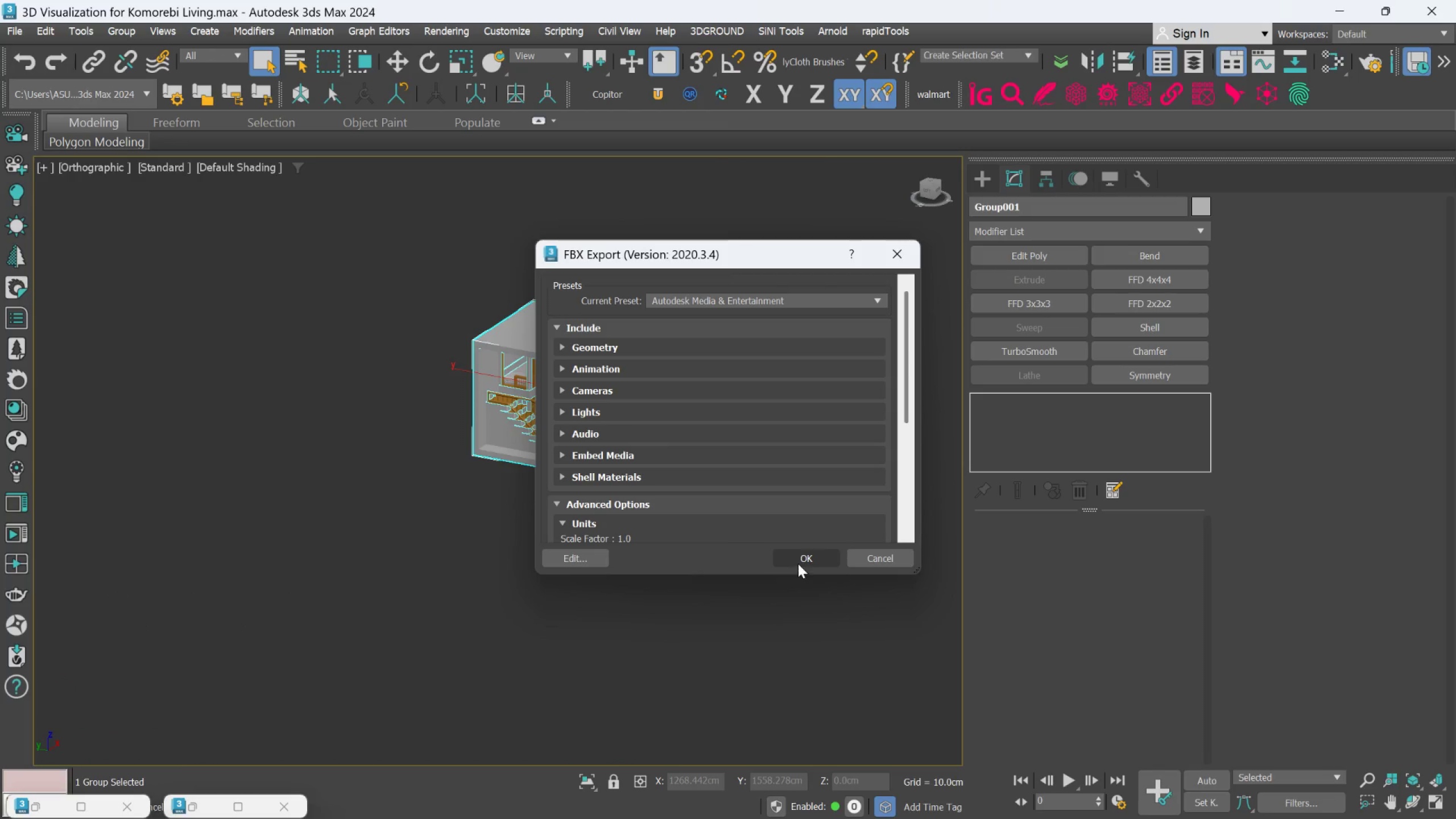 
left_click([798, 564])
 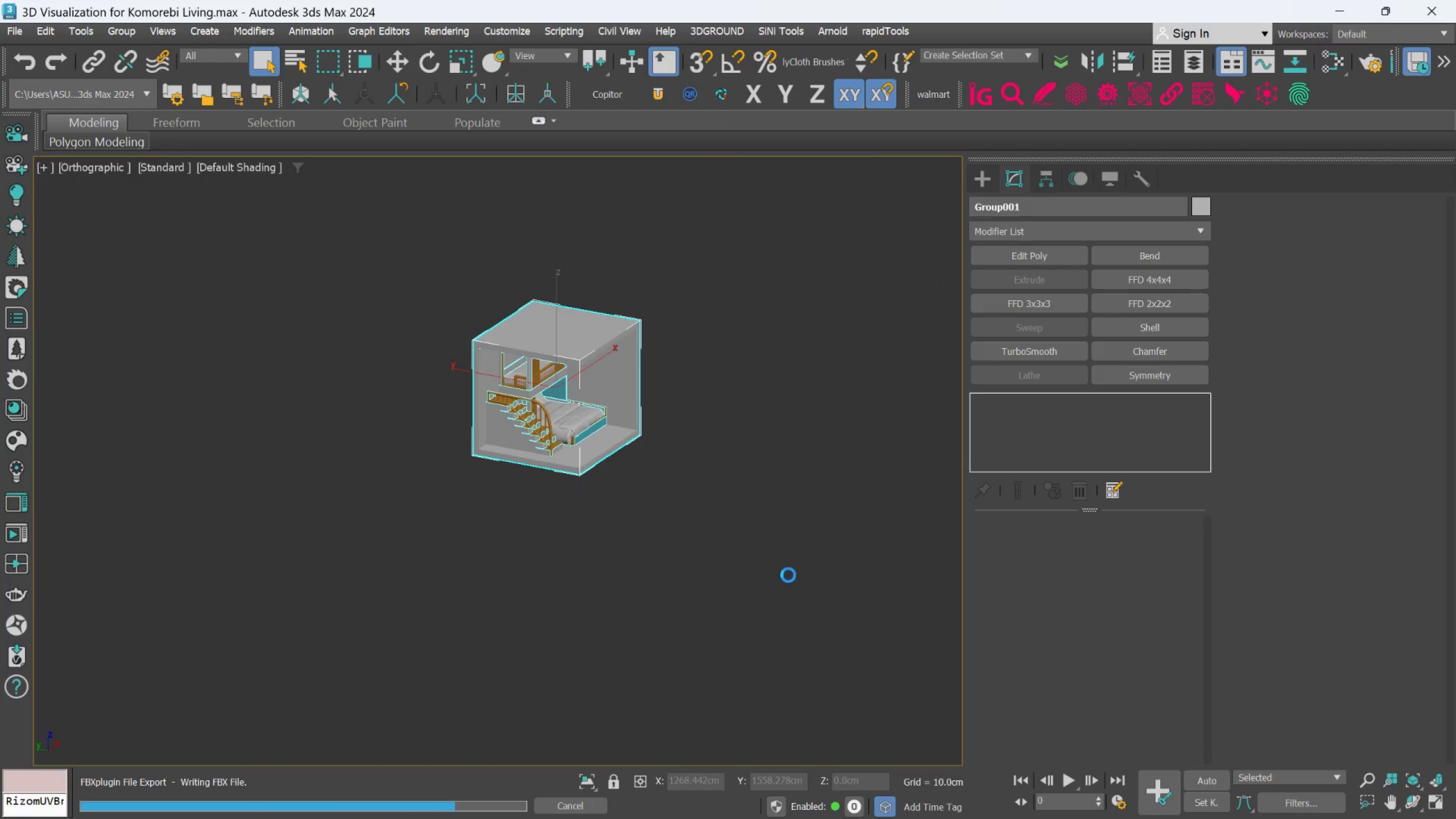 
wait(8.64)
 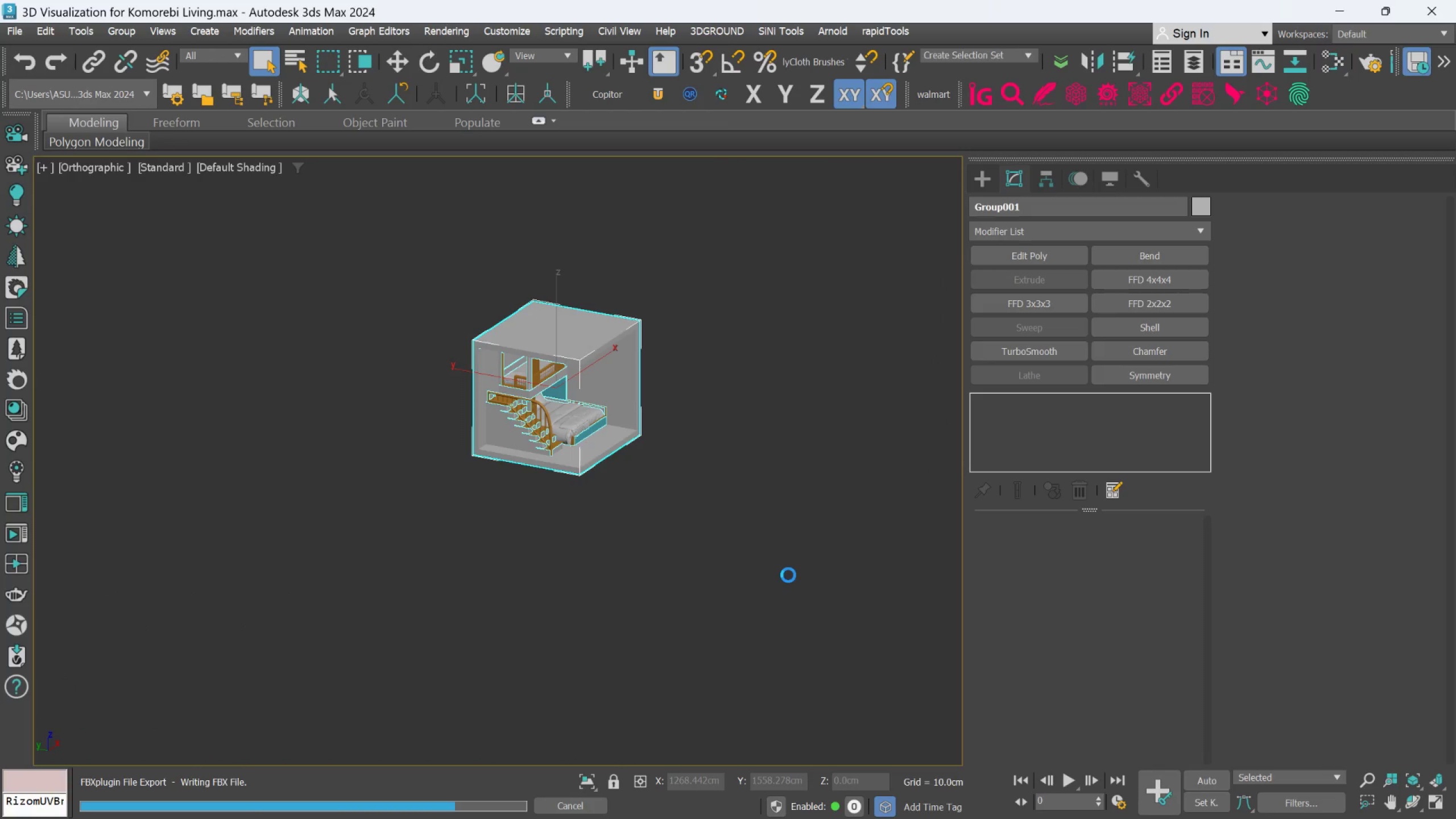 
left_click([1097, 755])
 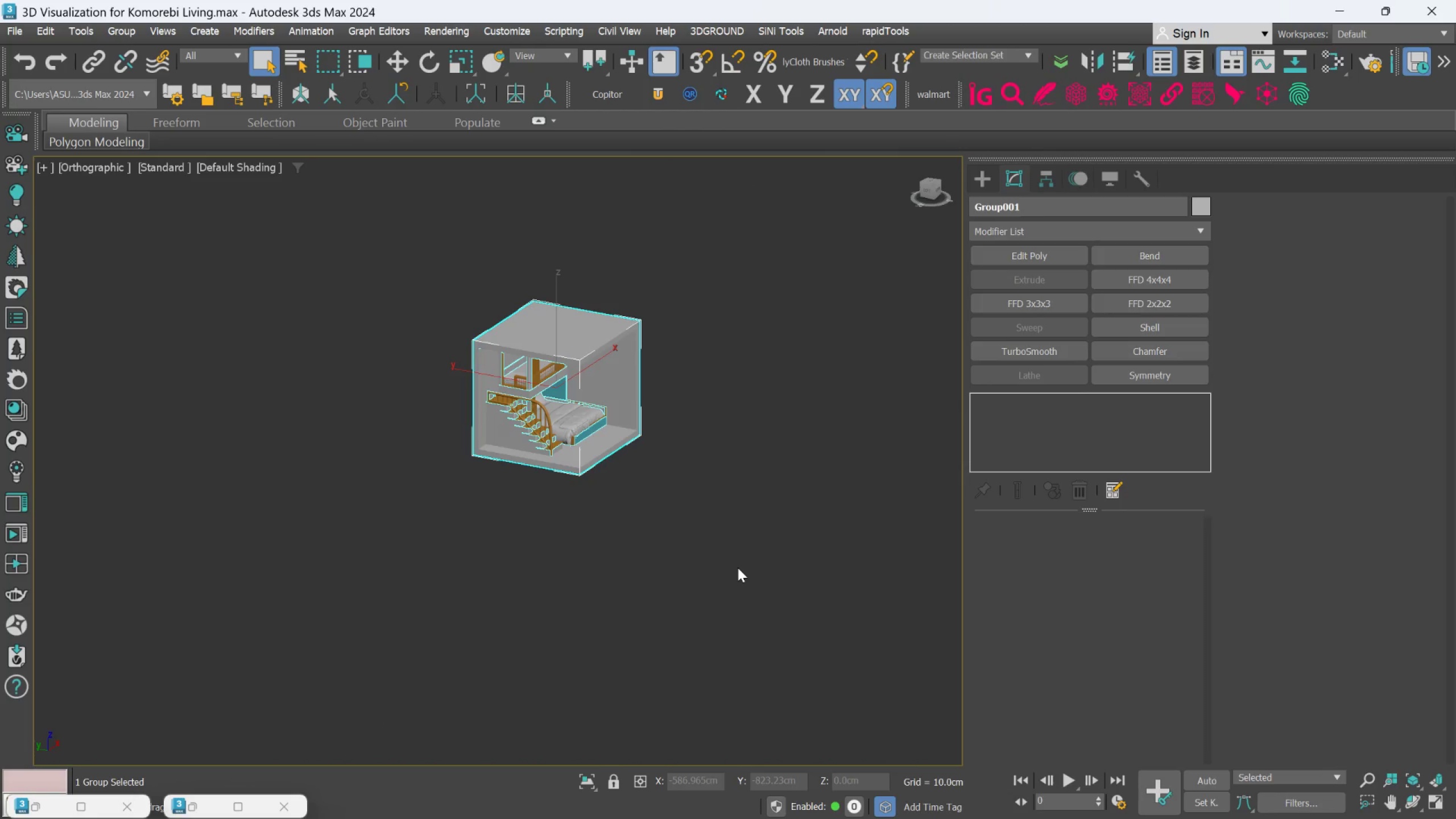 
wait(6.33)
 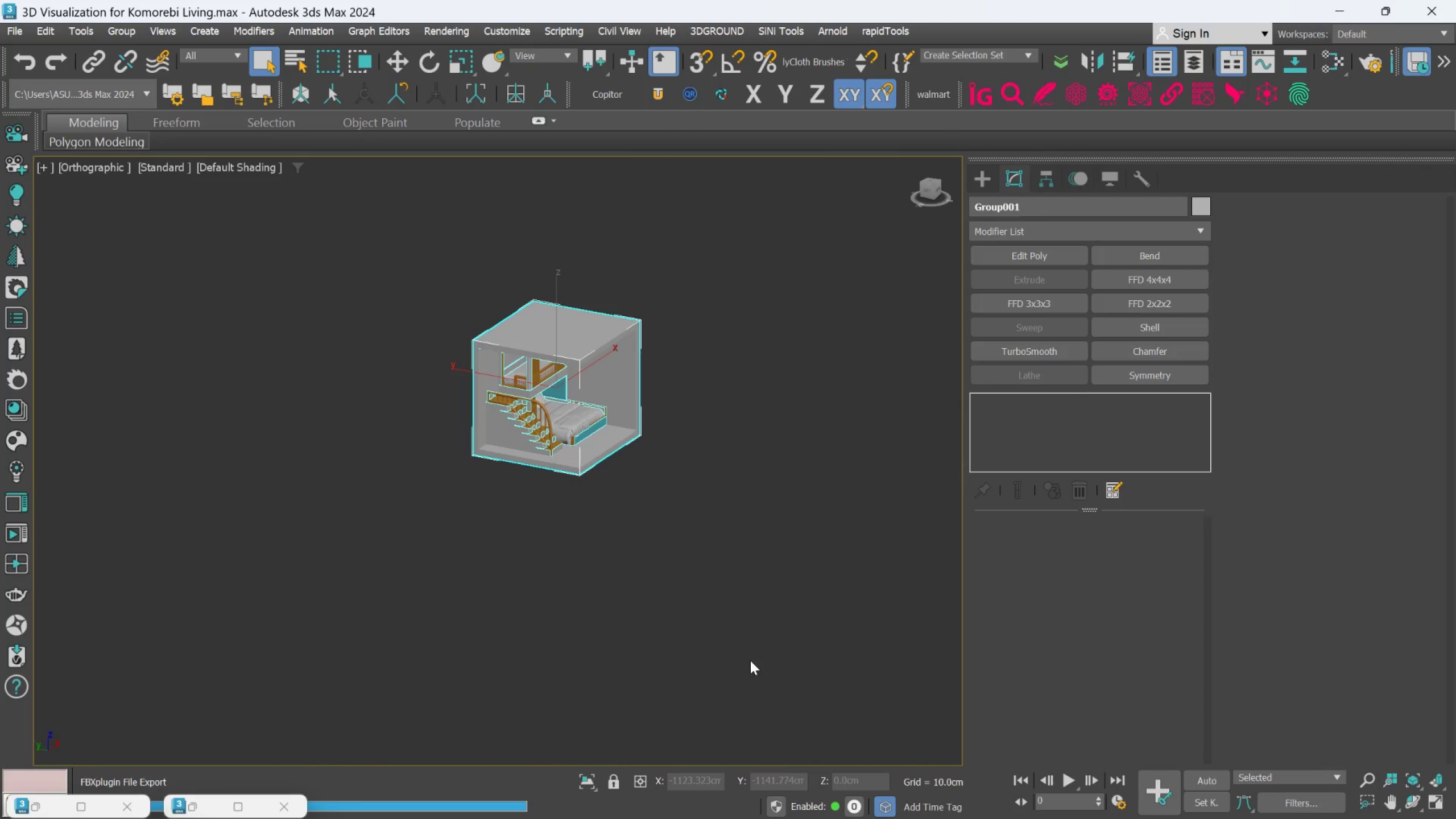 
left_click([1337, 6])
 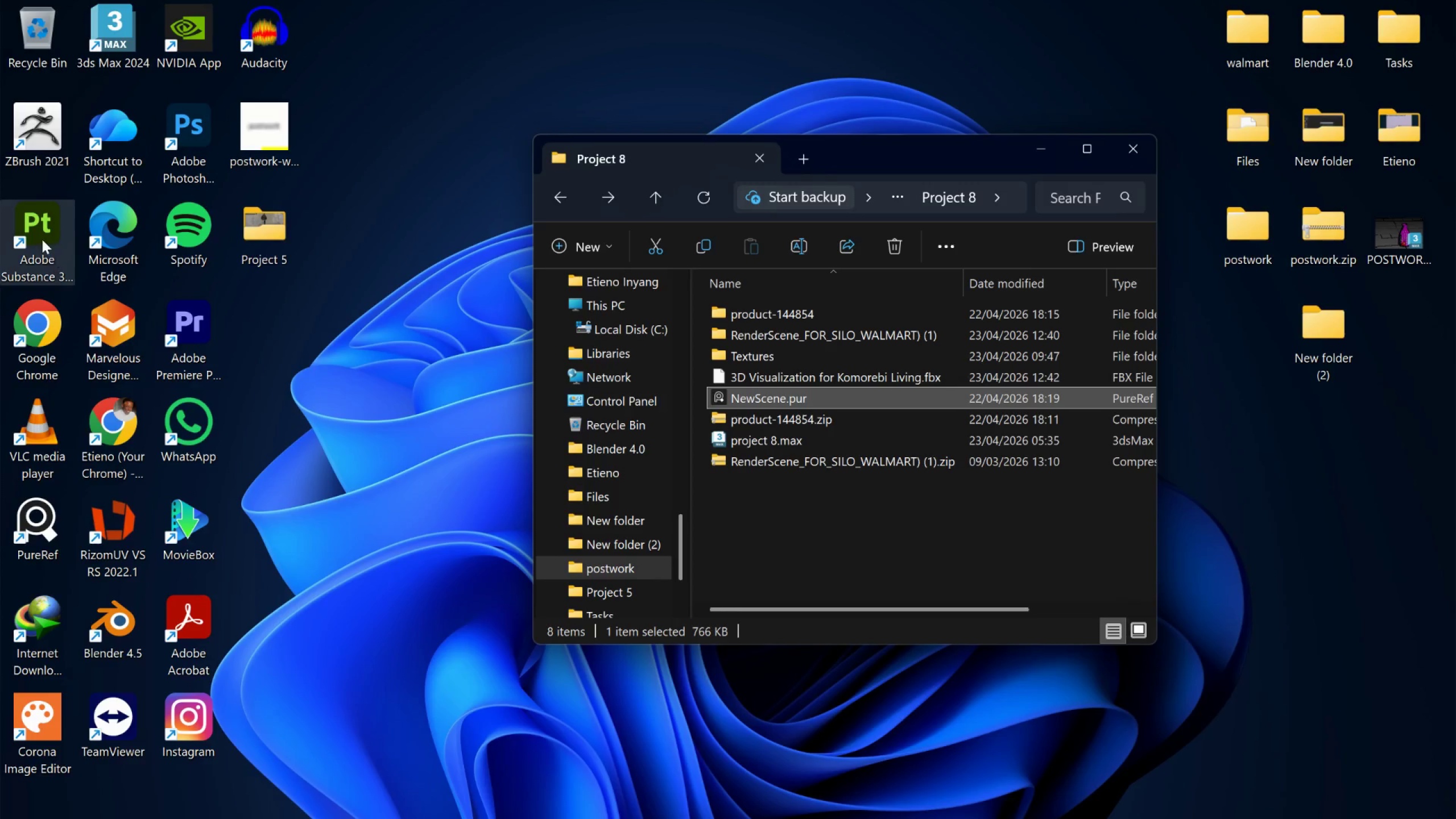 
double_click([42, 239])
 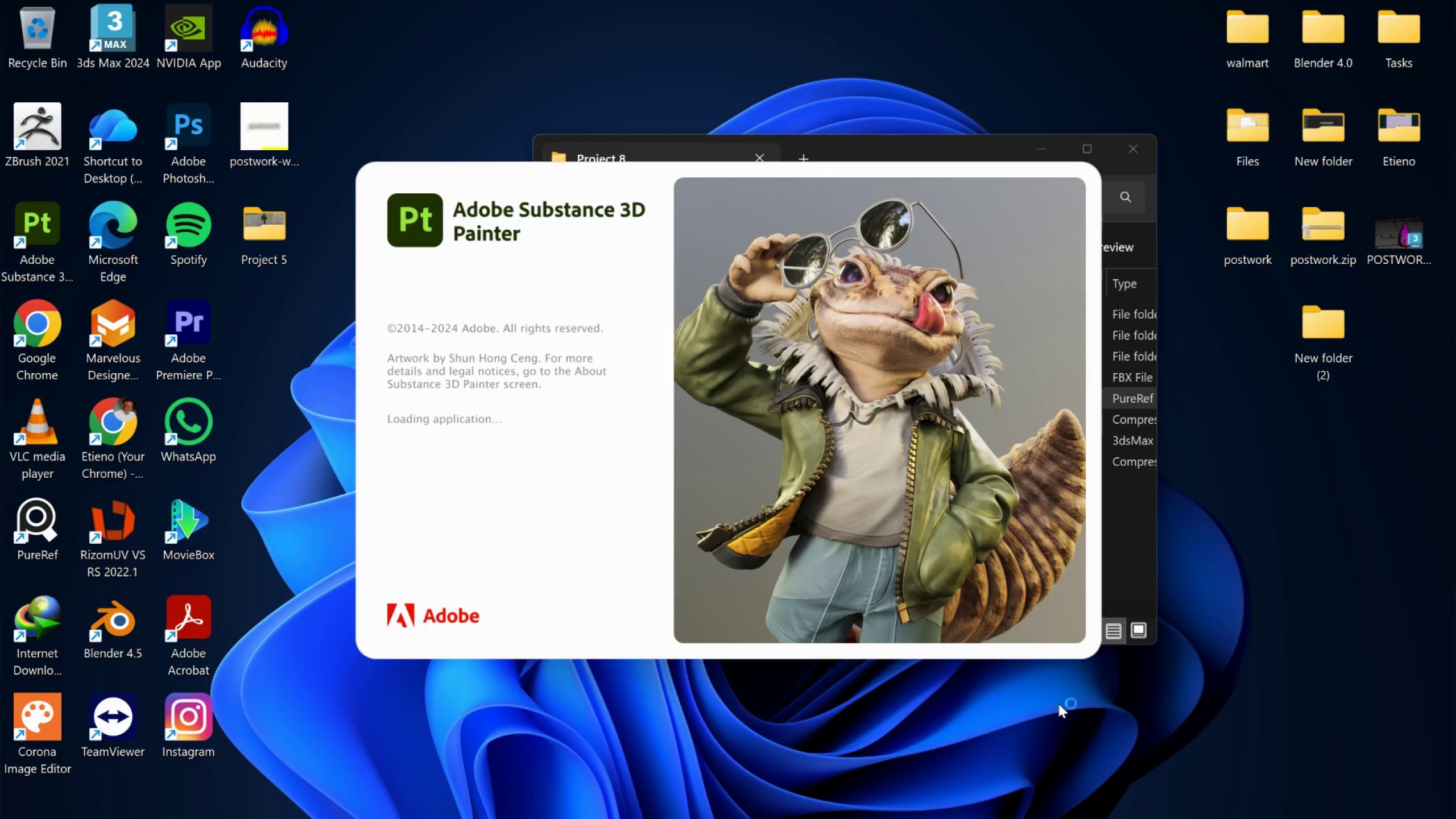 
wait(12.14)
 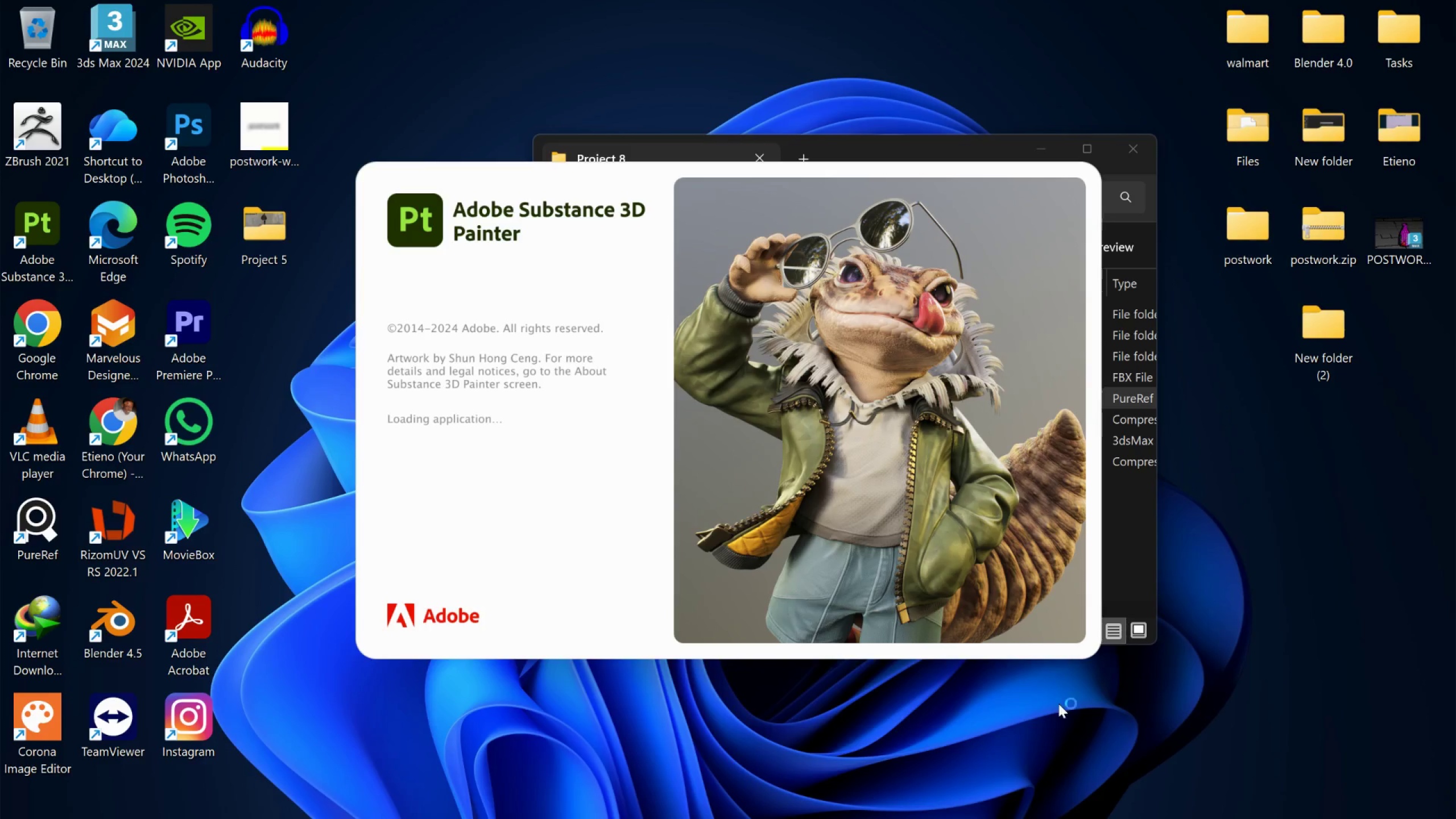 
scroll: coordinate [502, 444], scroll_direction: none, amount: 0.0
 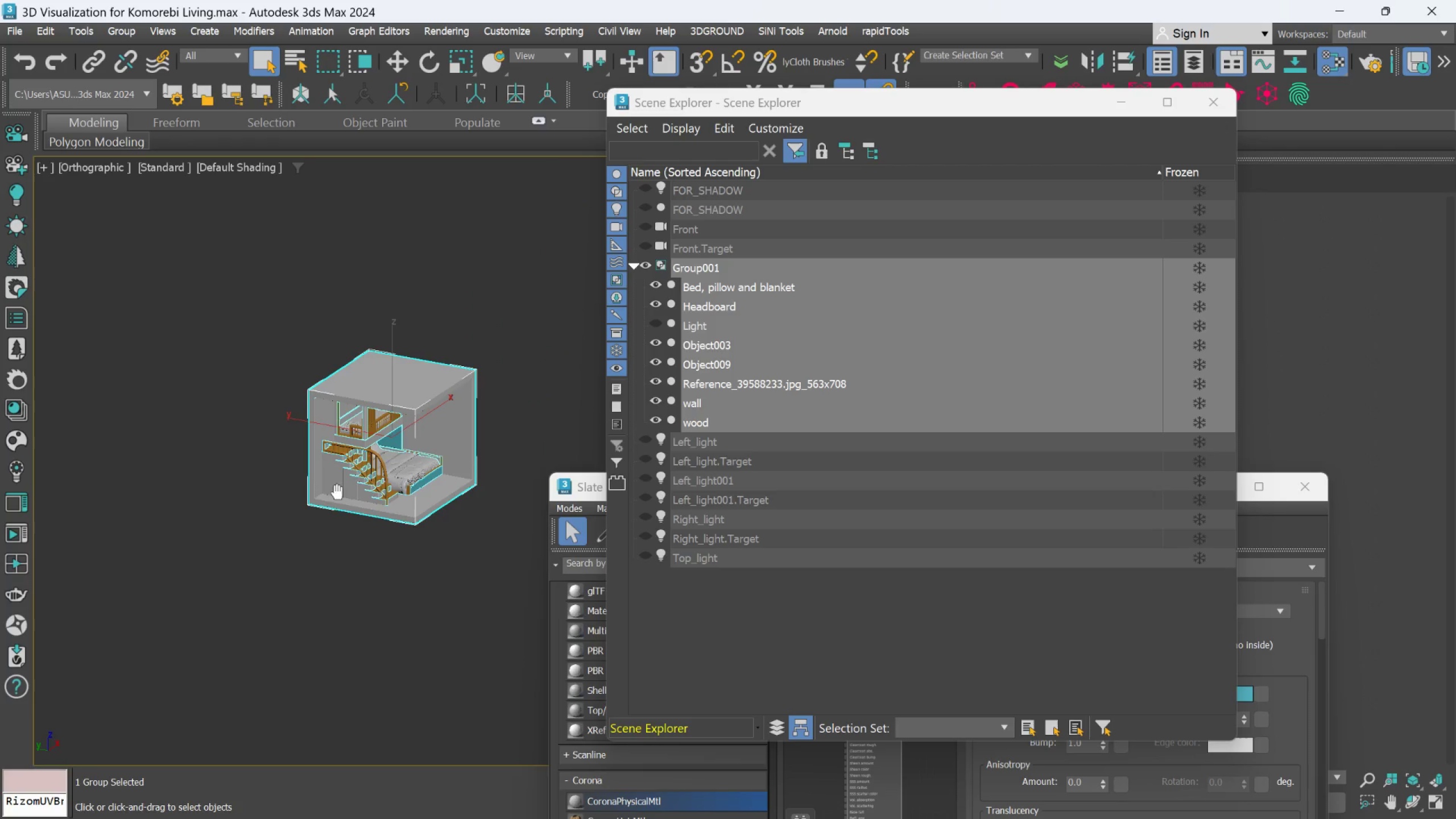 
hold_key(key=AltLeft, duration=0.84)
 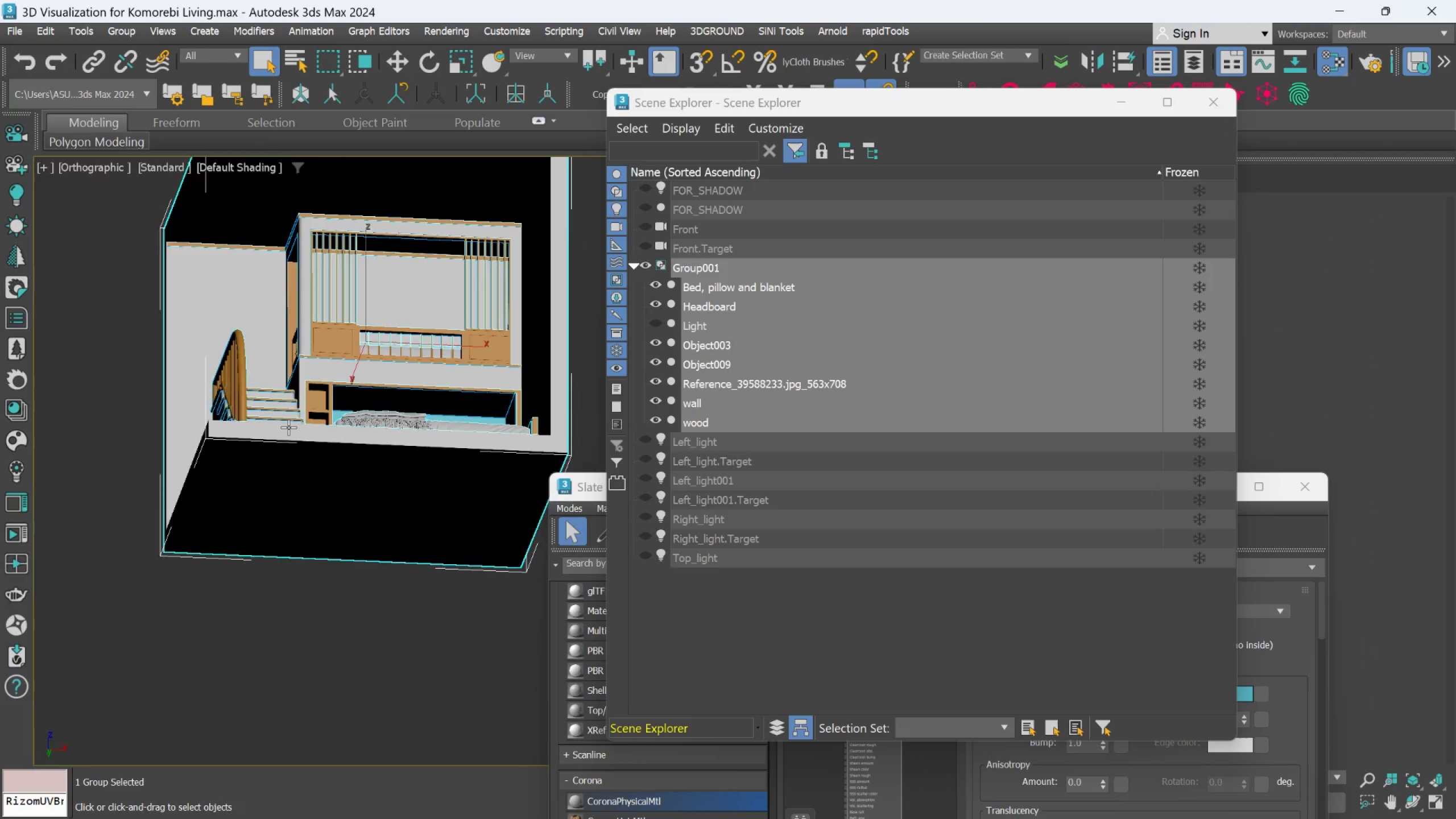 
scroll: coordinate [373, 464], scroll_direction: up, amount: 4.0
 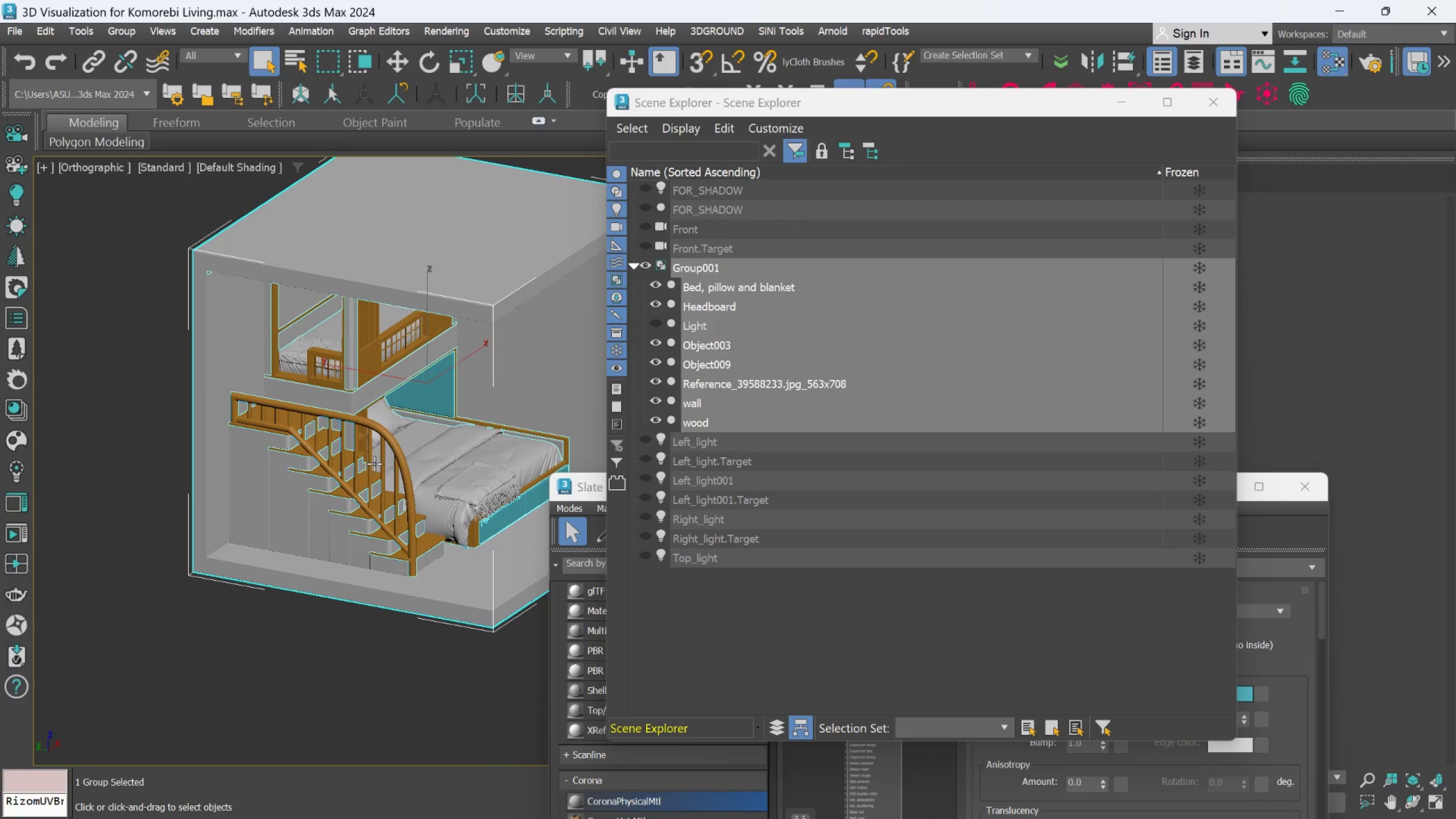 
hold_key(key=AltLeft, duration=0.5)
 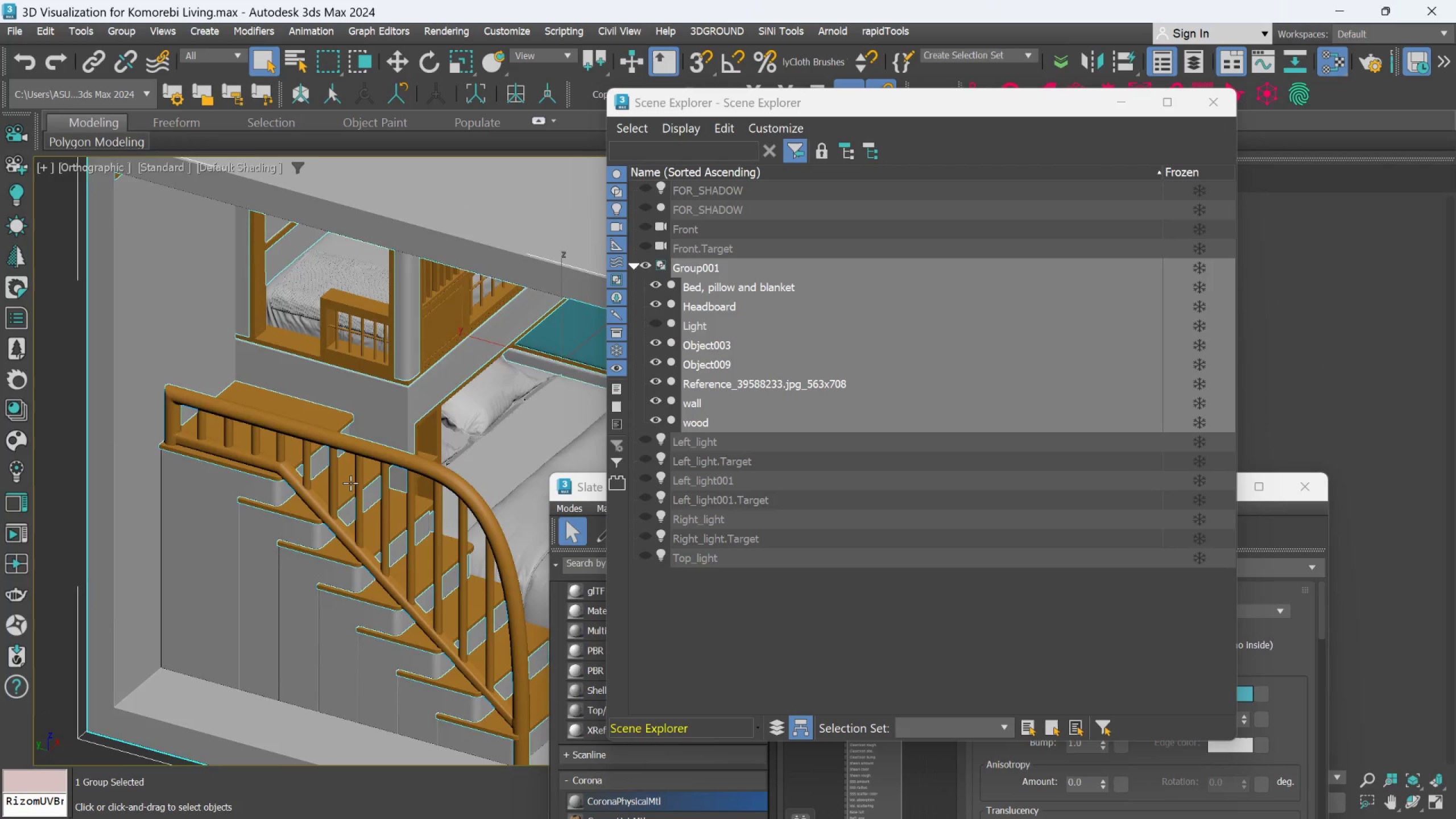 
scroll: coordinate [289, 425], scroll_direction: up, amount: 2.0
 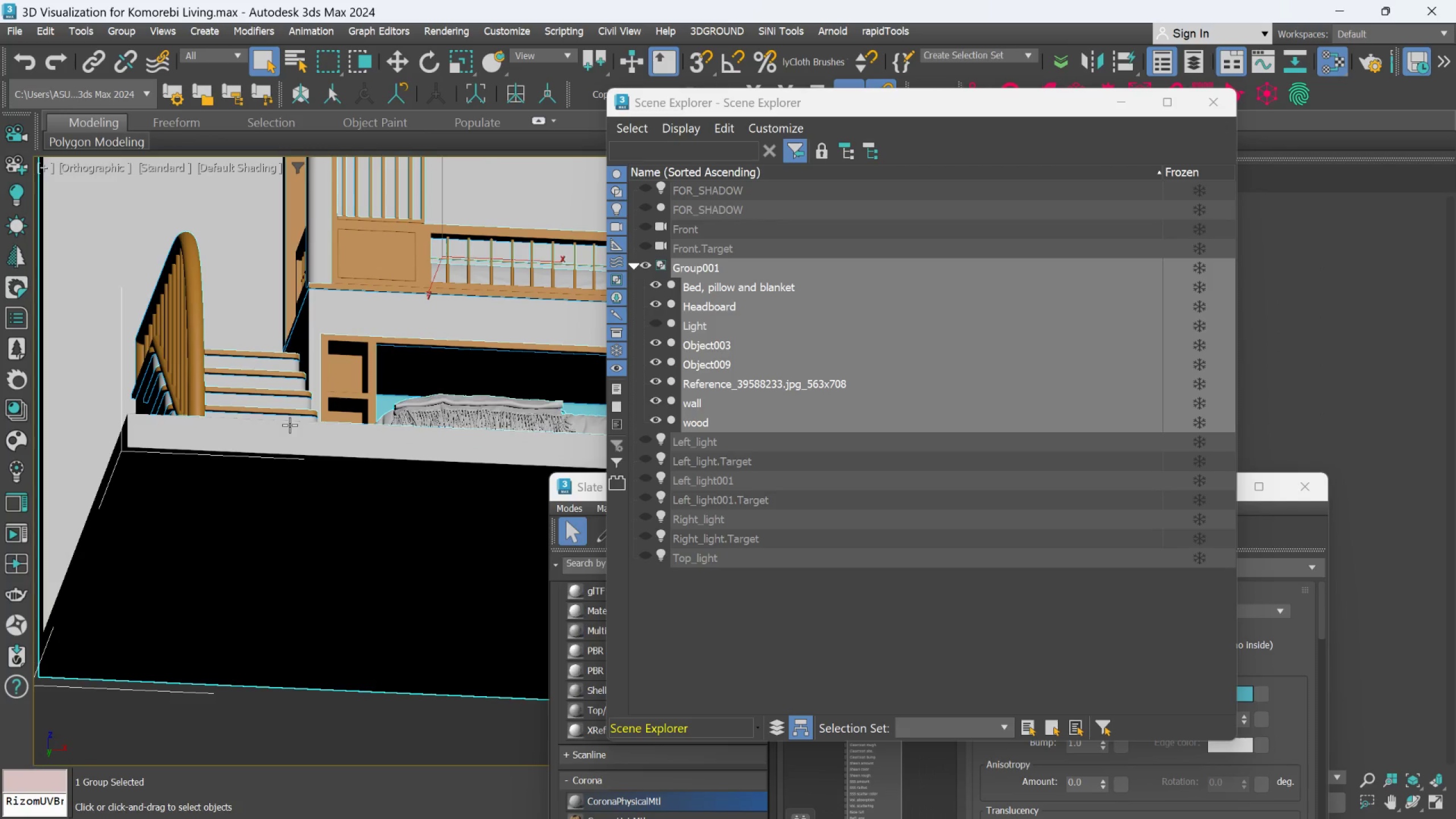 
hold_key(key=AltLeft, duration=0.4)
 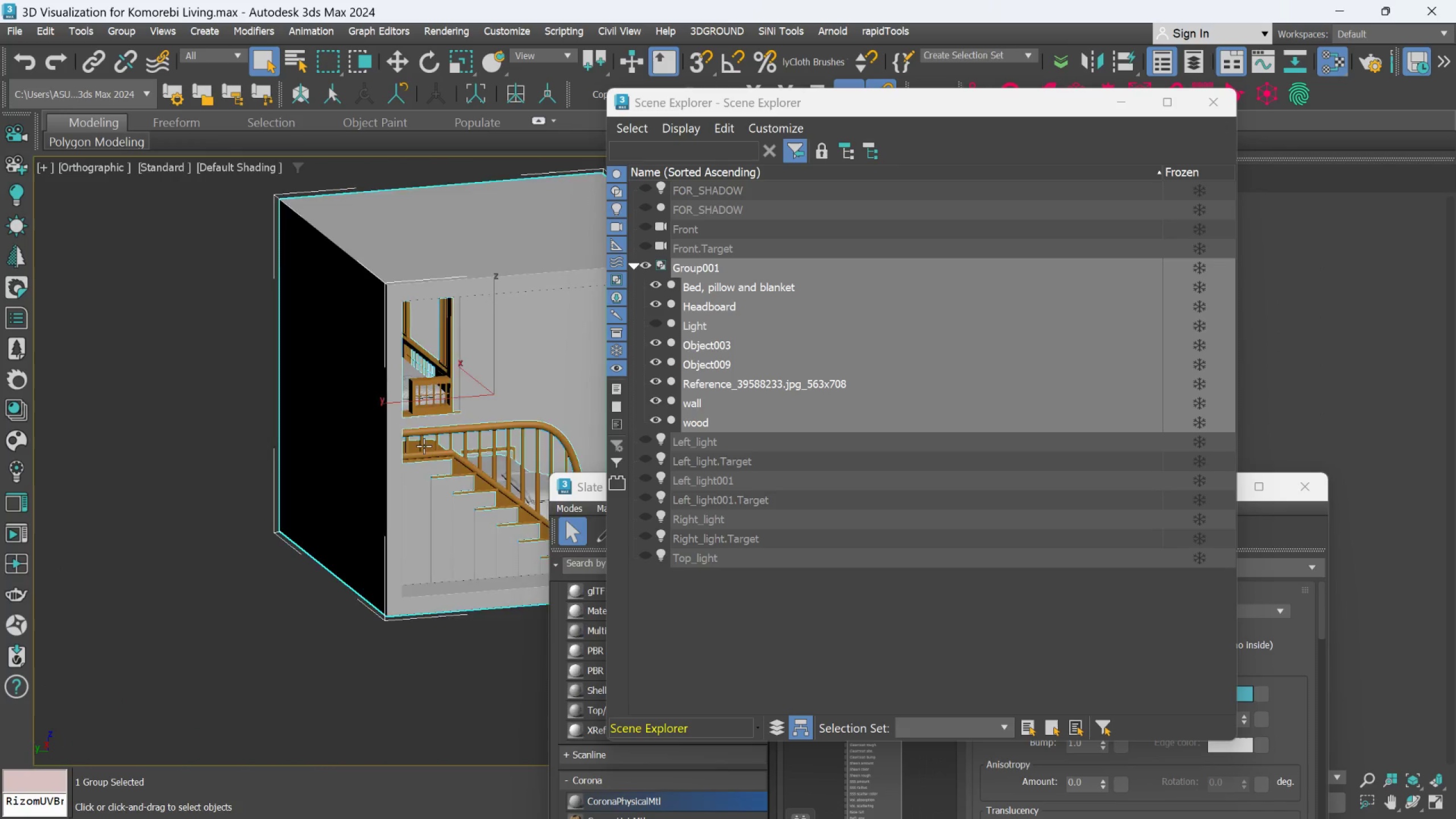 
scroll: coordinate [350, 483], scroll_direction: down, amount: 2.0
 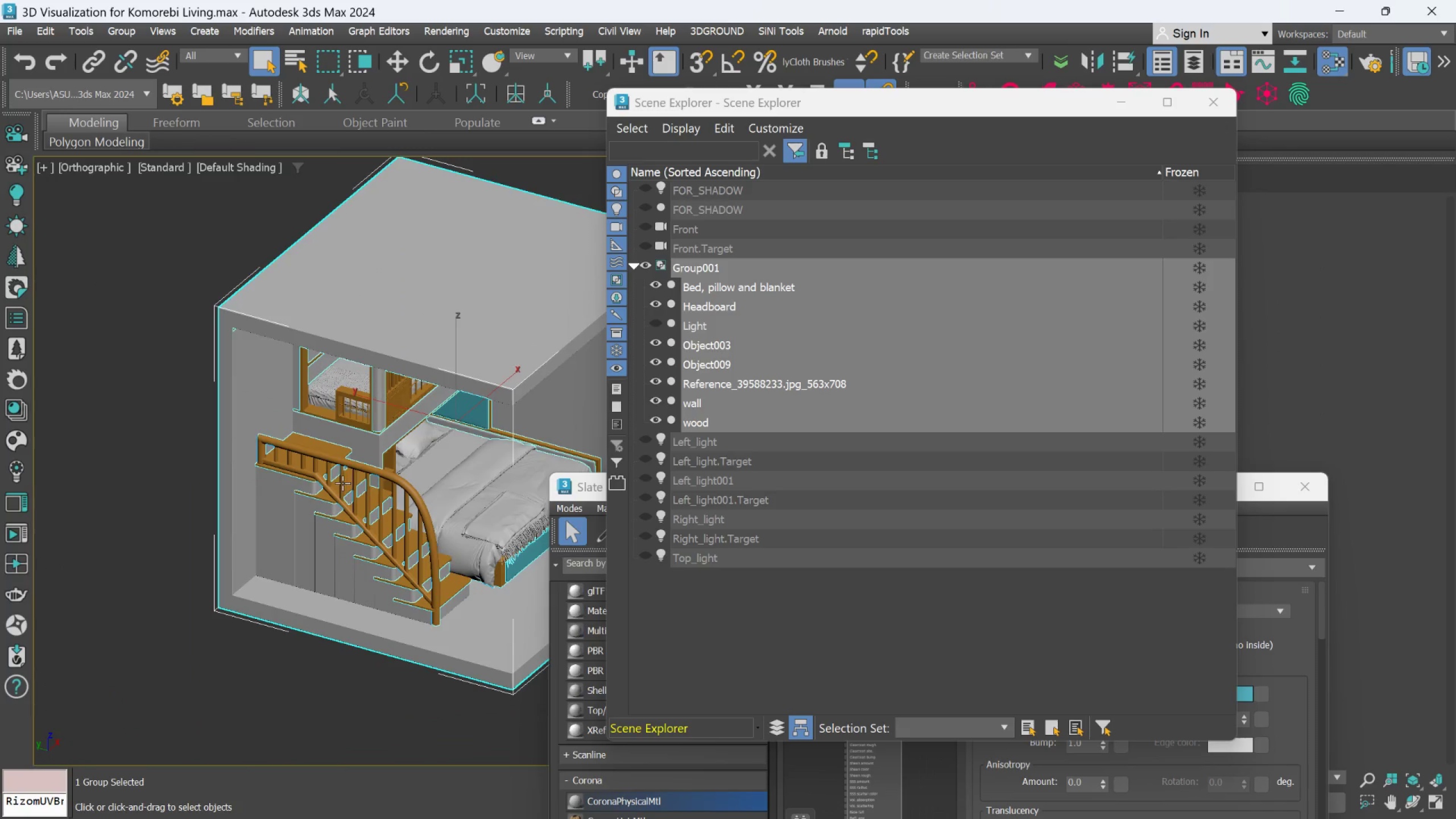 
scroll: coordinate [424, 446], scroll_direction: up, amount: 2.0
 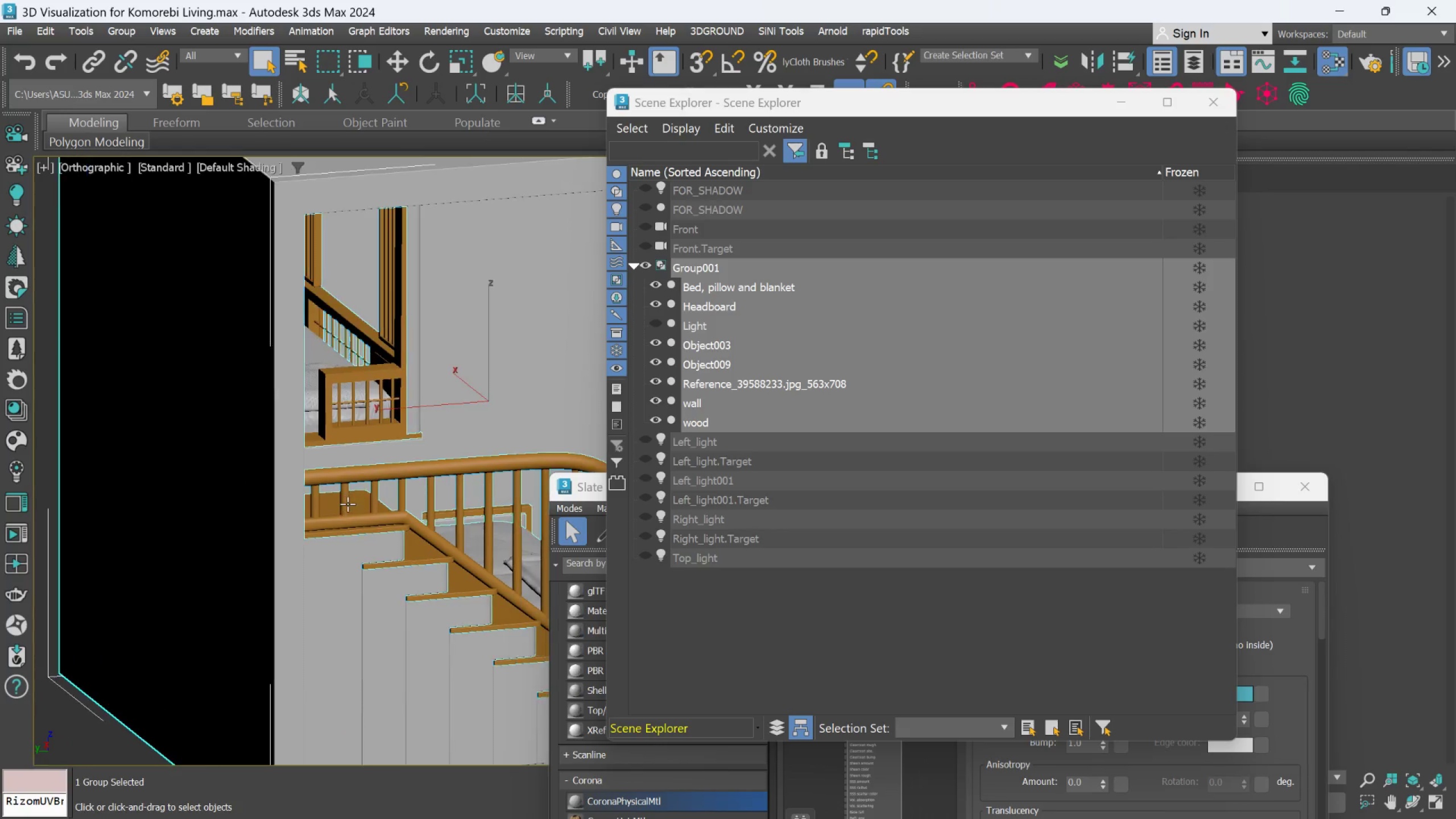 
hold_key(key=AltLeft, duration=0.32)
 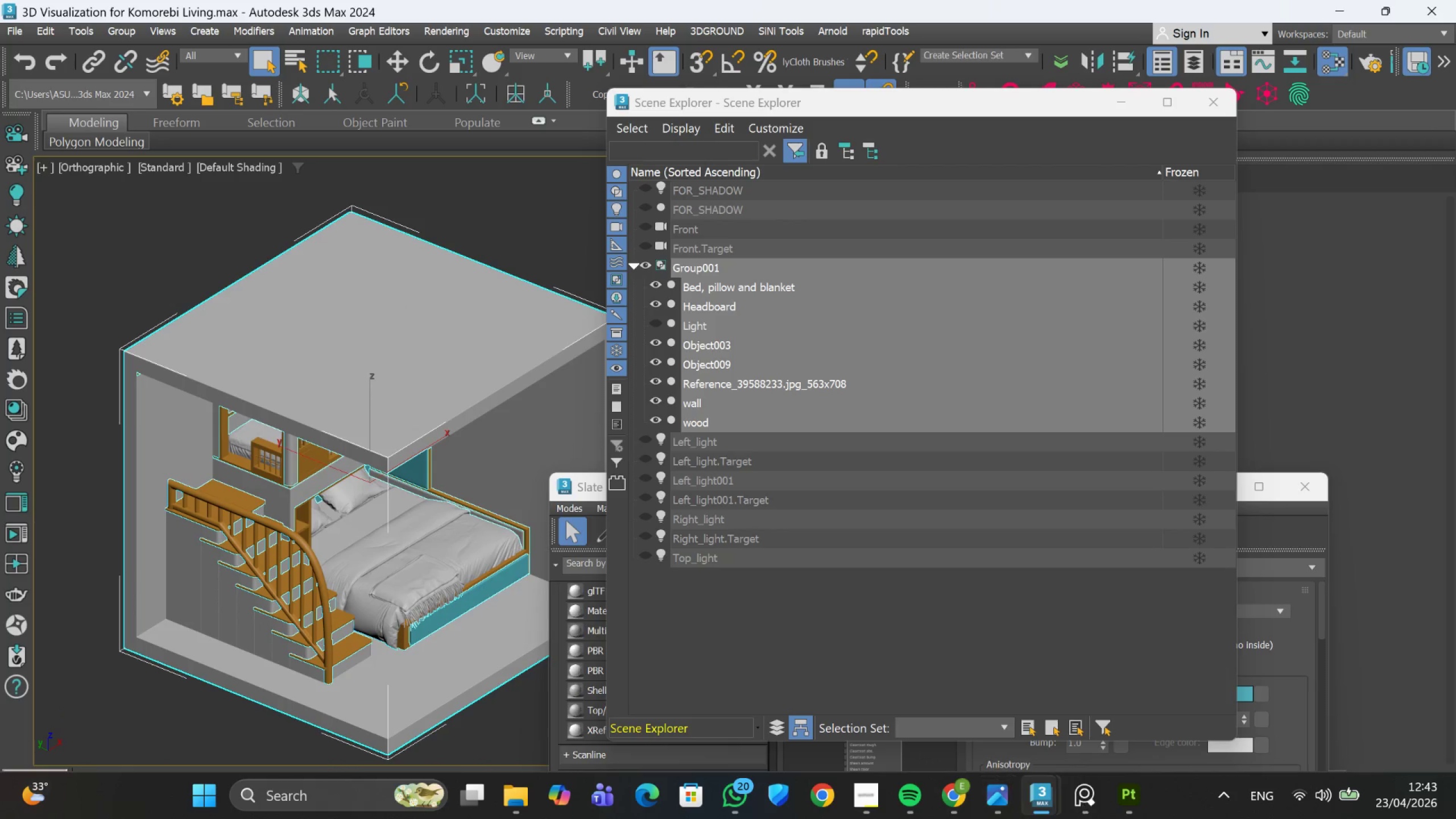 
scroll: coordinate [348, 503], scroll_direction: down, amount: 2.0
 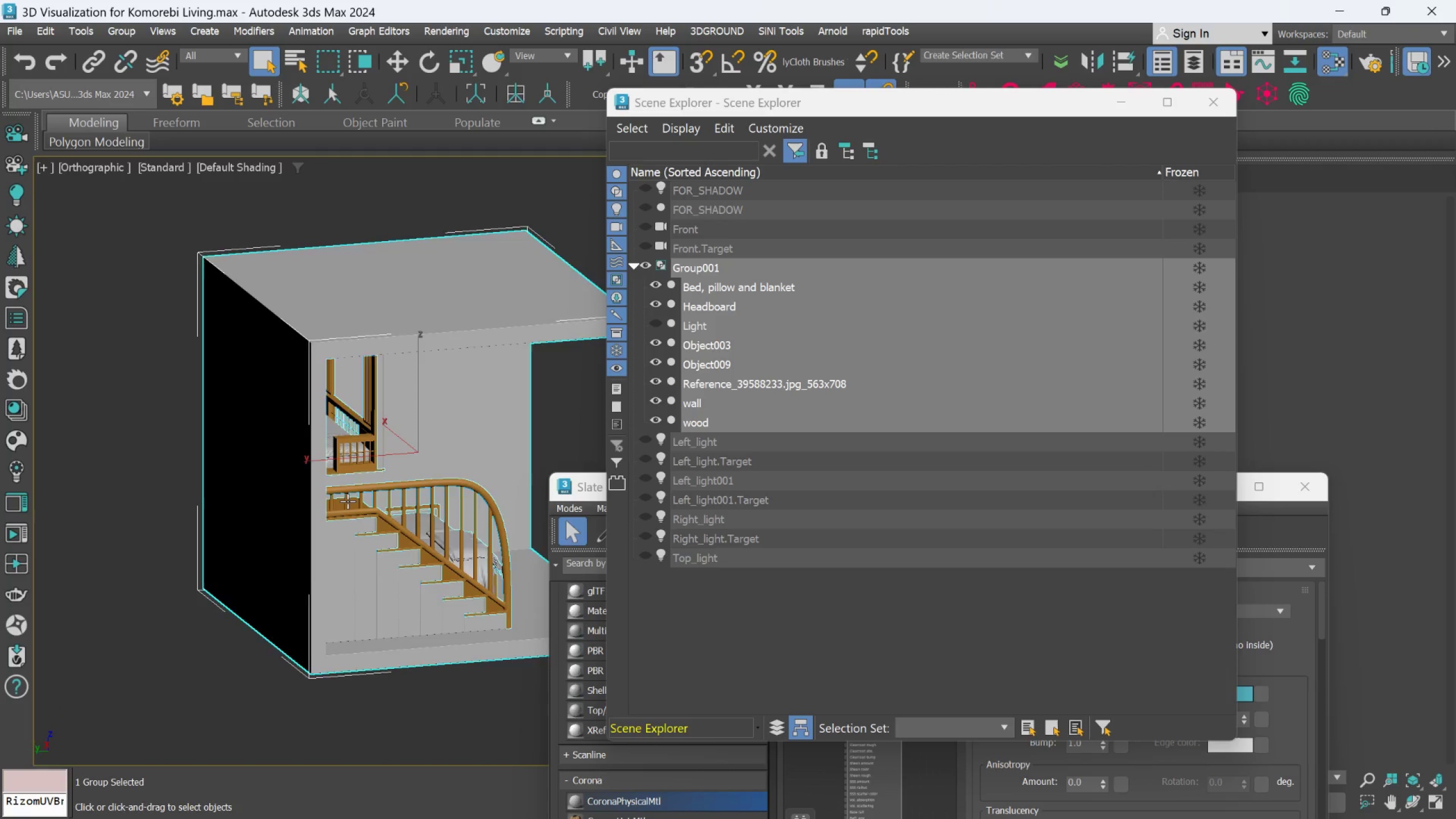 
wait(5.79)
 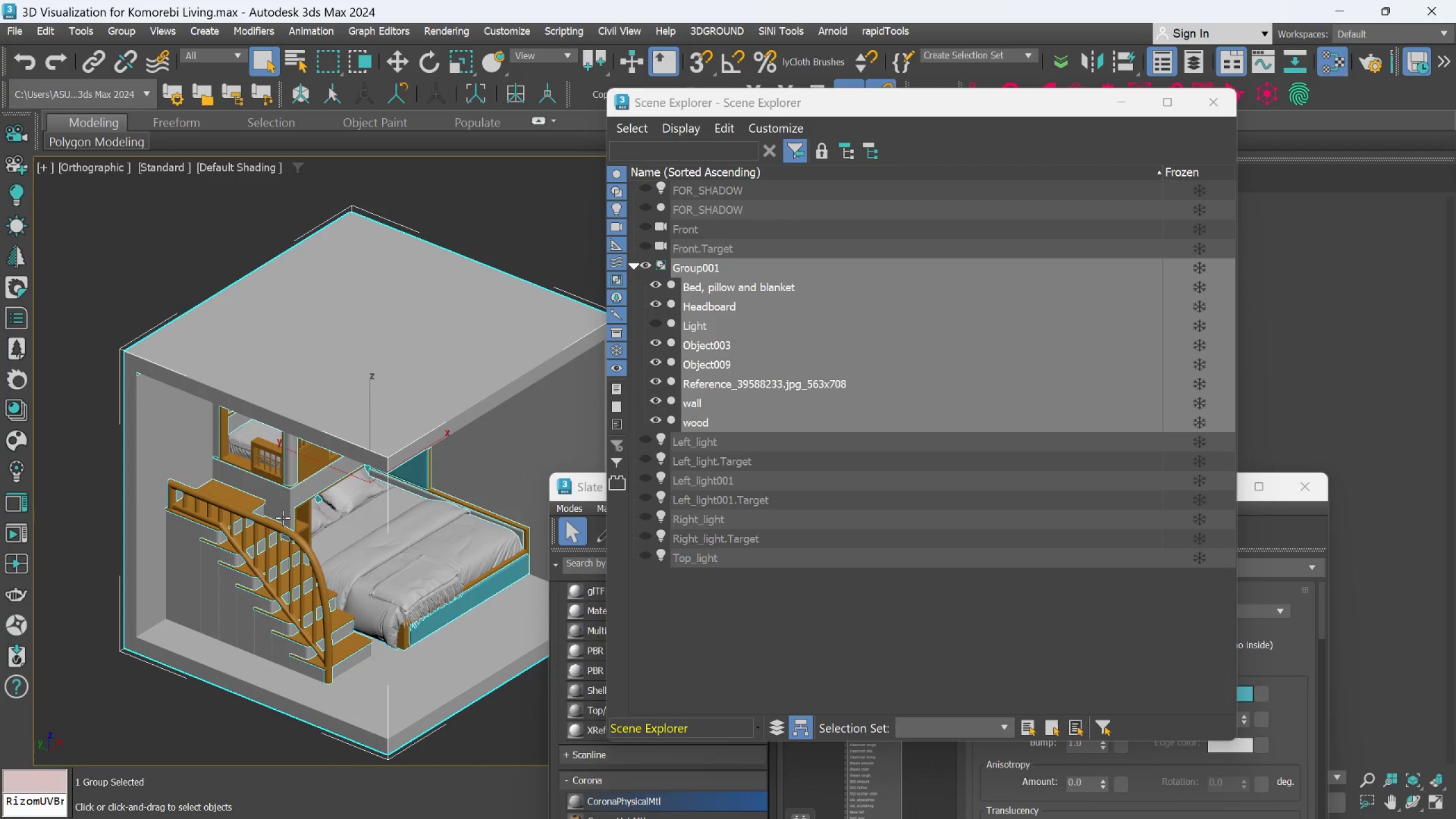 
left_click([1102, 688])
 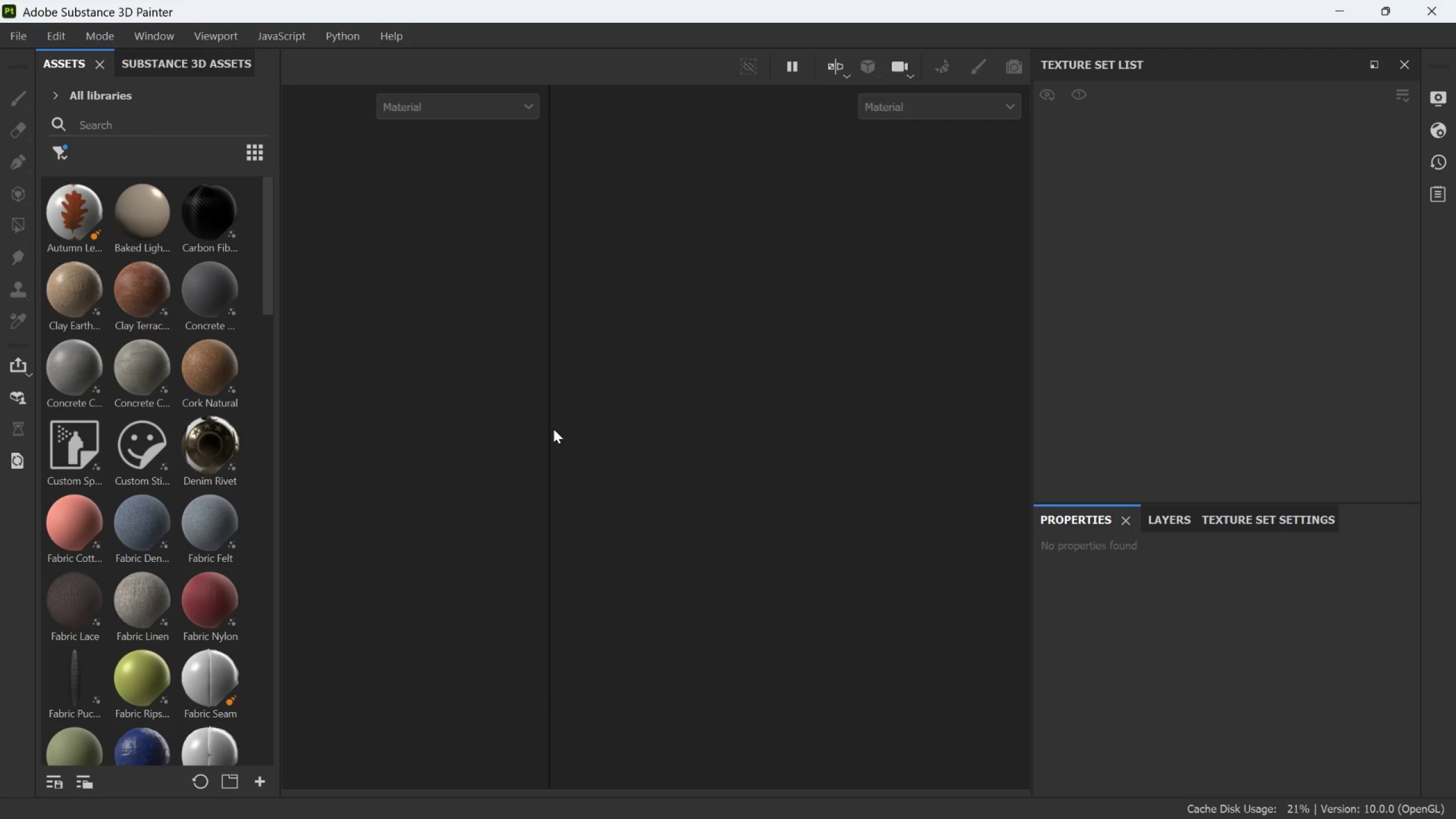 
scroll: coordinate [450, 307], scroll_direction: down, amount: 1.0
 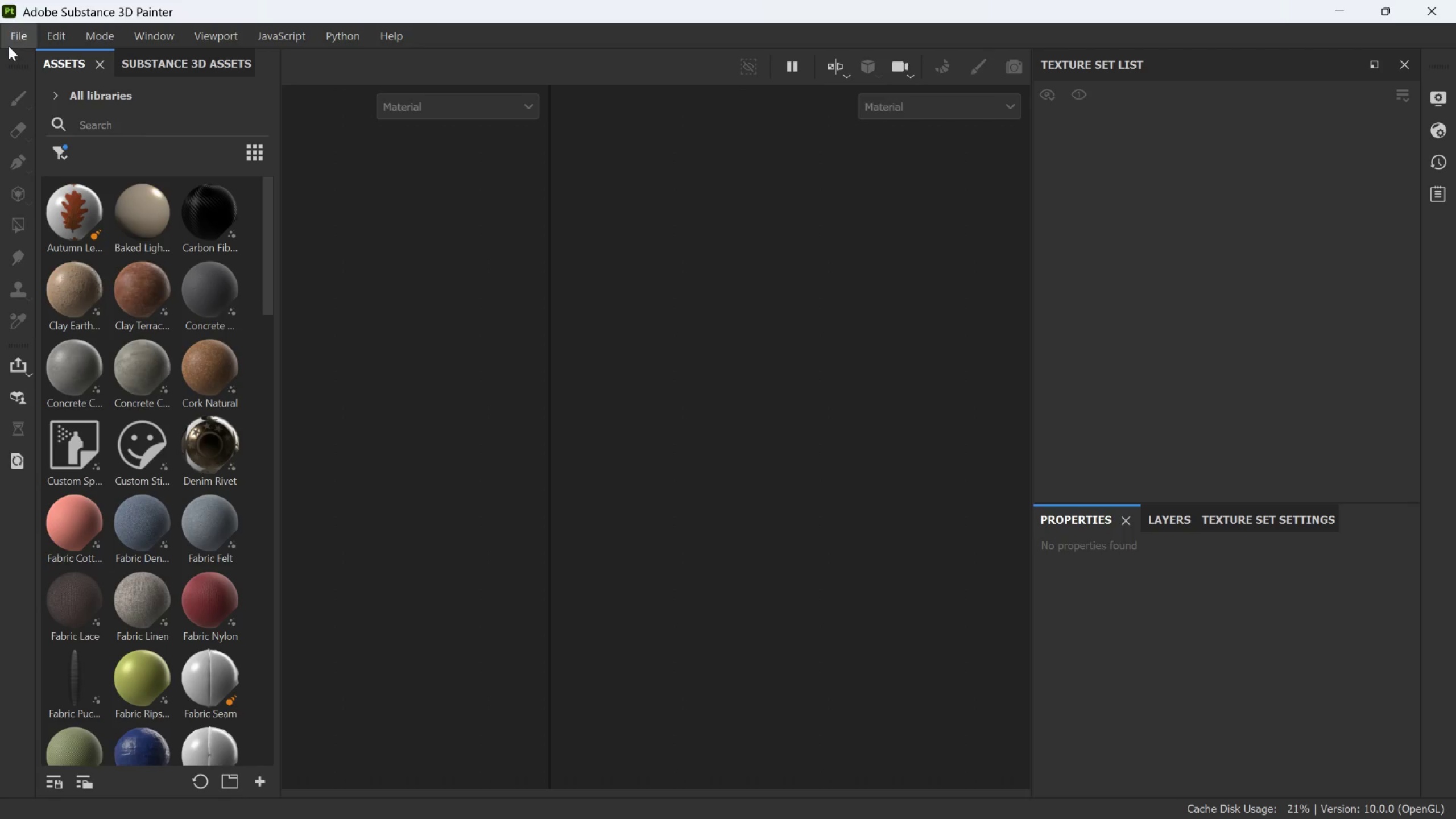 
left_click([9, 41])
 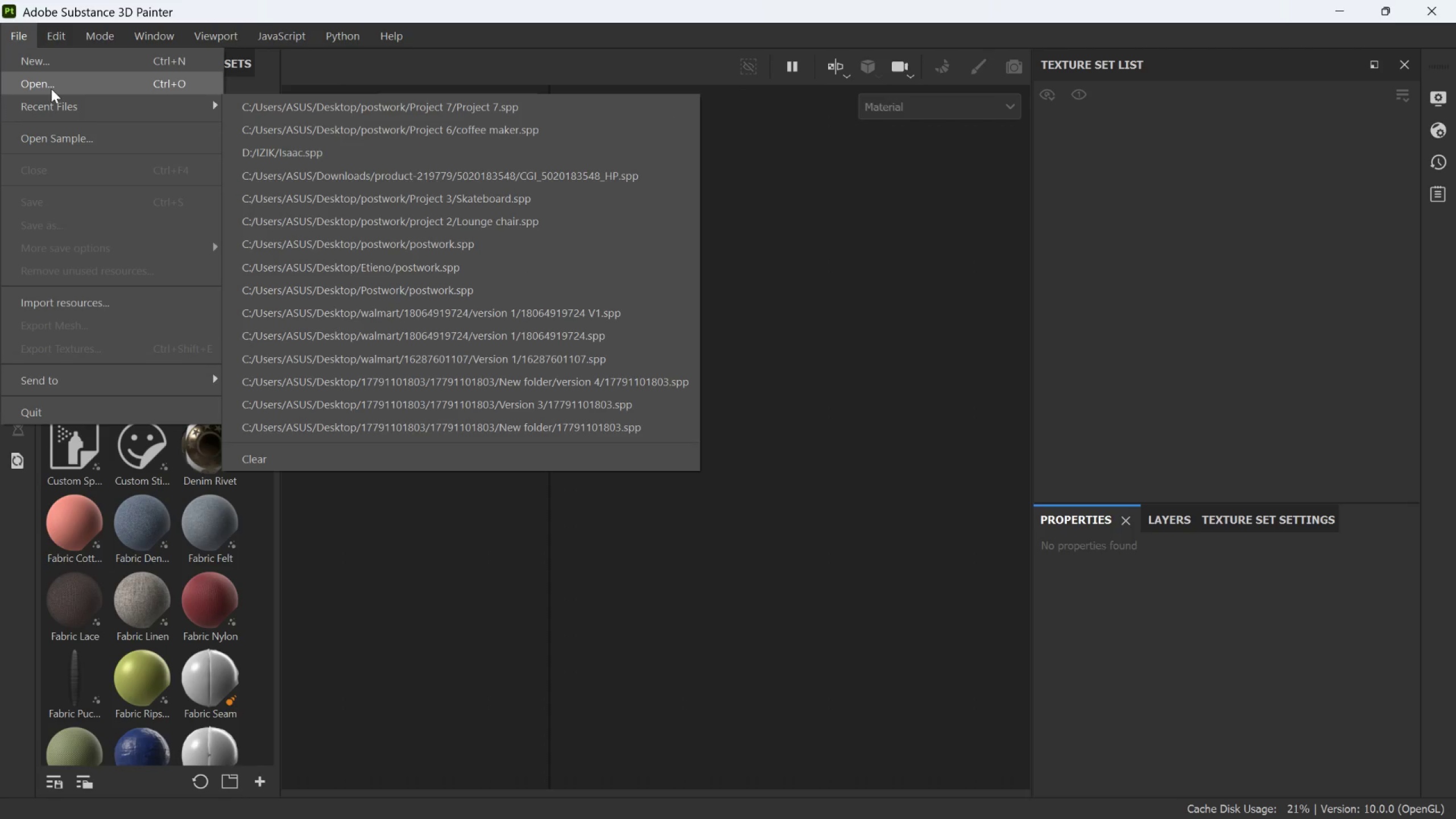 
left_click([52, 65])
 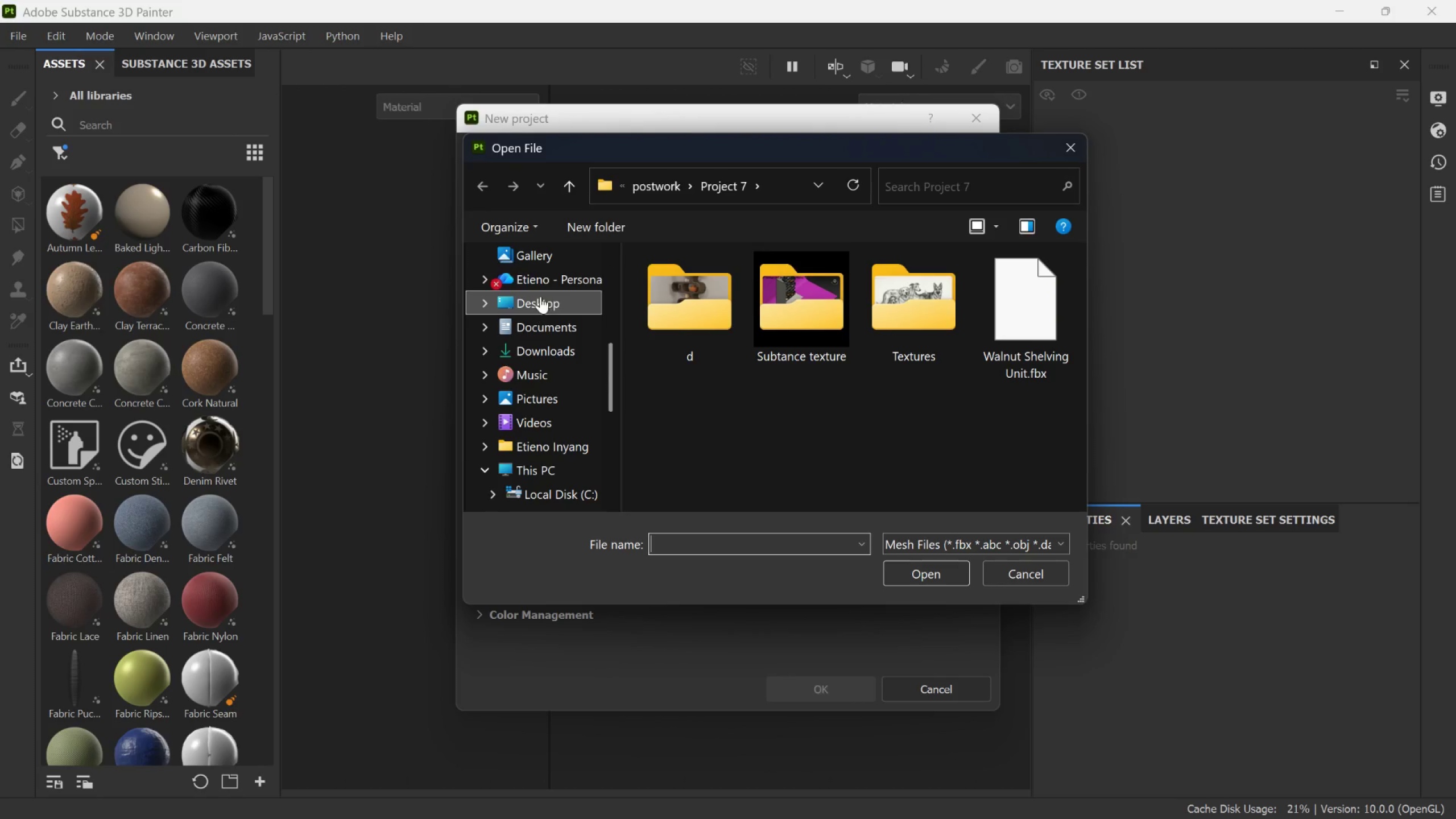 
wait(5.78)
 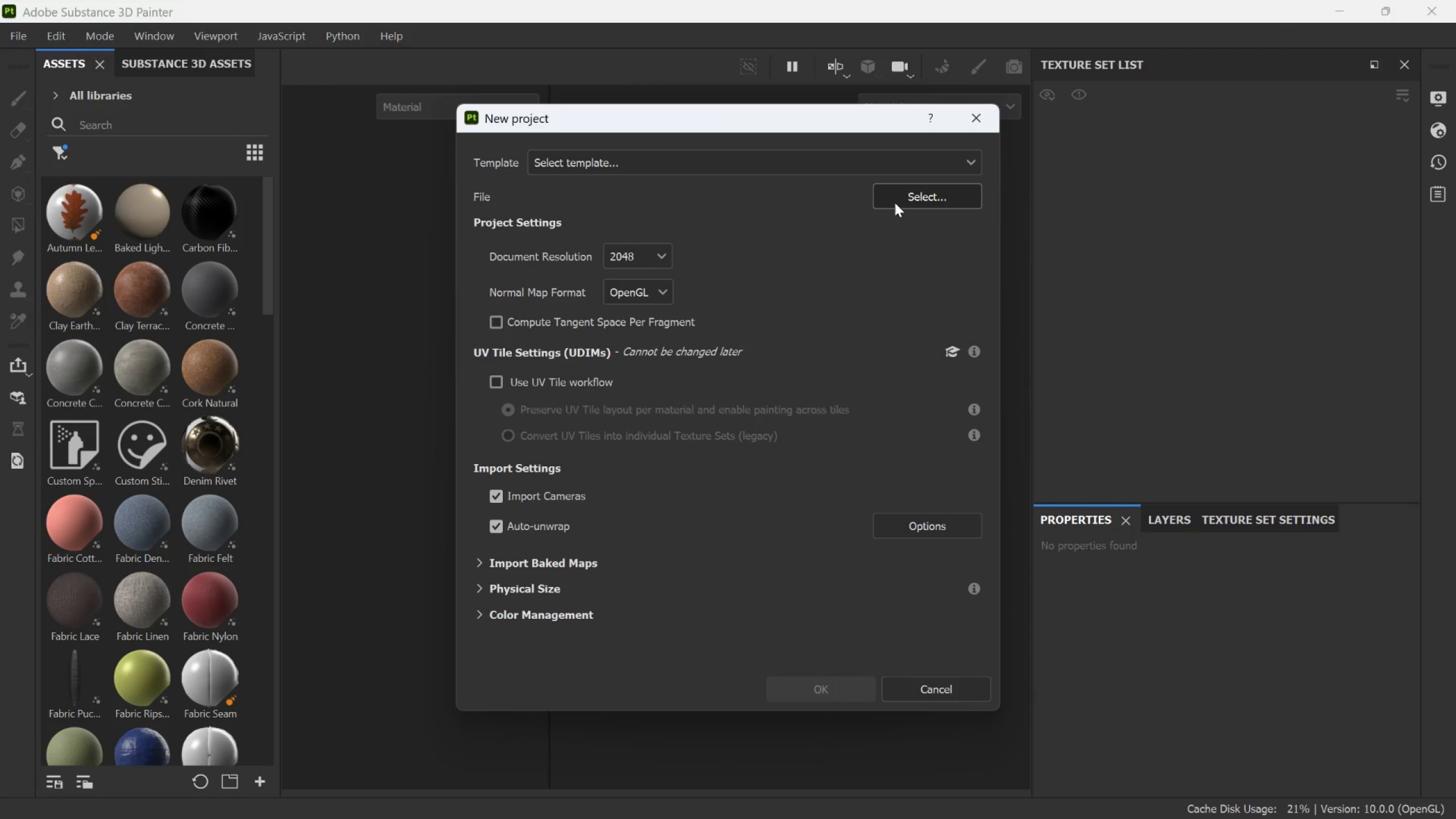 
scroll: coordinate [557, 308], scroll_direction: up, amount: 4.0
 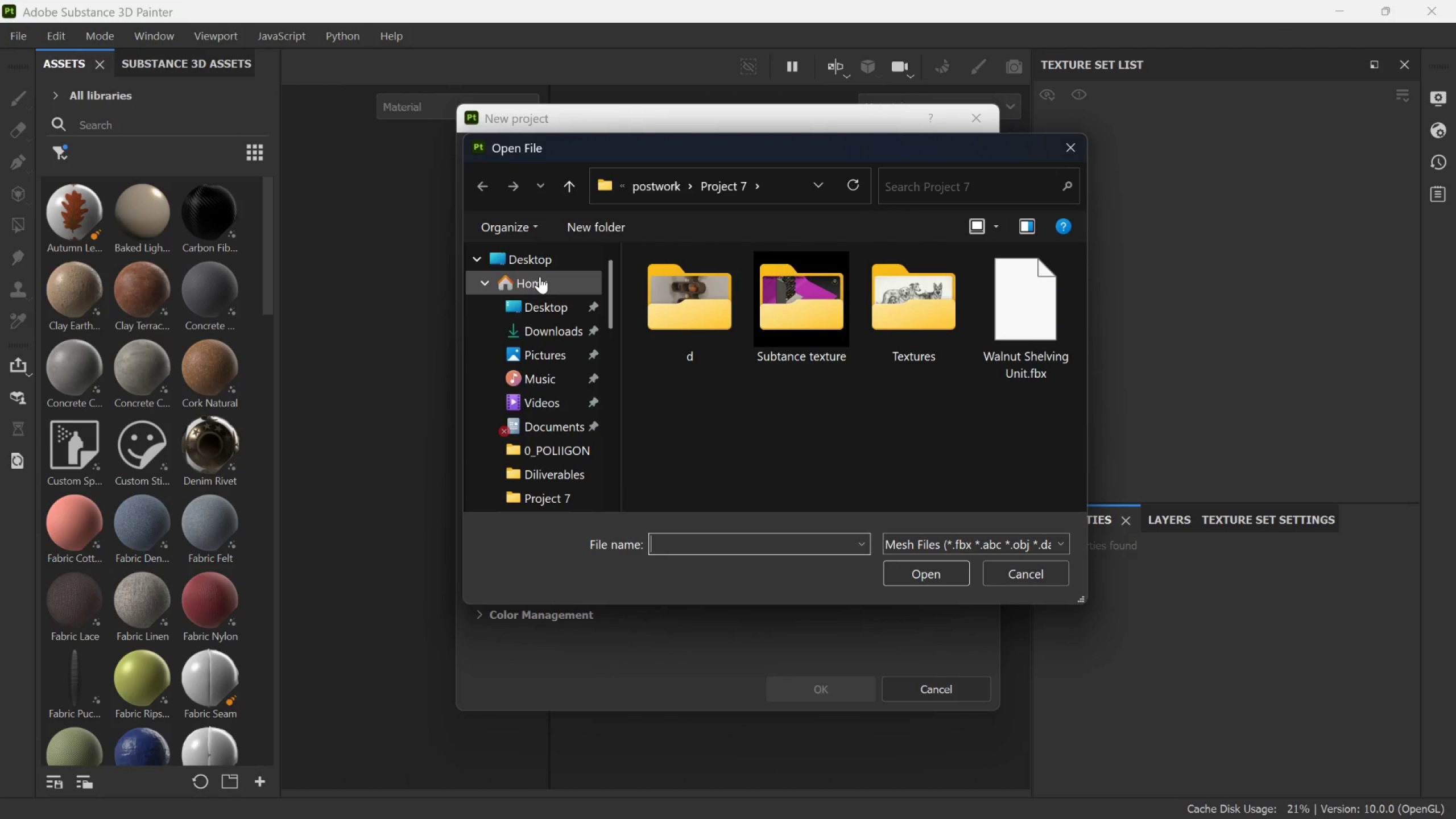 
left_click([540, 265])
 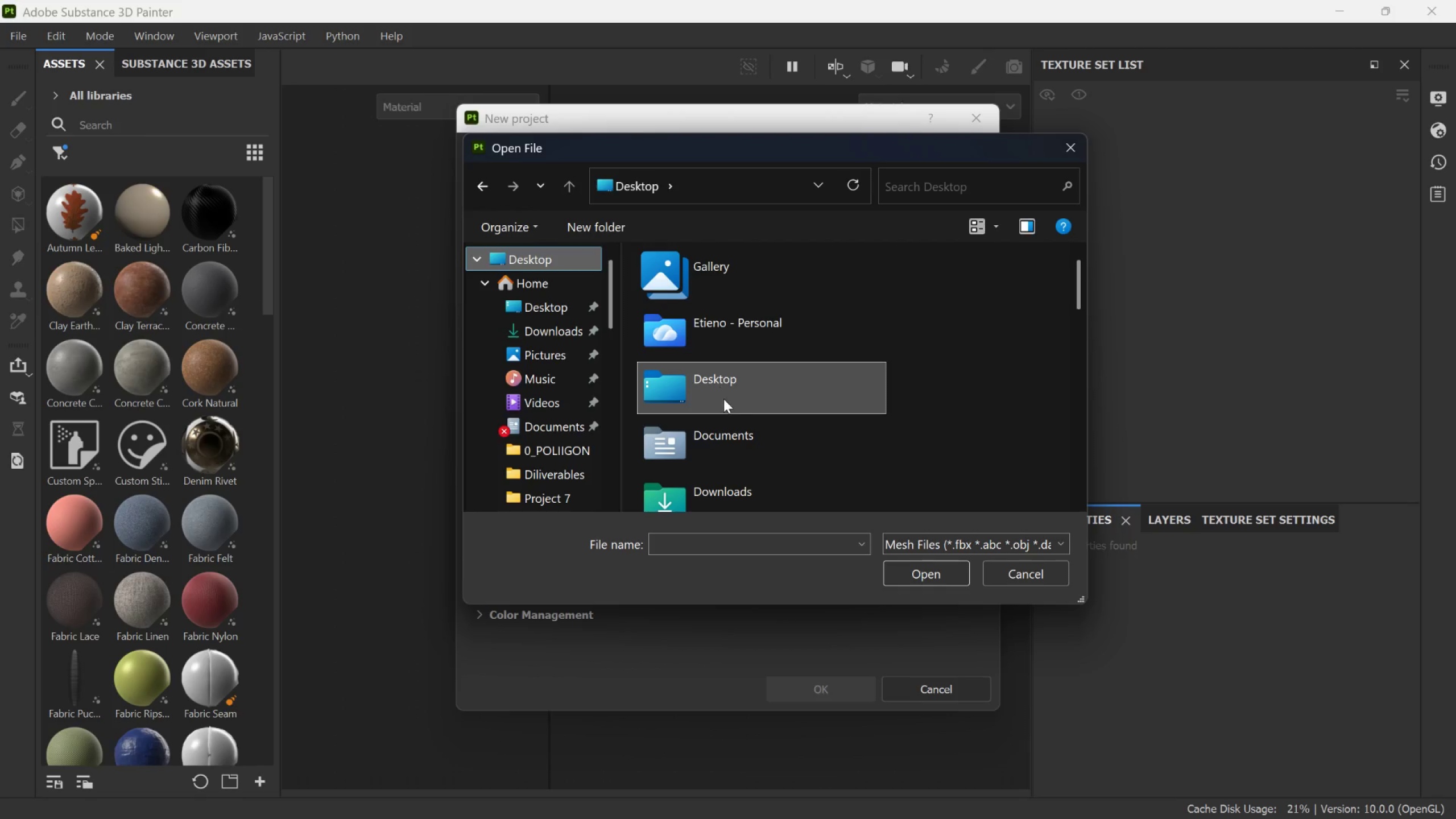 
scroll: coordinate [736, 359], scroll_direction: down, amount: 8.0
 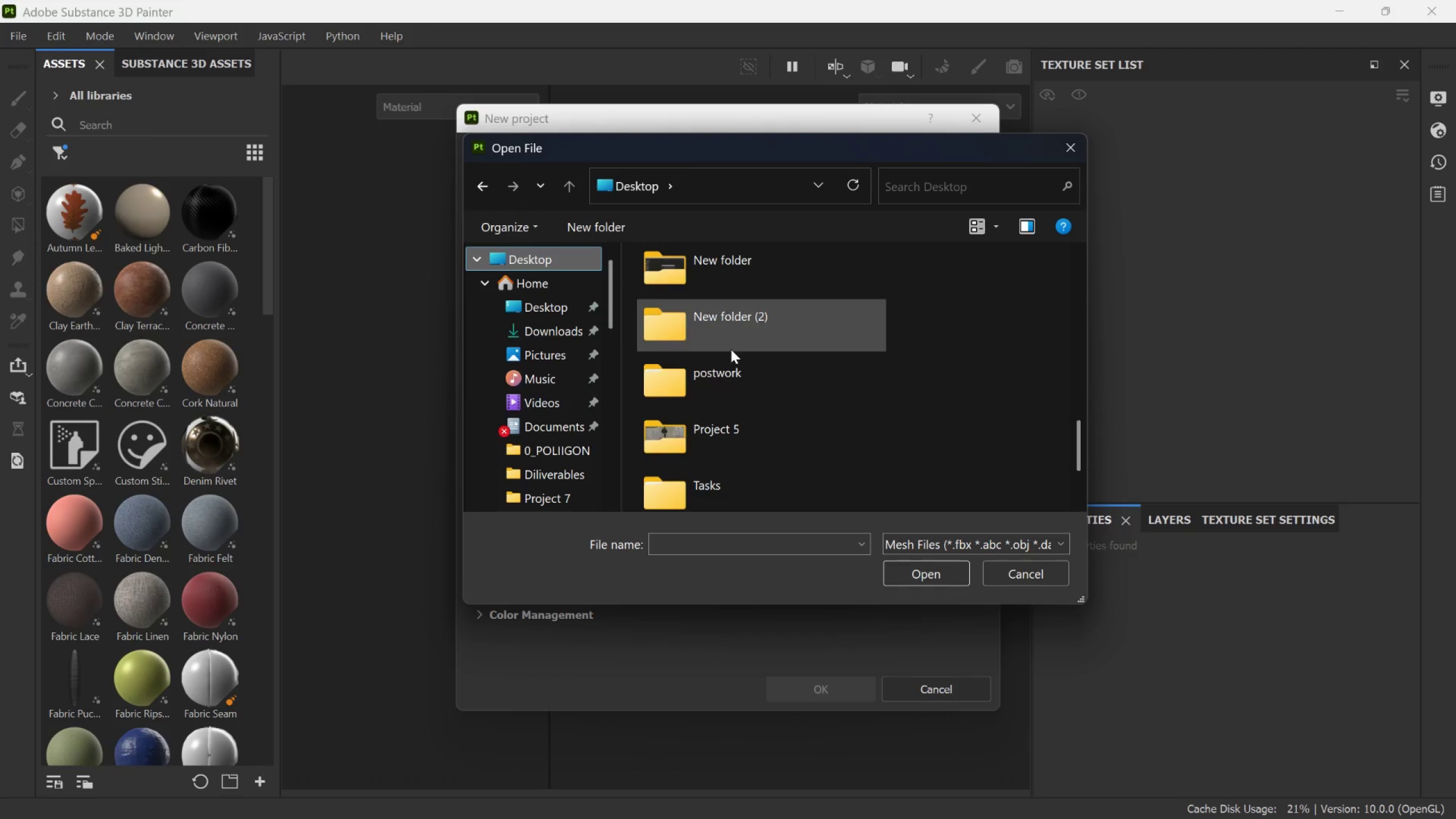 
left_click([731, 355])
 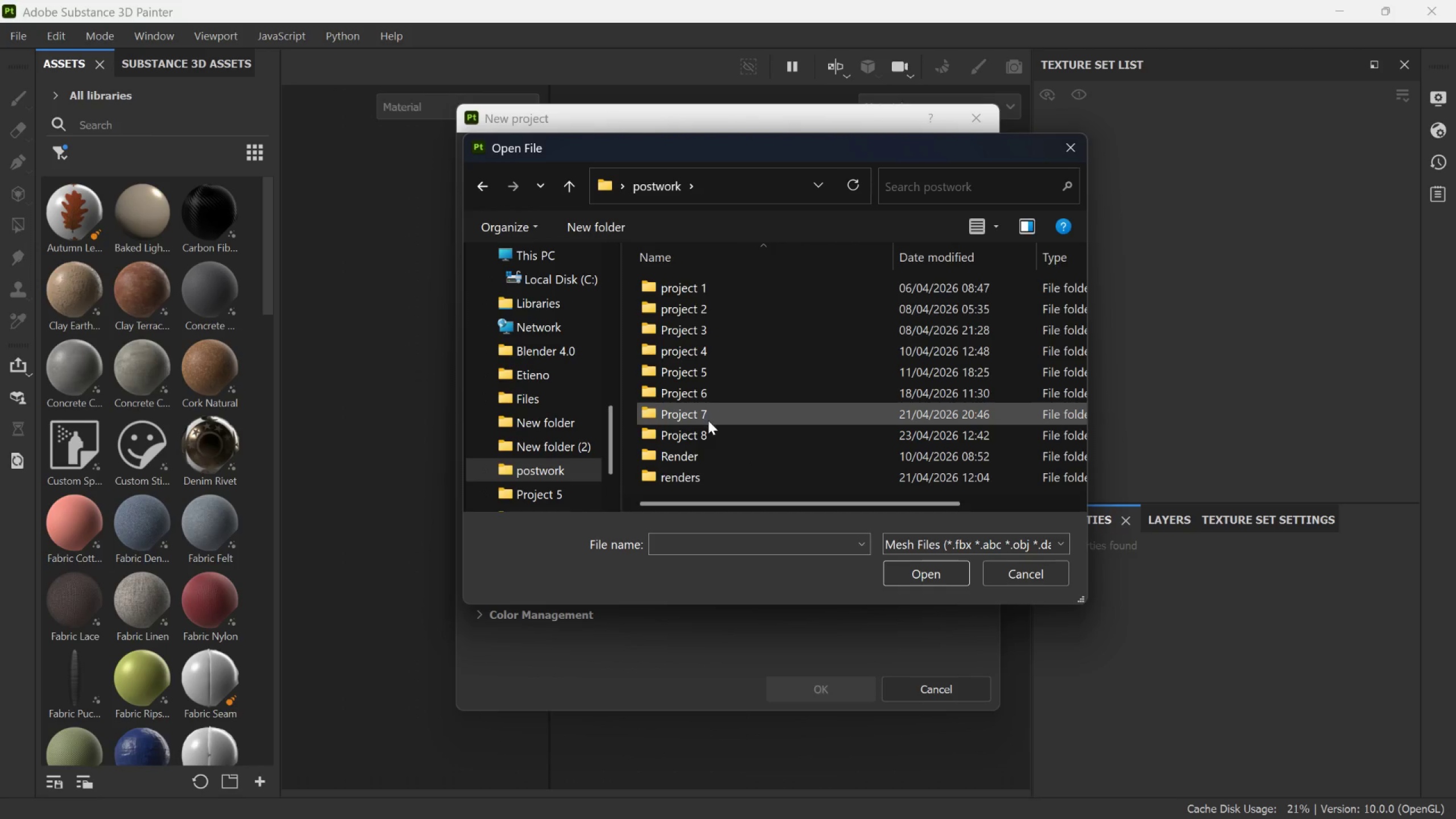 
double_click([706, 427])
 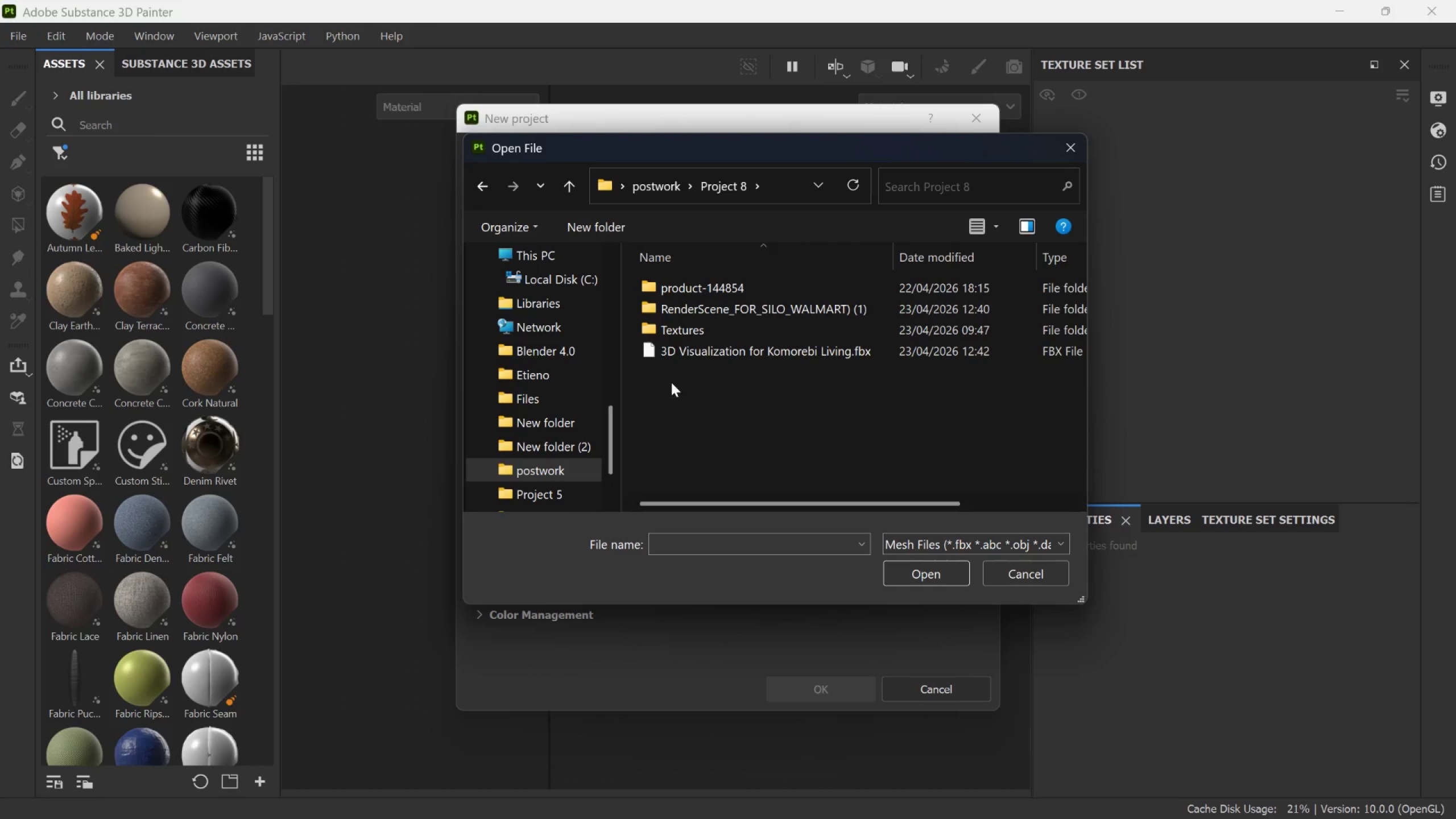 
left_click([690, 353])
 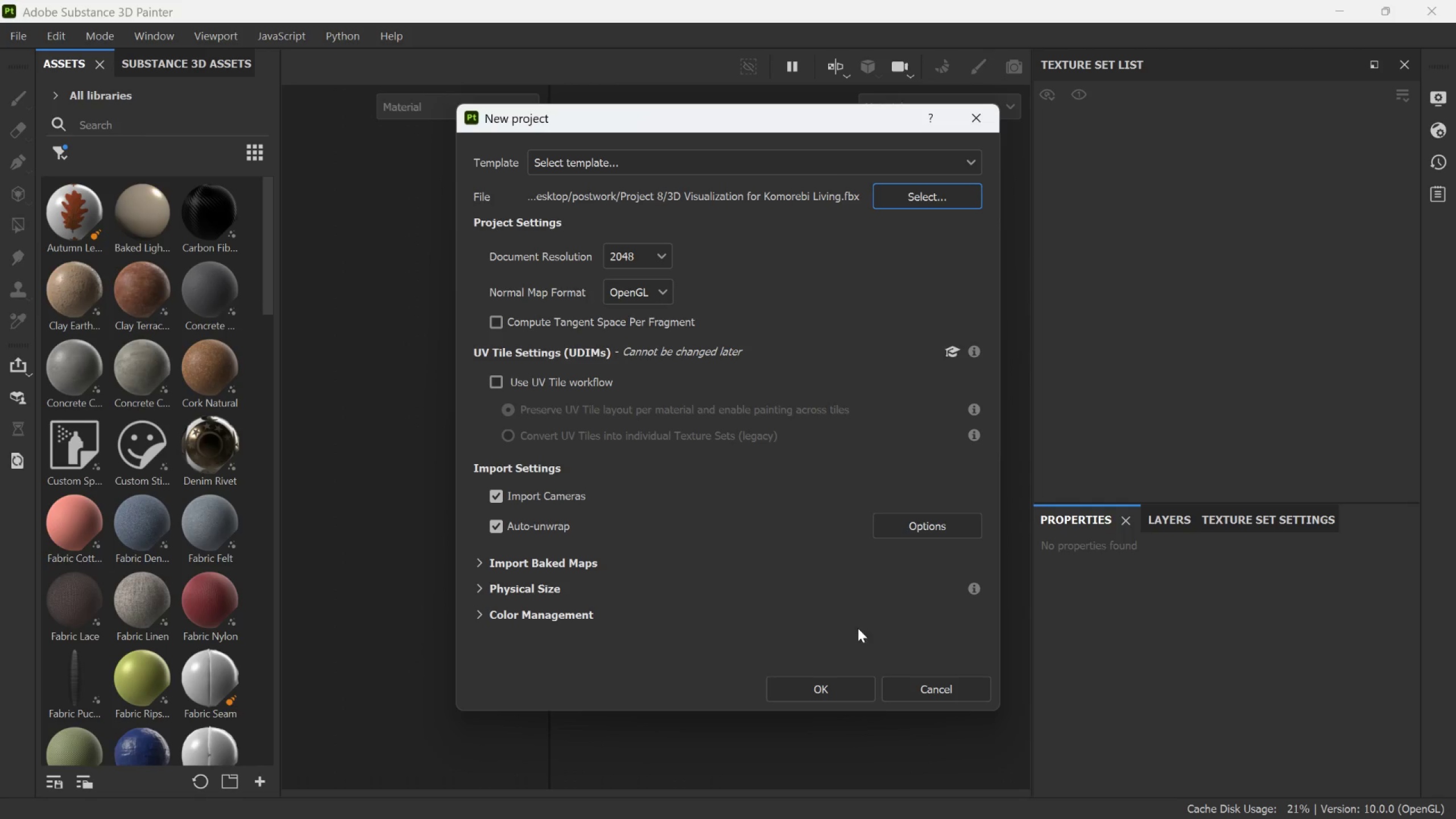 
left_click([837, 681])
 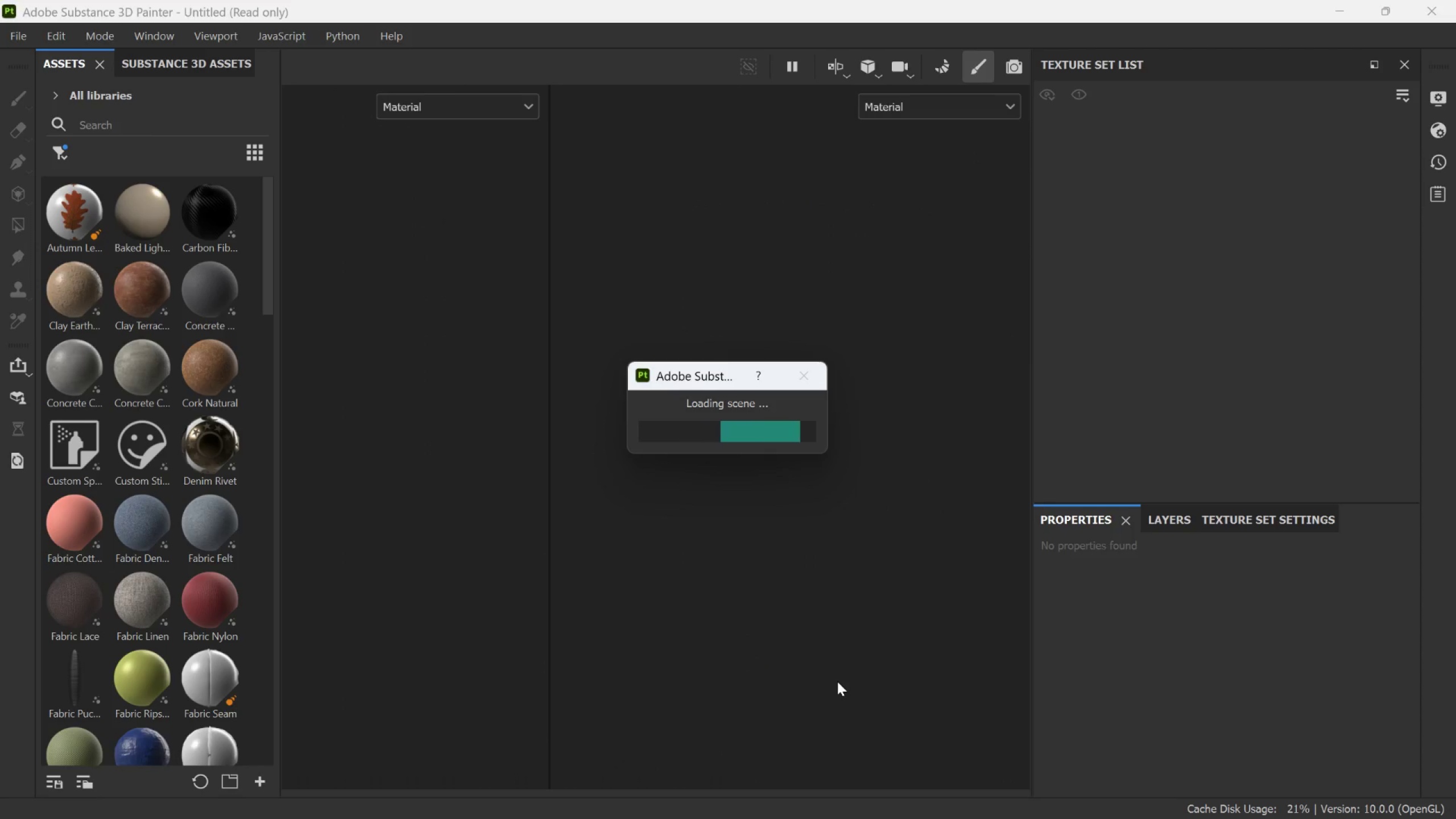 
wait(11.74)
 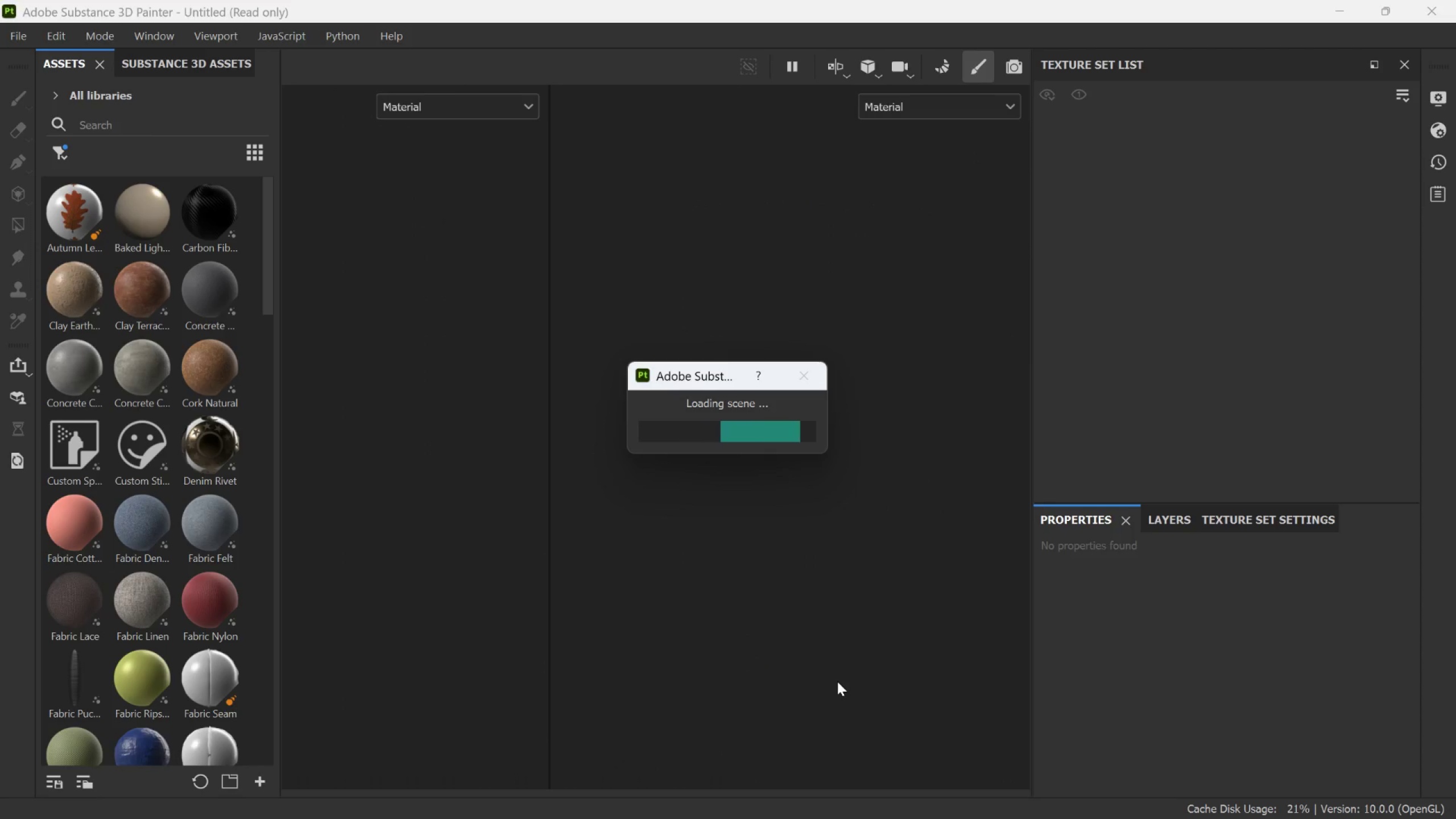 
scroll: coordinate [773, 522], scroll_direction: down, amount: 5.0
 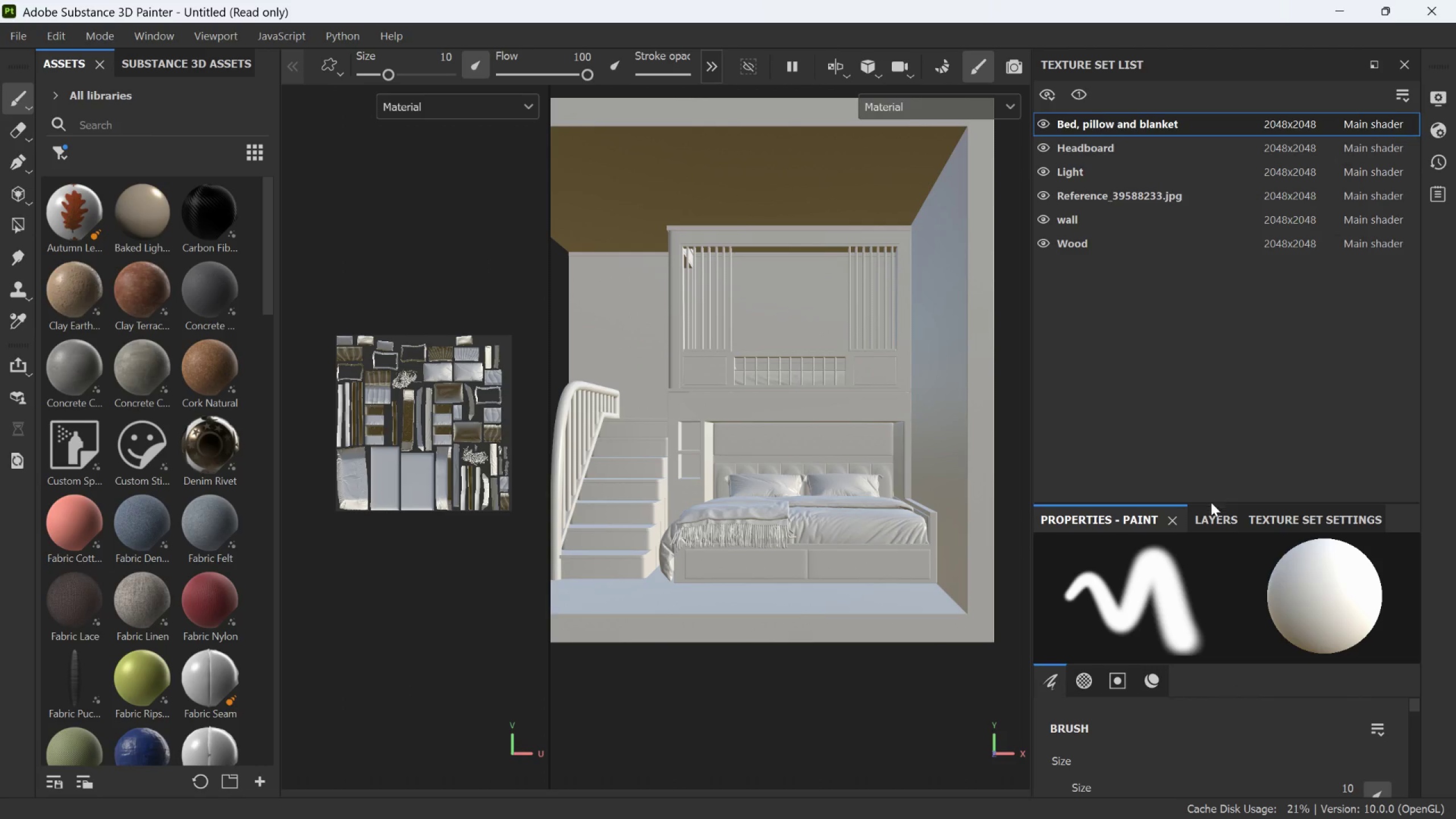 
left_click([1297, 506])
 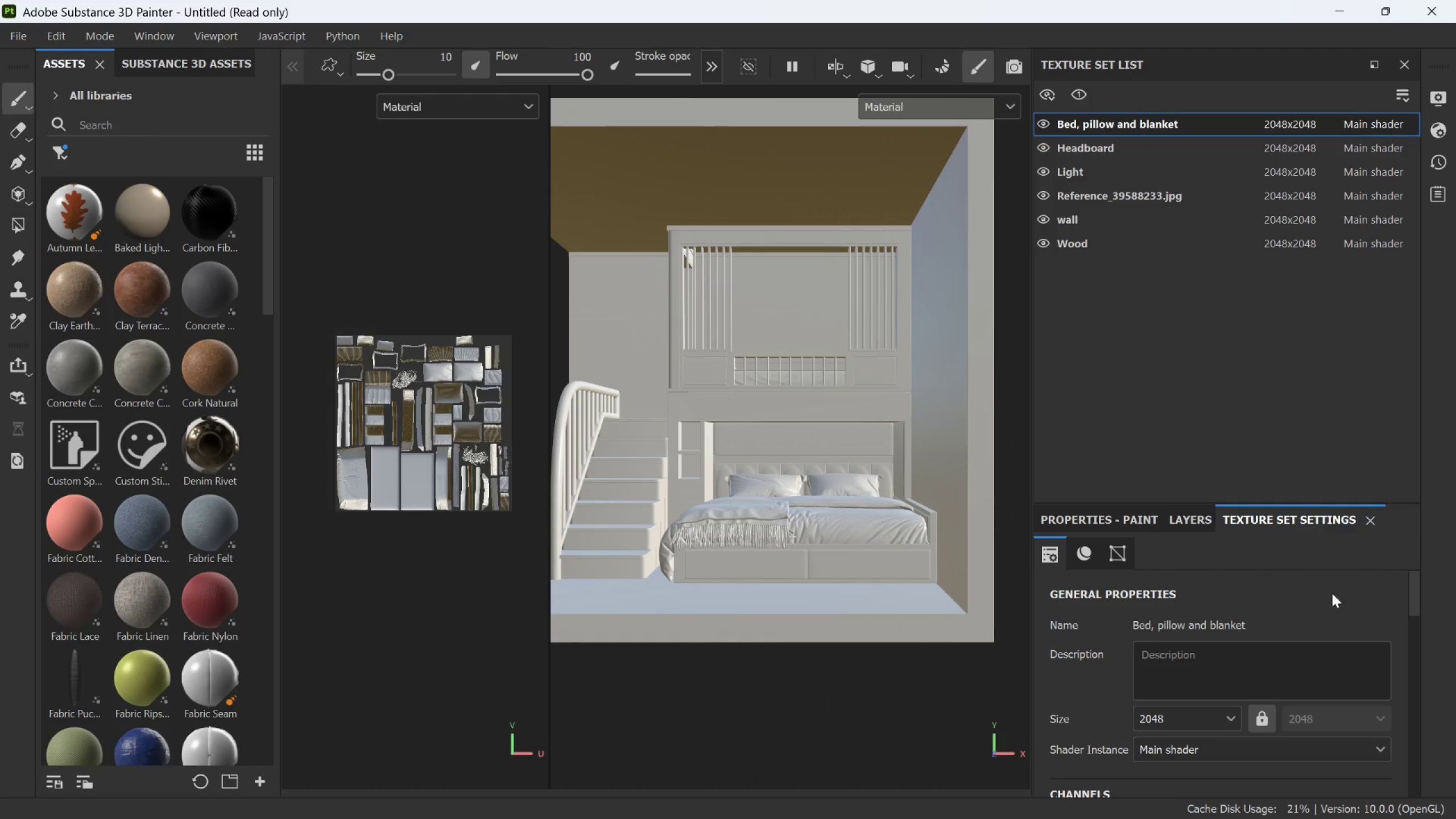 
scroll: coordinate [1339, 673], scroll_direction: down, amount: 7.0
 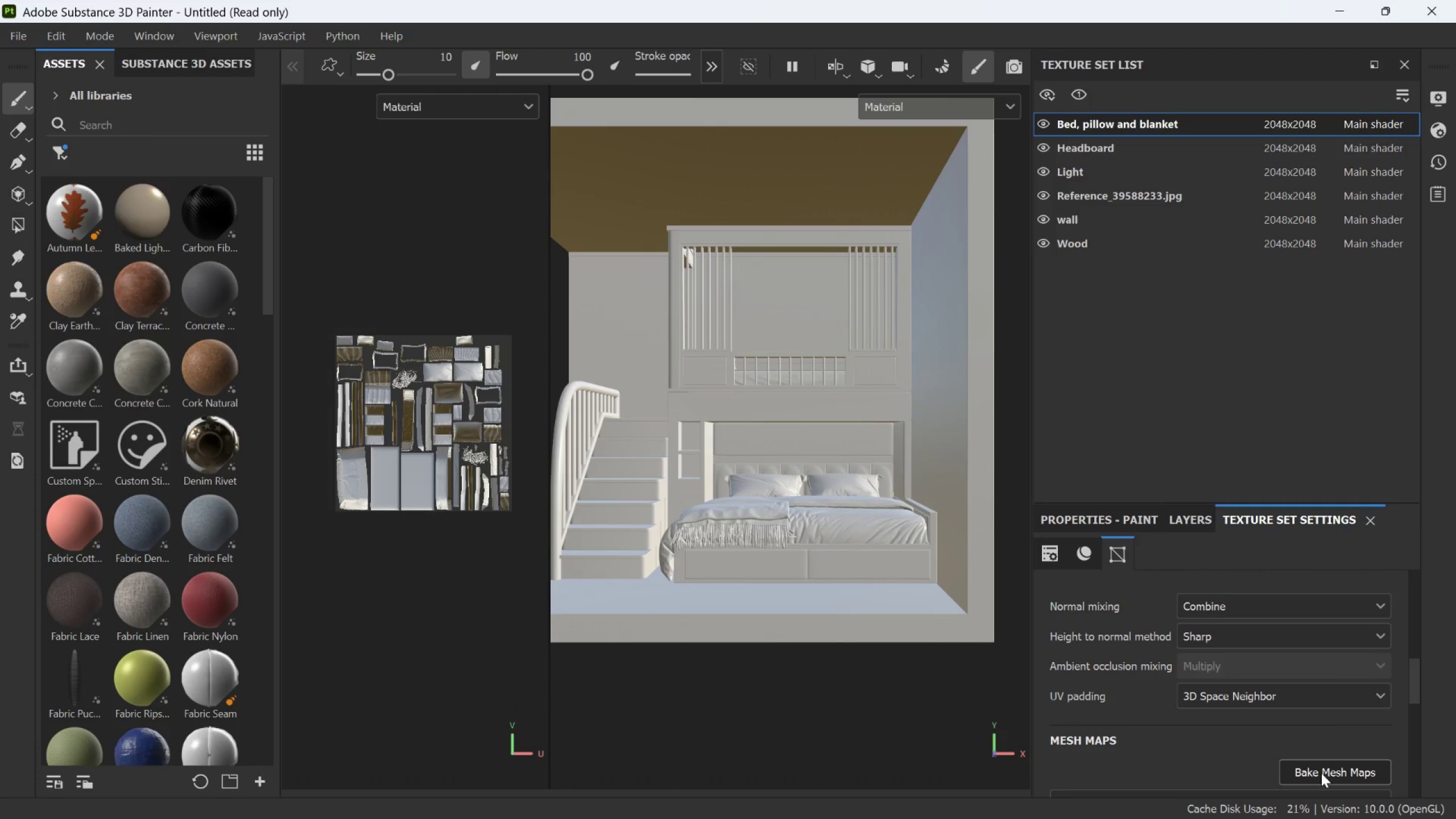 
left_click([1321, 773])
 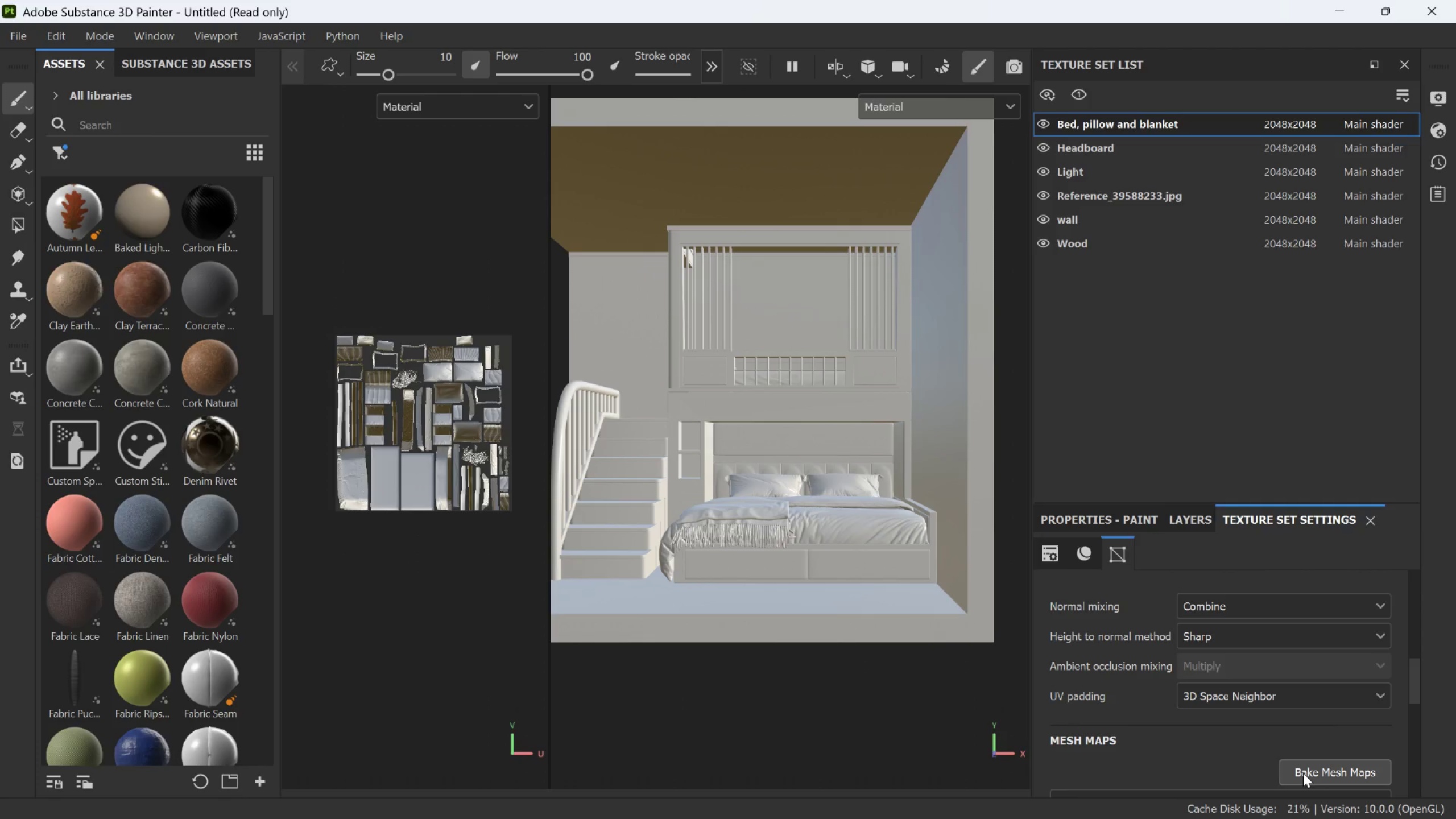 
left_click([1304, 774])
 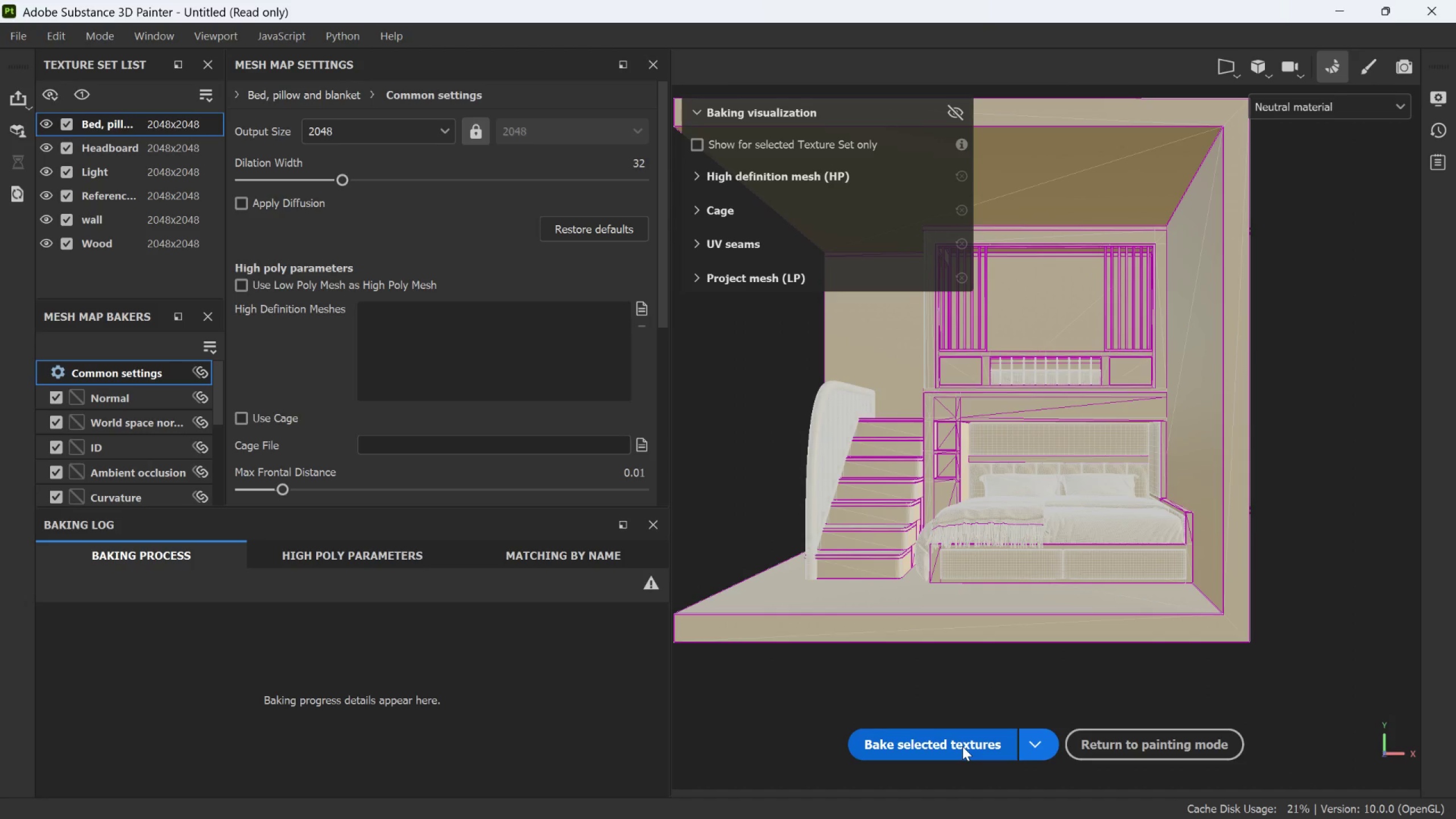 
left_click([962, 746])
 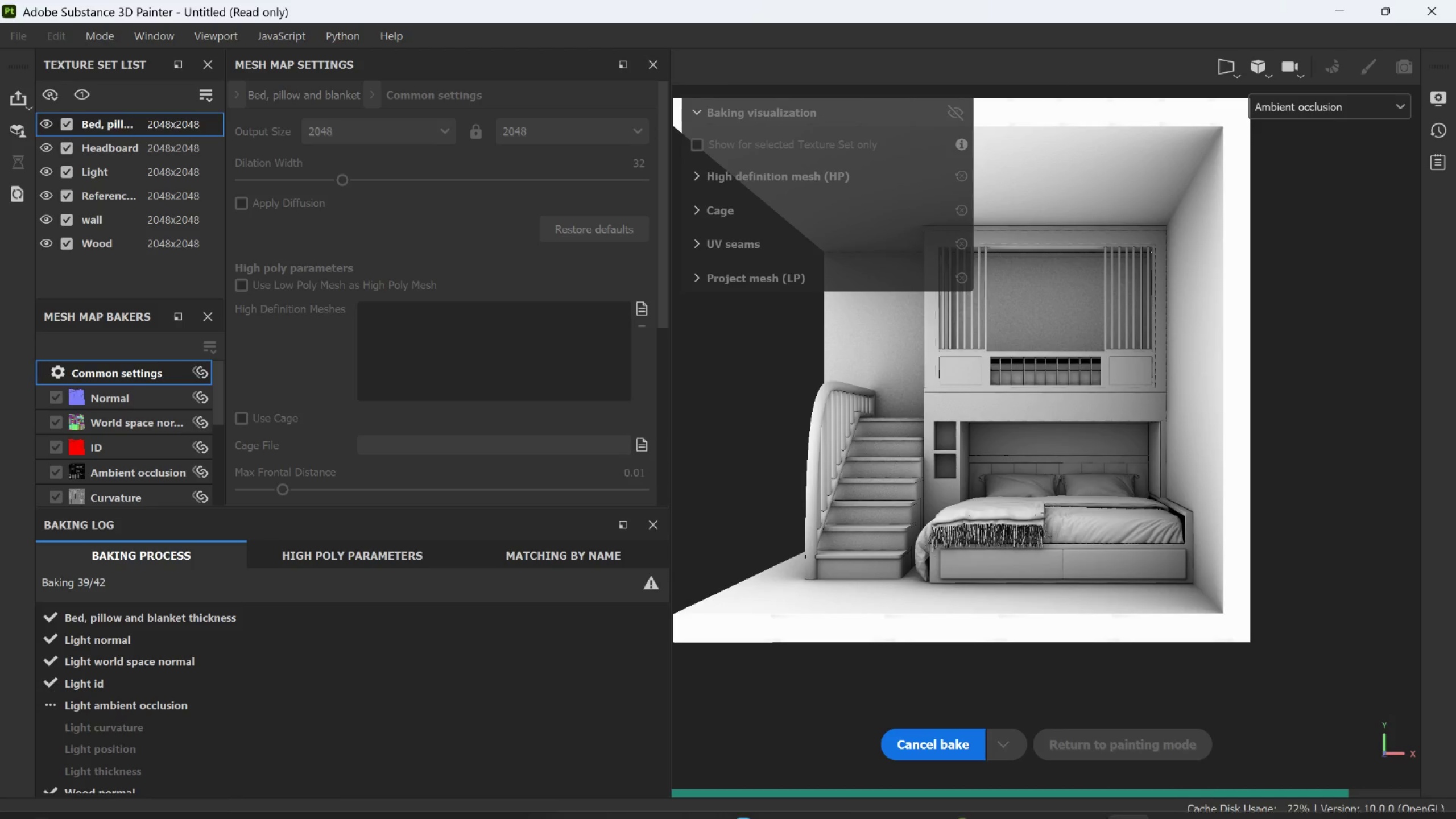 
wait(39.31)
 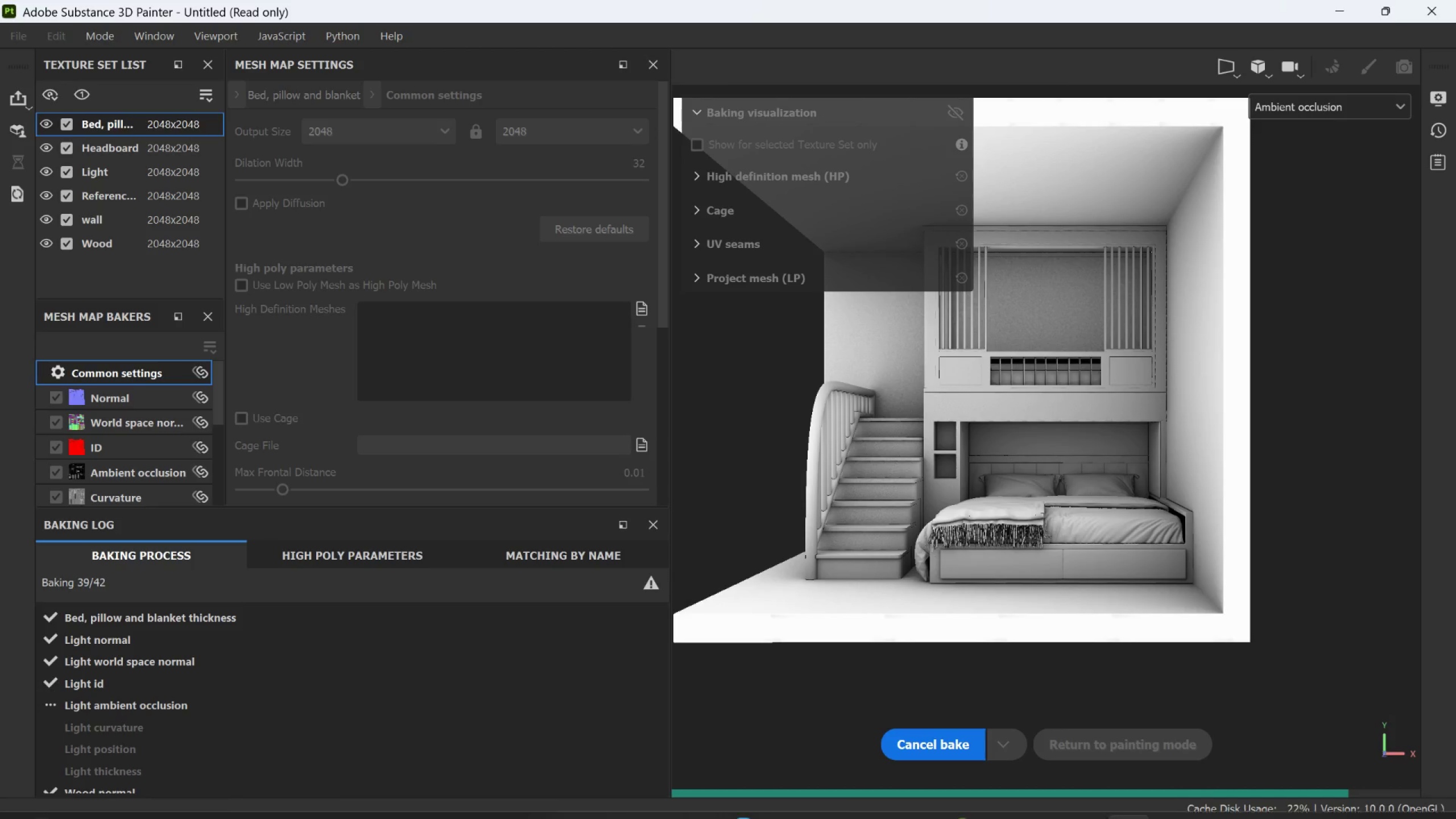 
left_click([865, 725])